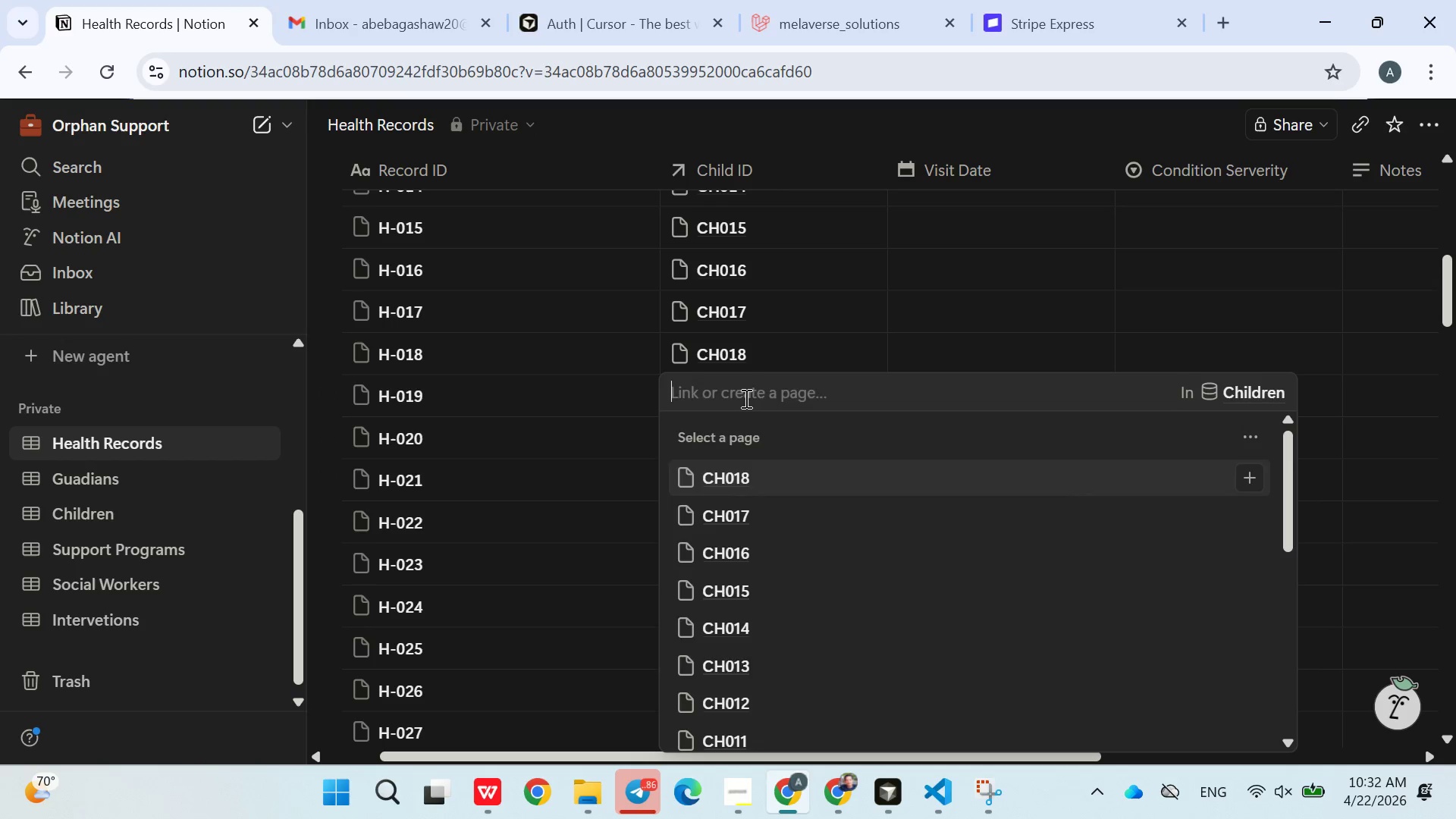 
type(ch019)
 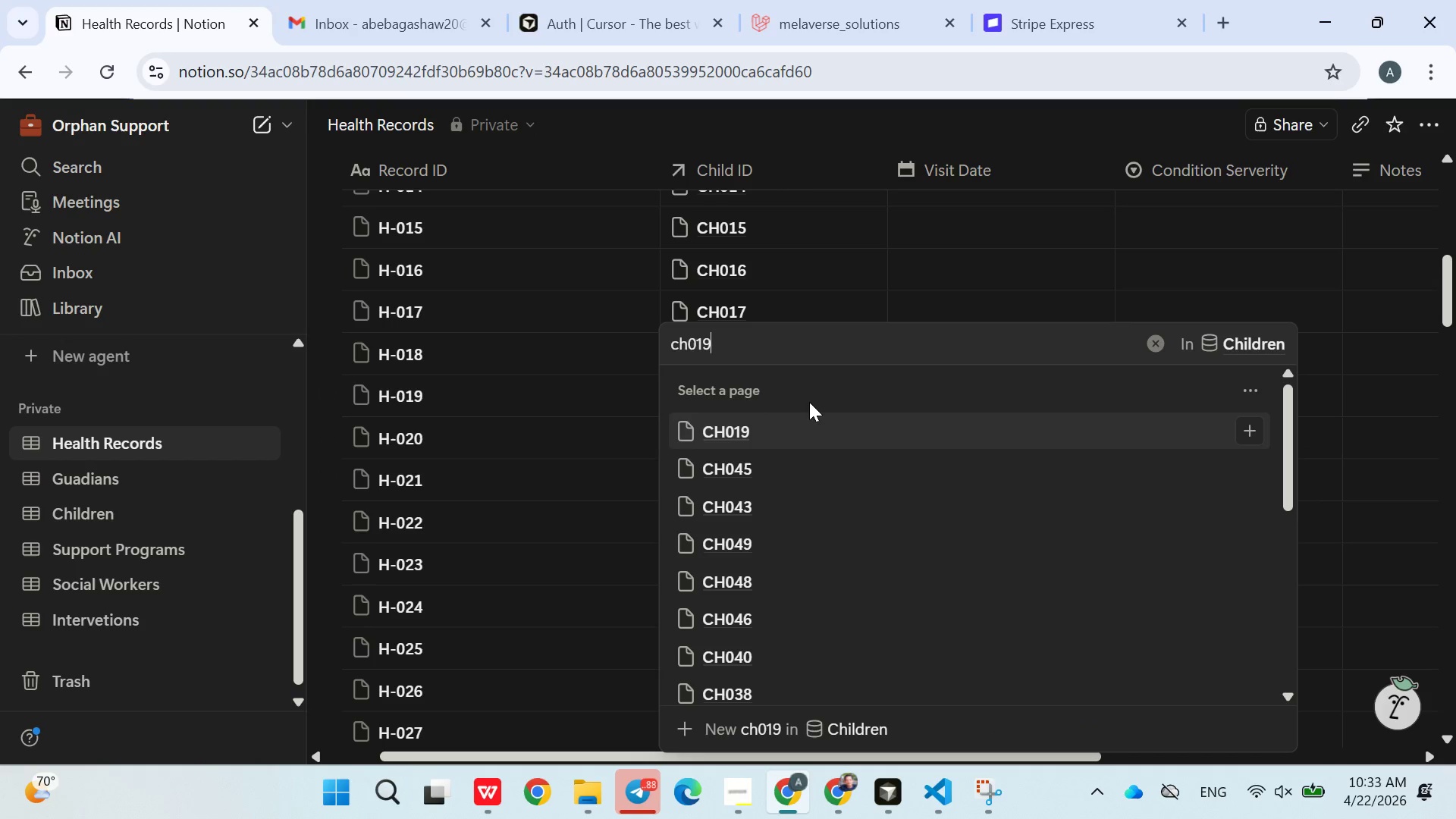 
left_click([761, 430])
 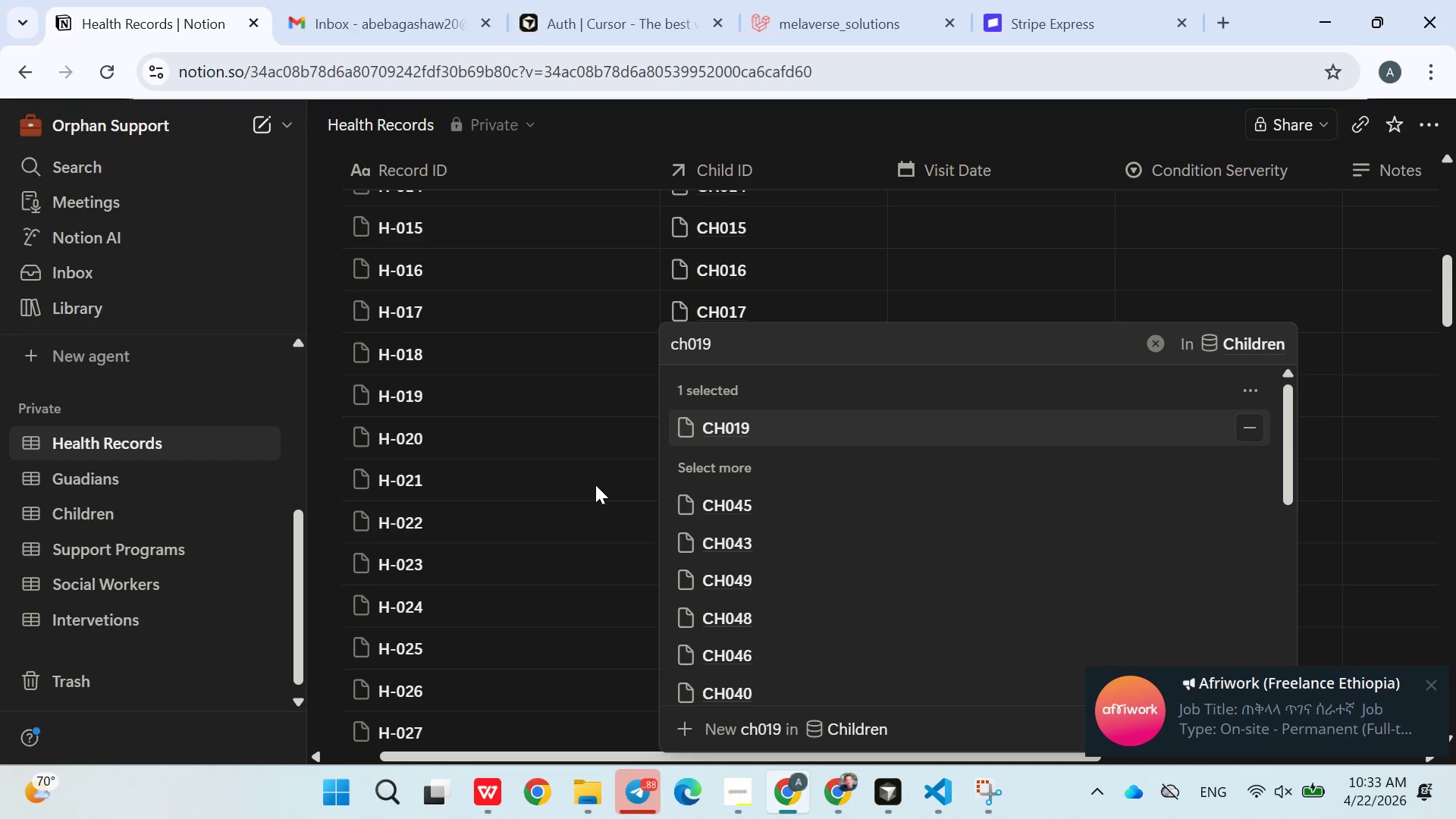 
left_click([594, 485])
 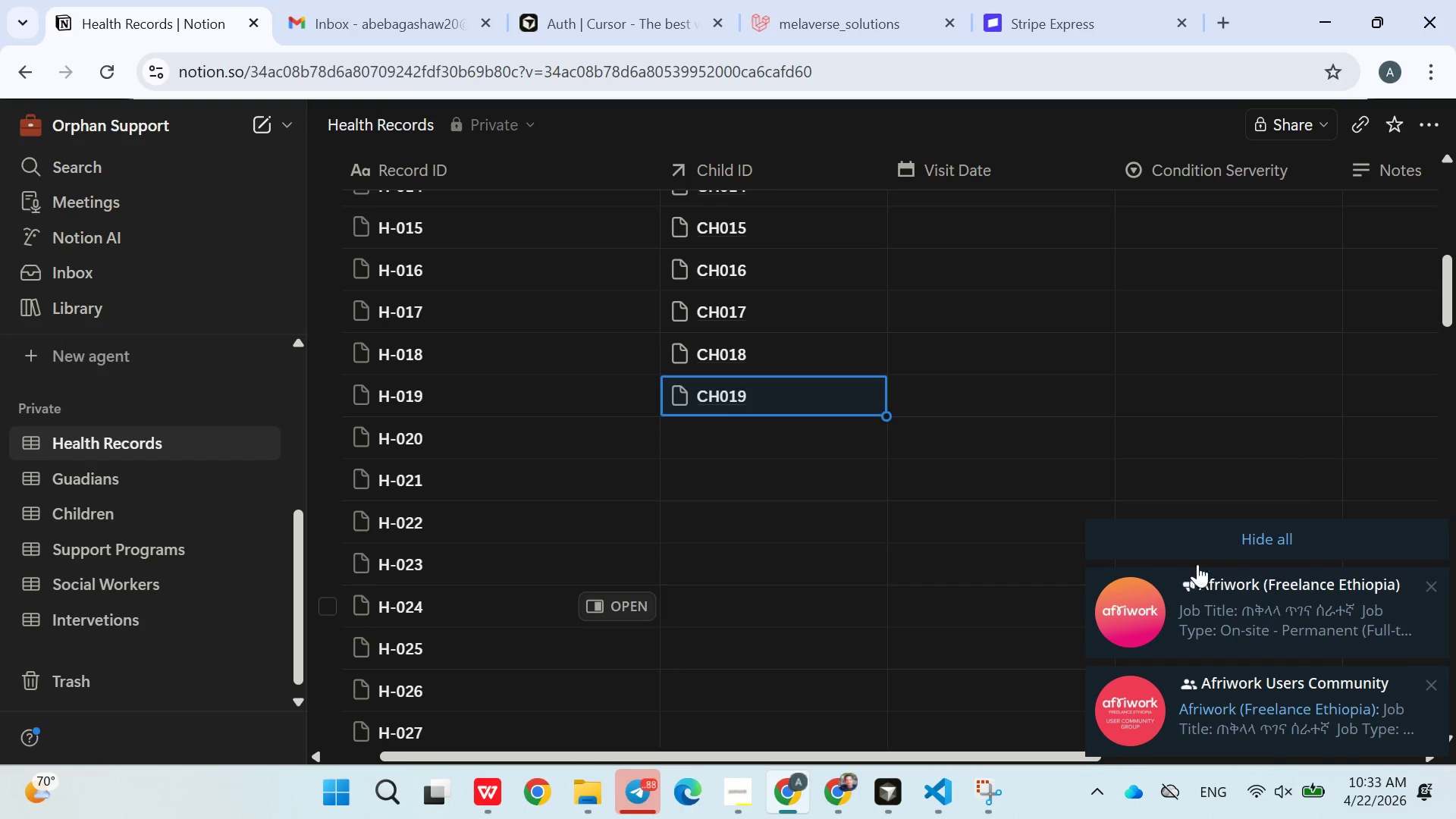 
left_click([1197, 544])
 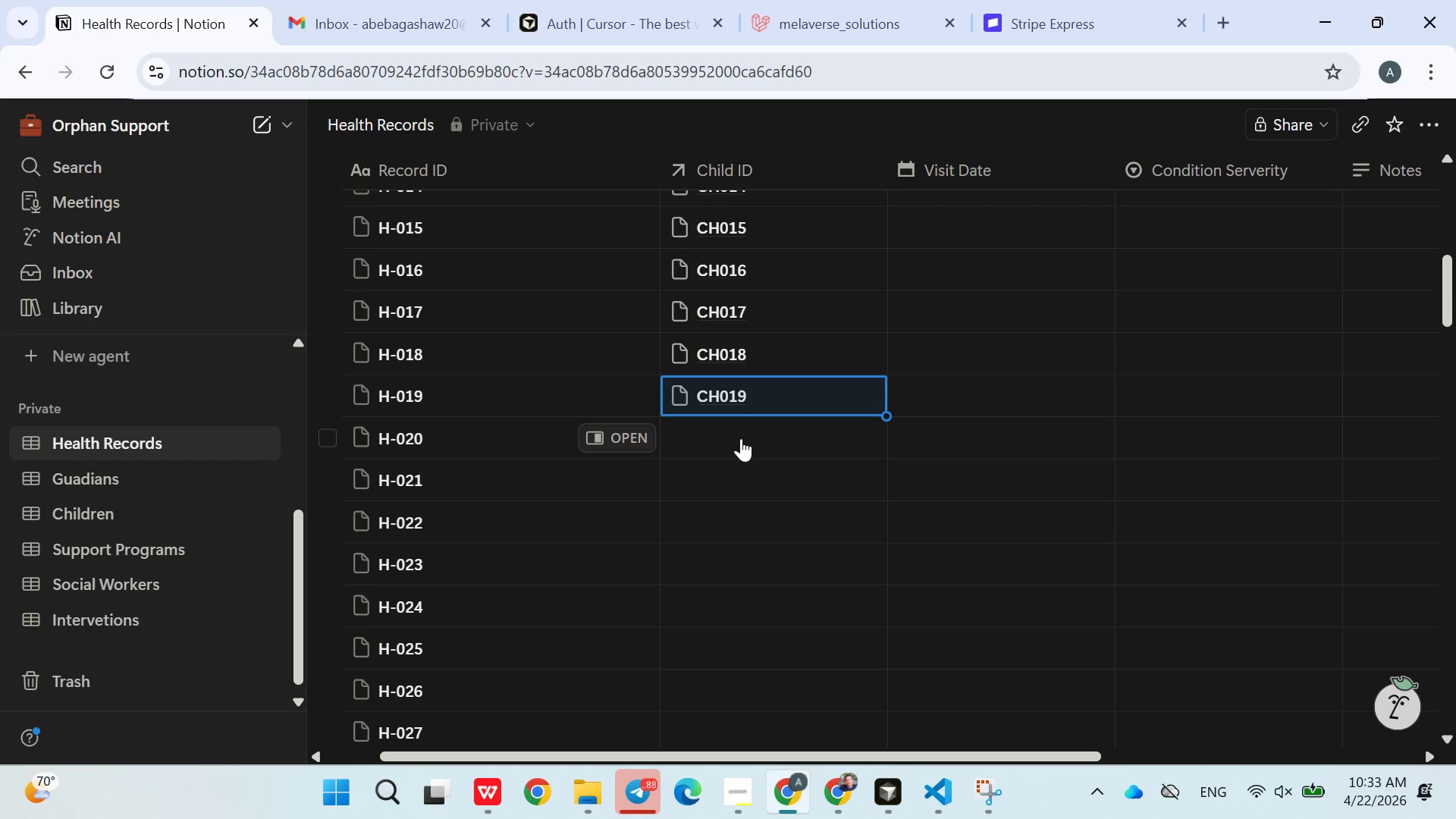 
left_click([741, 438])
 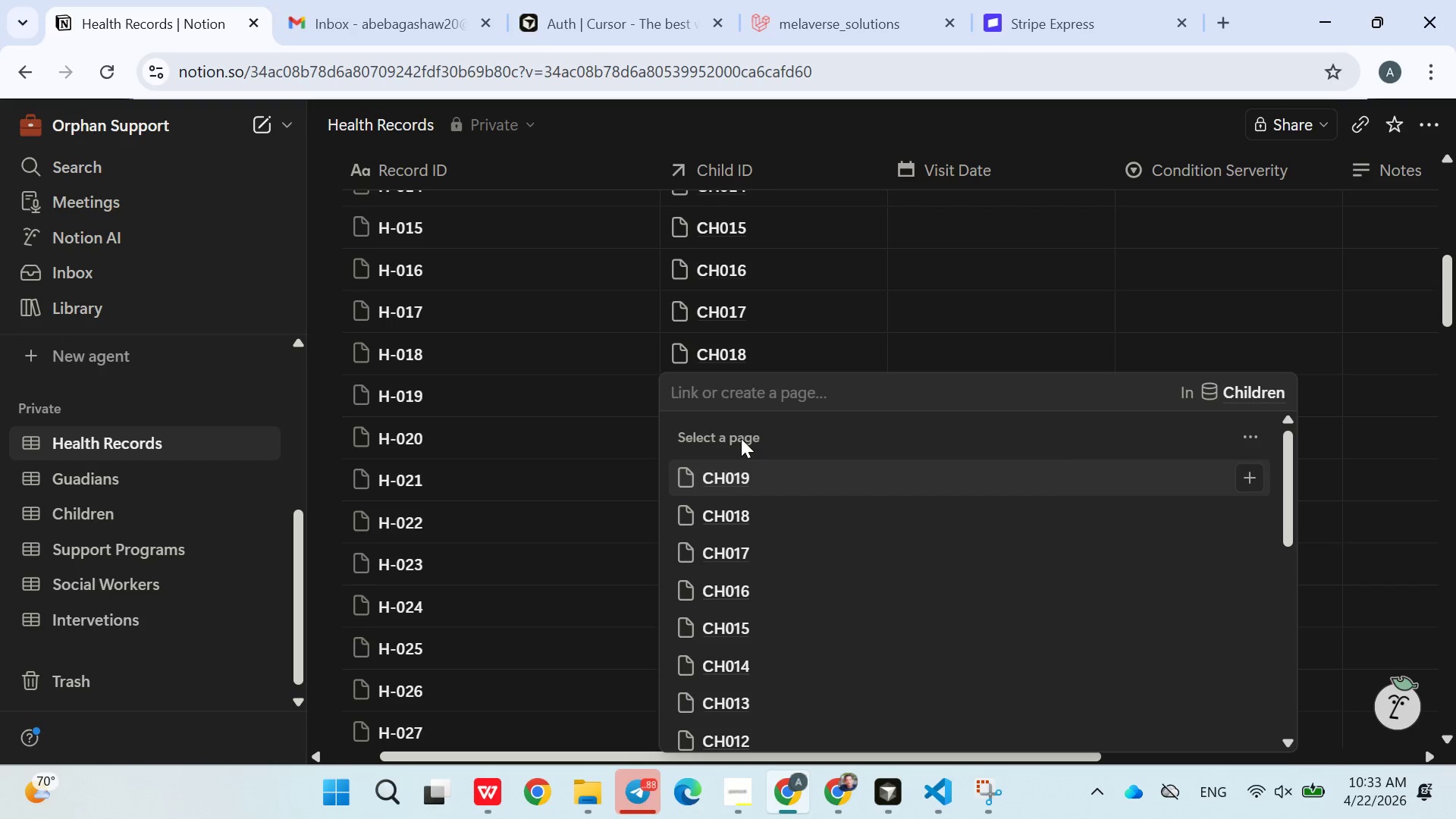 
type(ch019)
 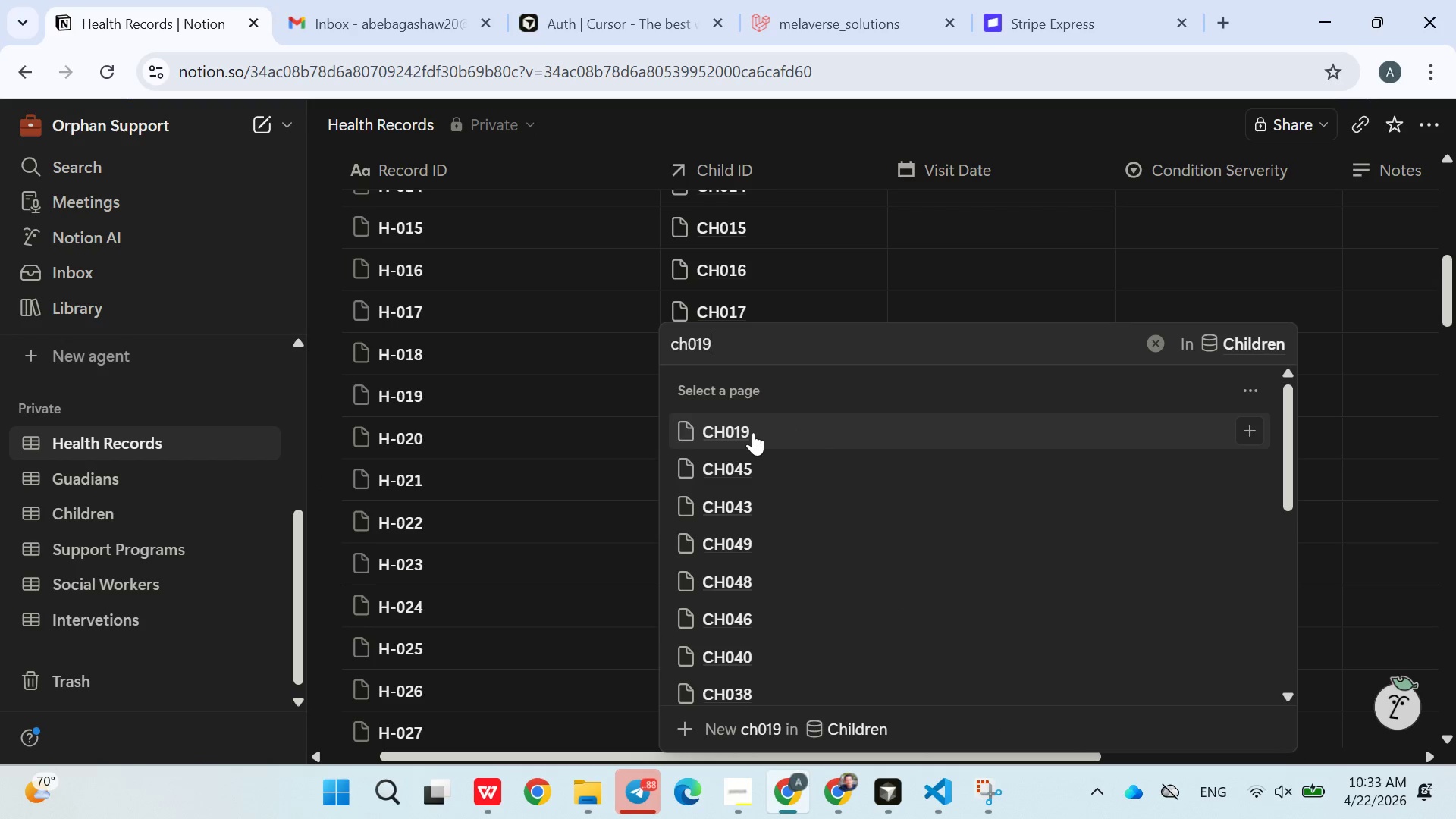 
double_click([593, 482])
 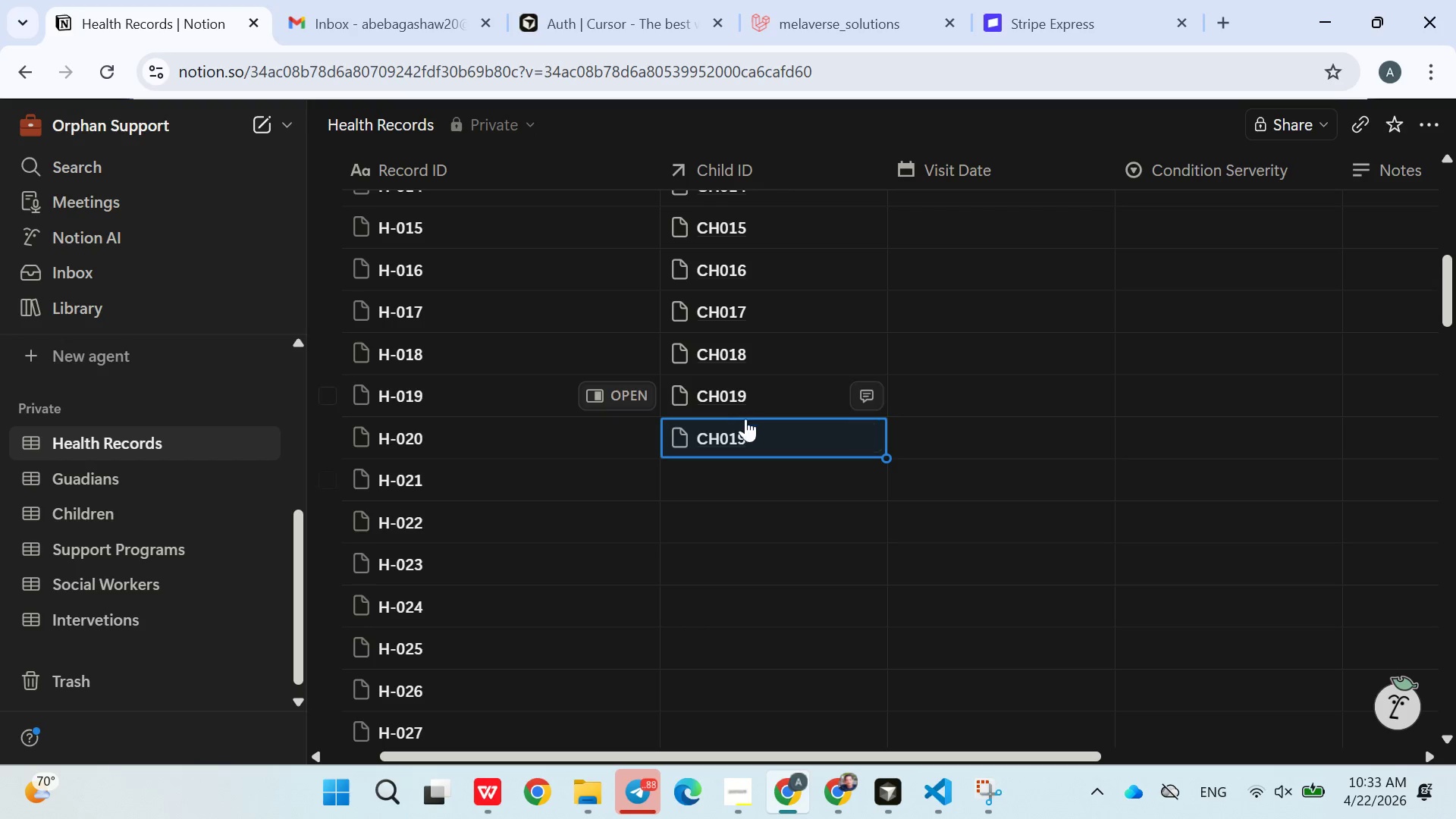 
left_click([749, 437])
 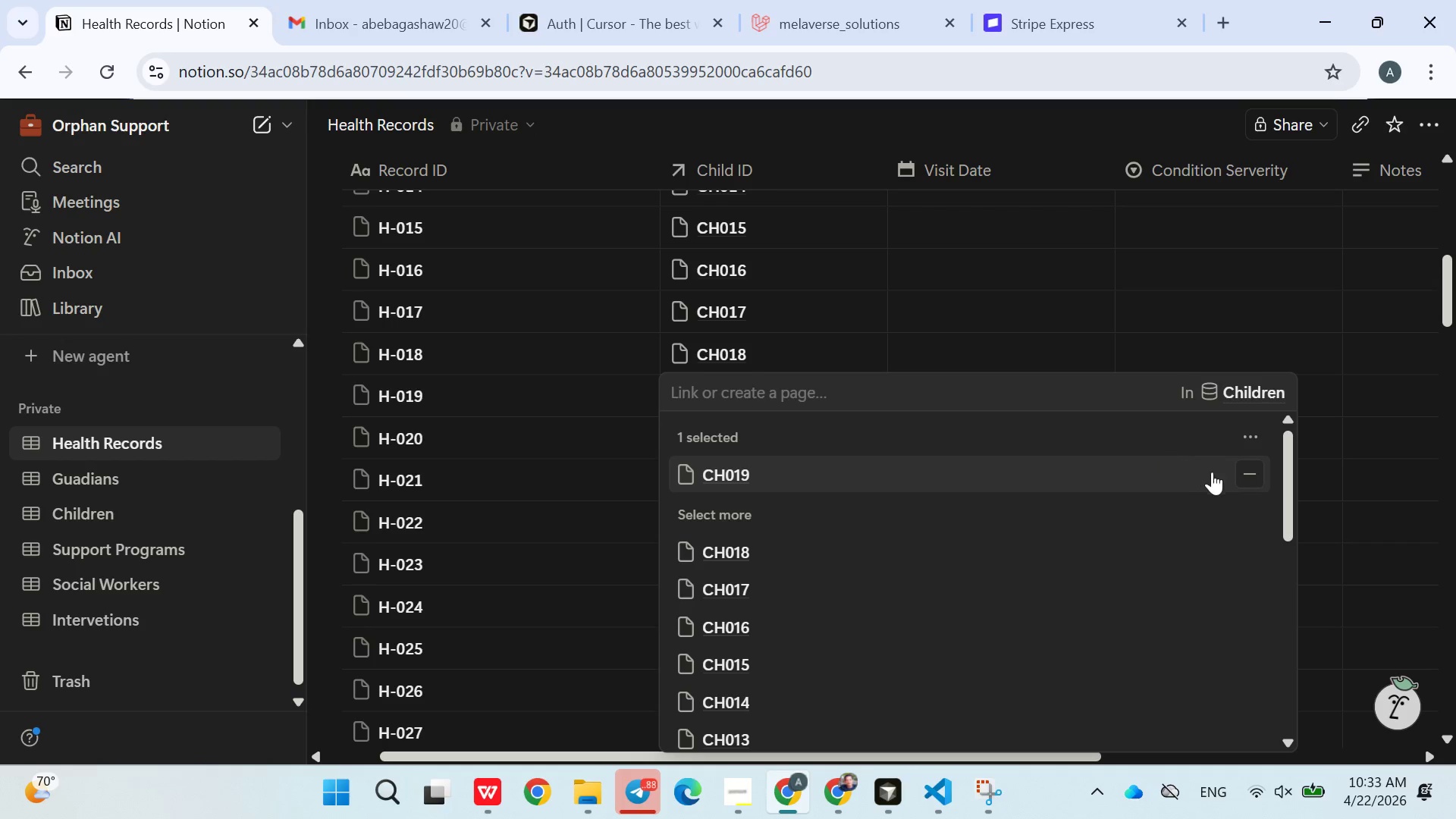 
left_click([1257, 472])
 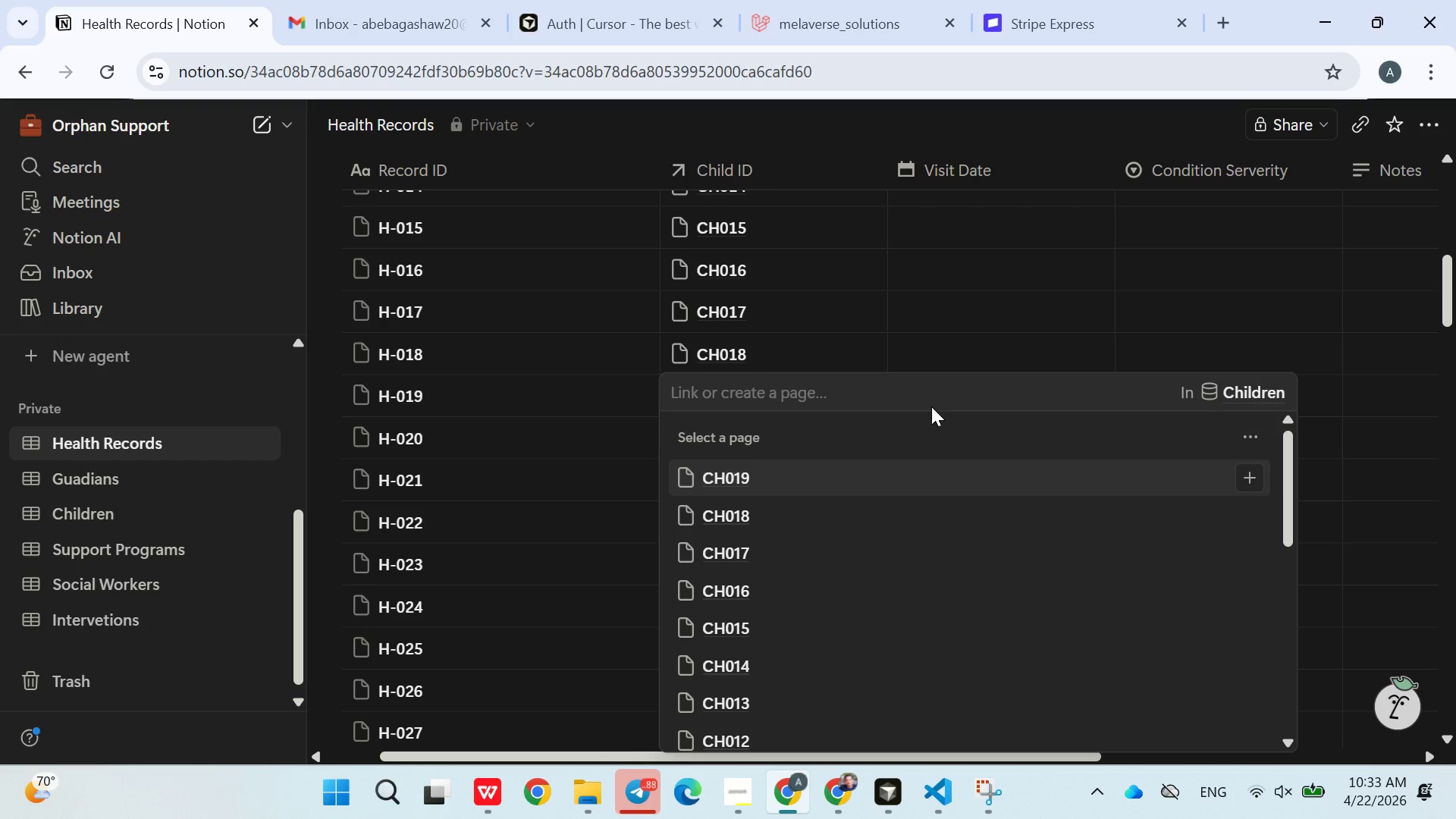 
key(C)
 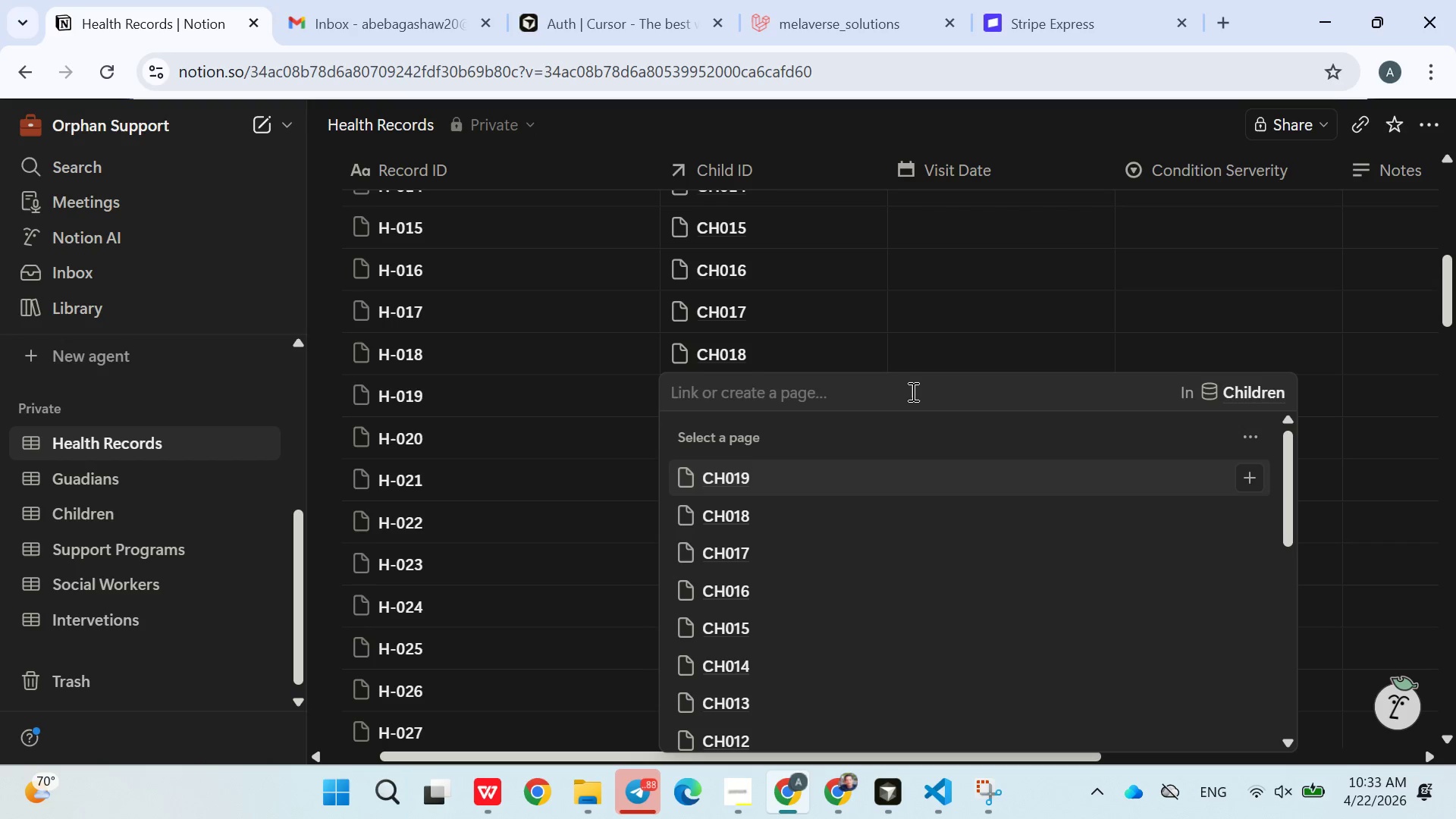 
left_click([907, 387])
 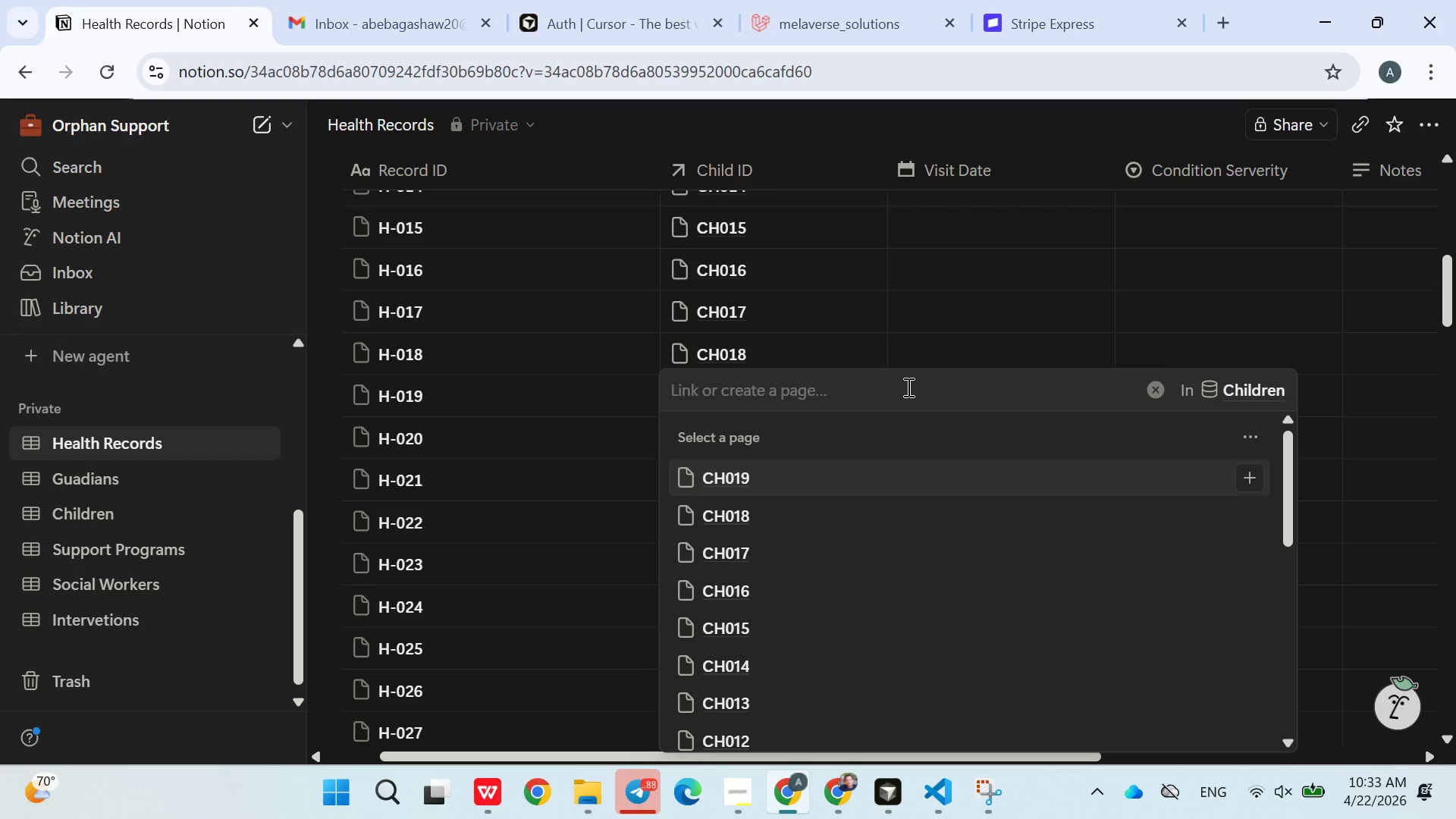 
type(ch)
 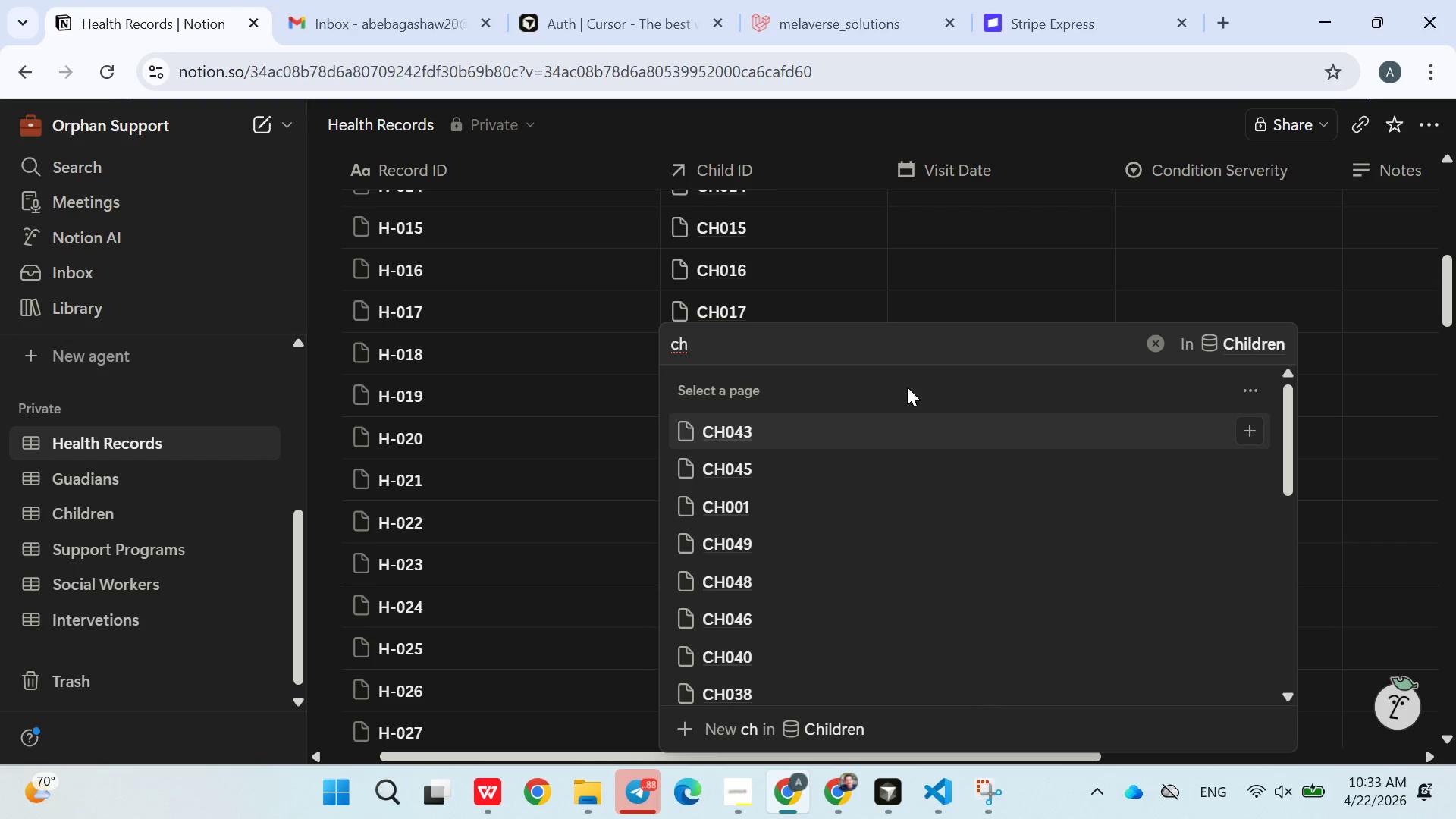 
type(020)
 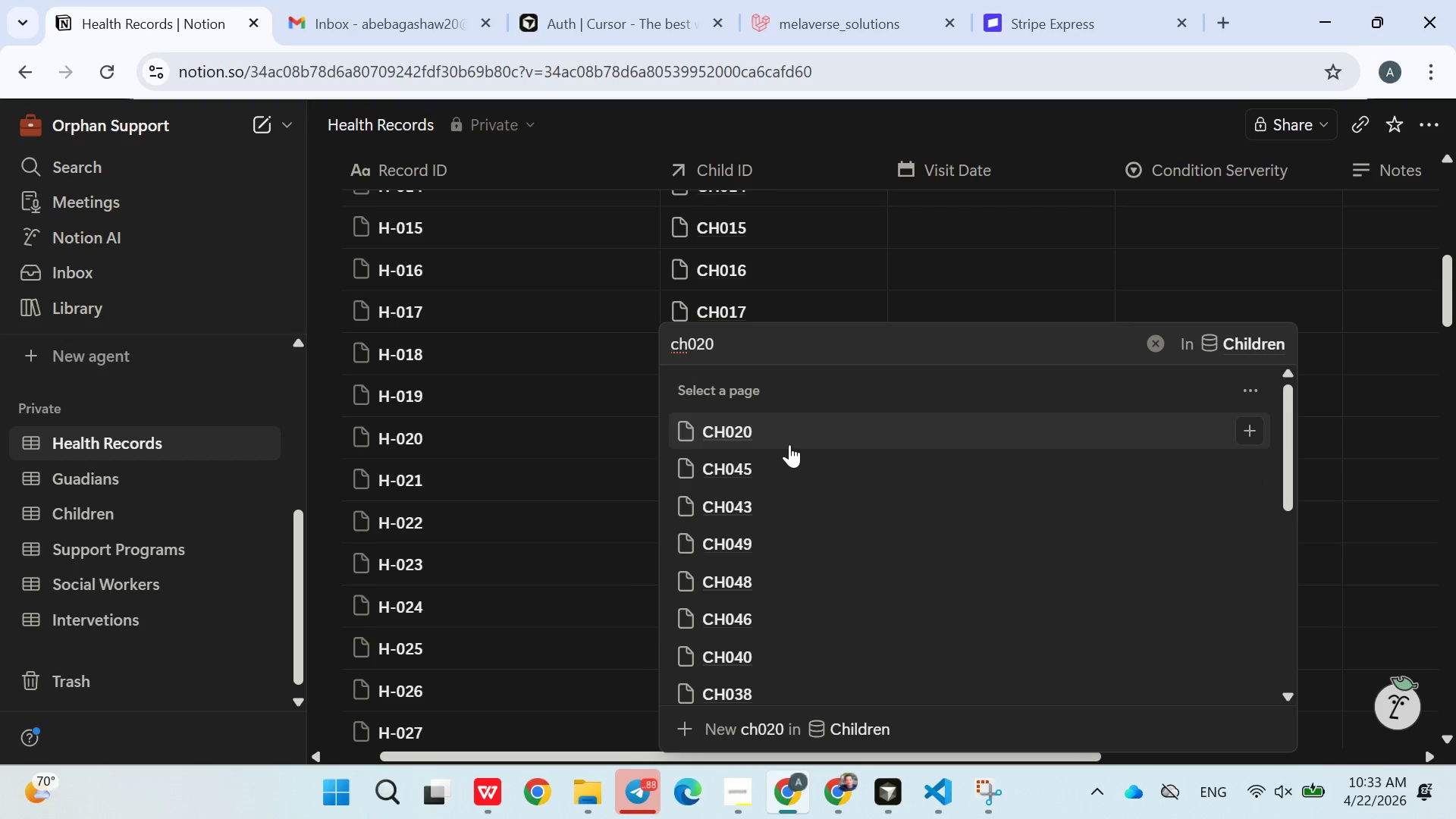 
double_click([583, 500])
 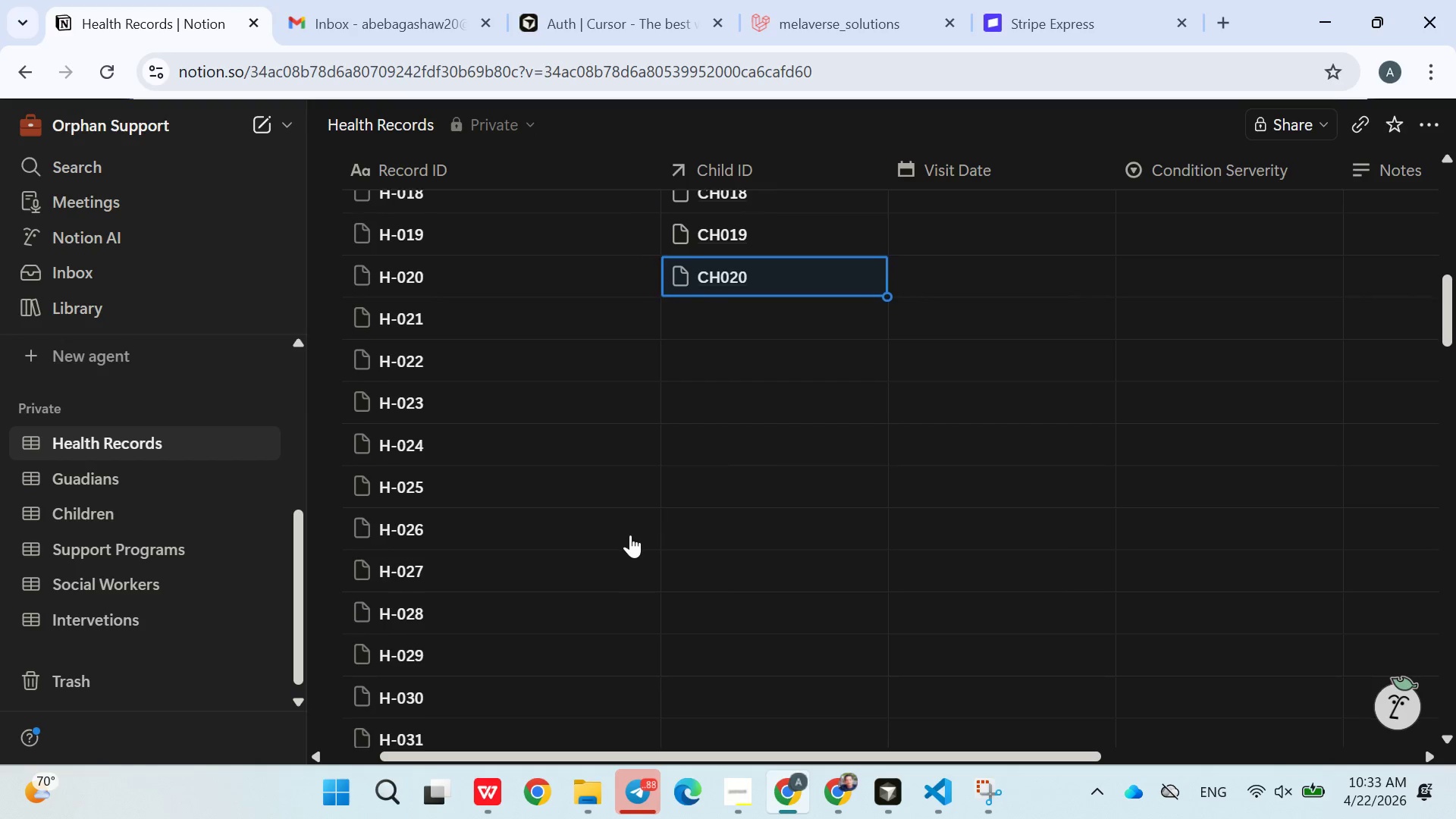 
left_click([715, 329])
 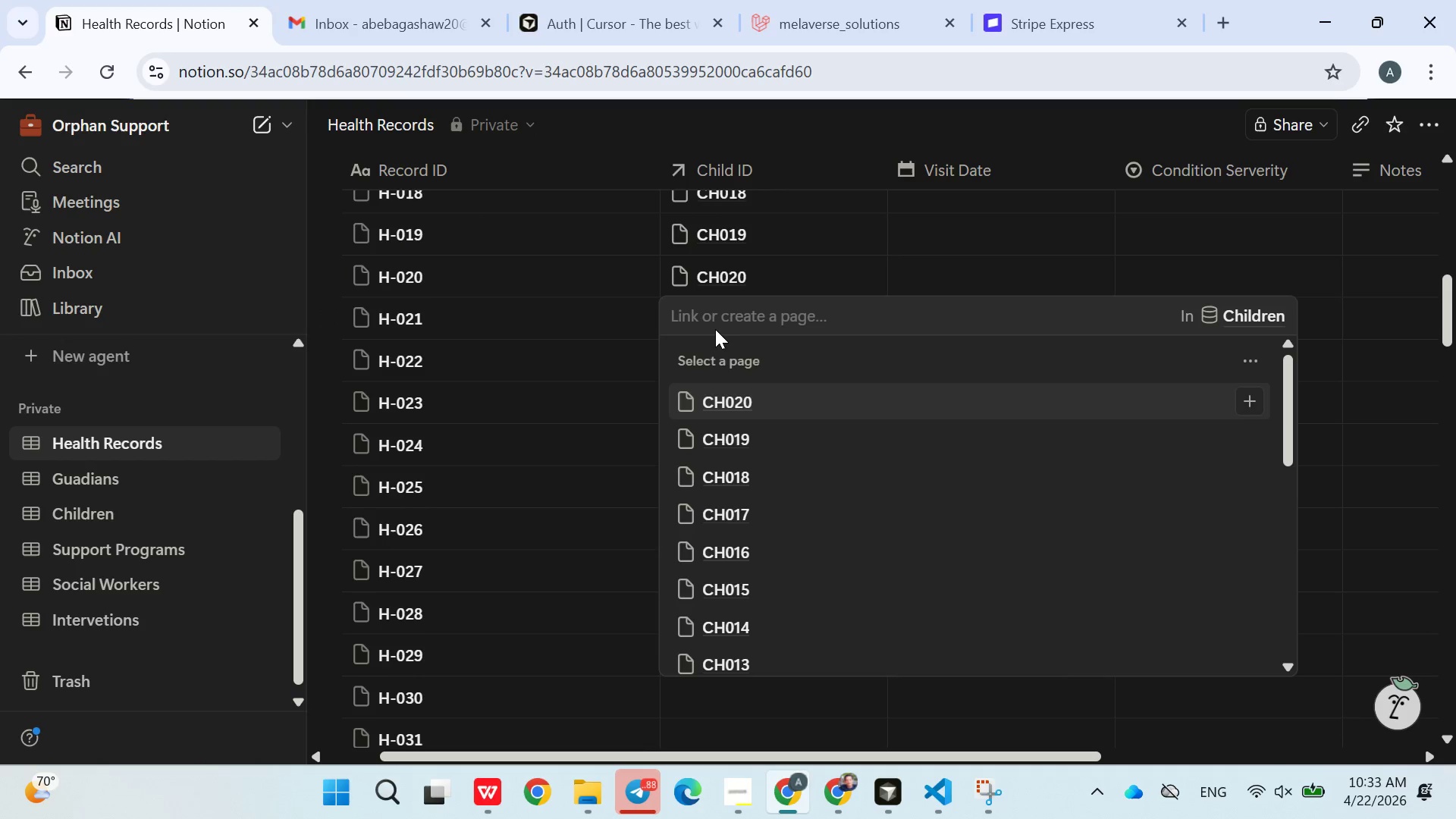 
type(ch021)
 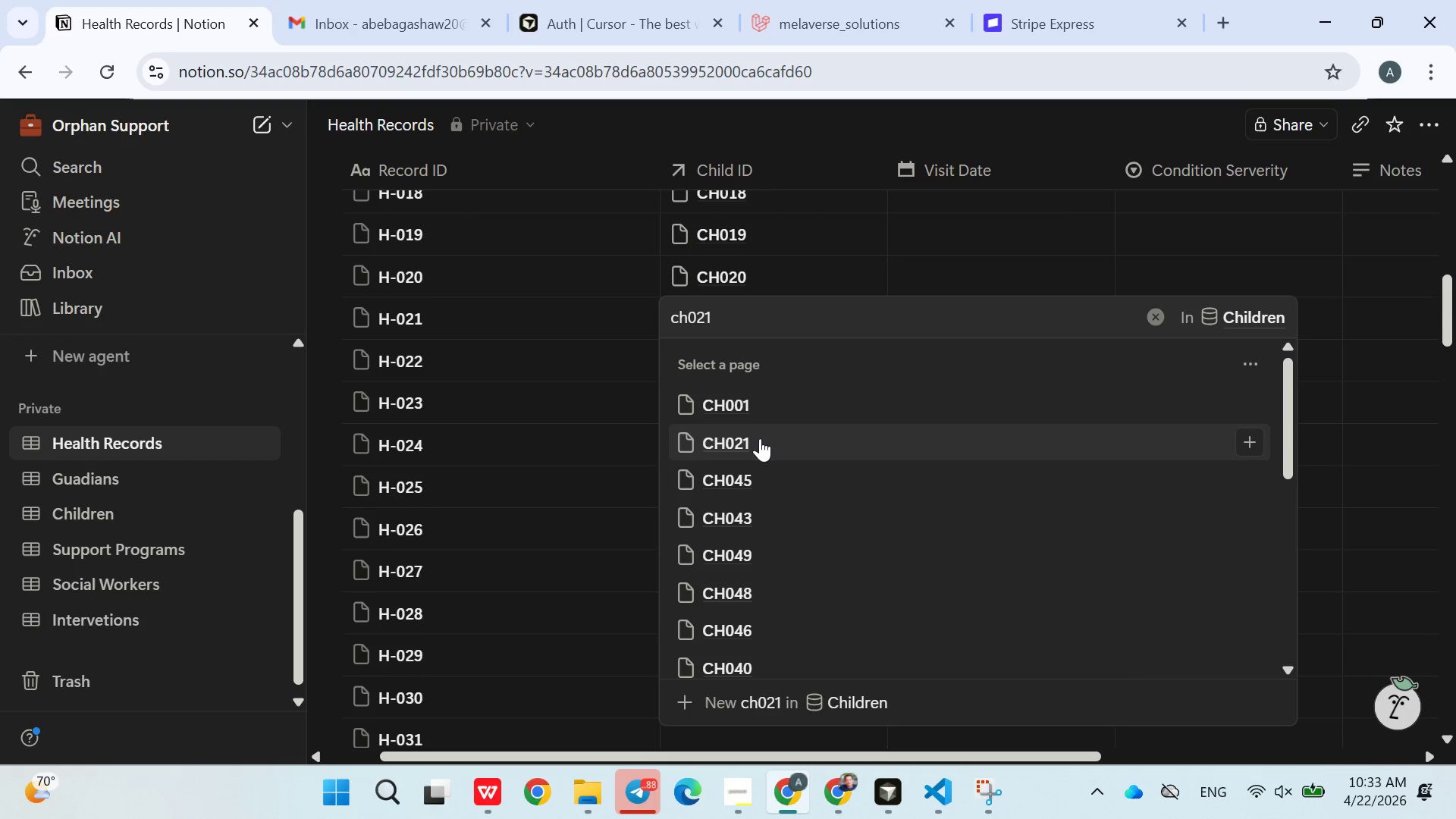 
double_click([605, 474])
 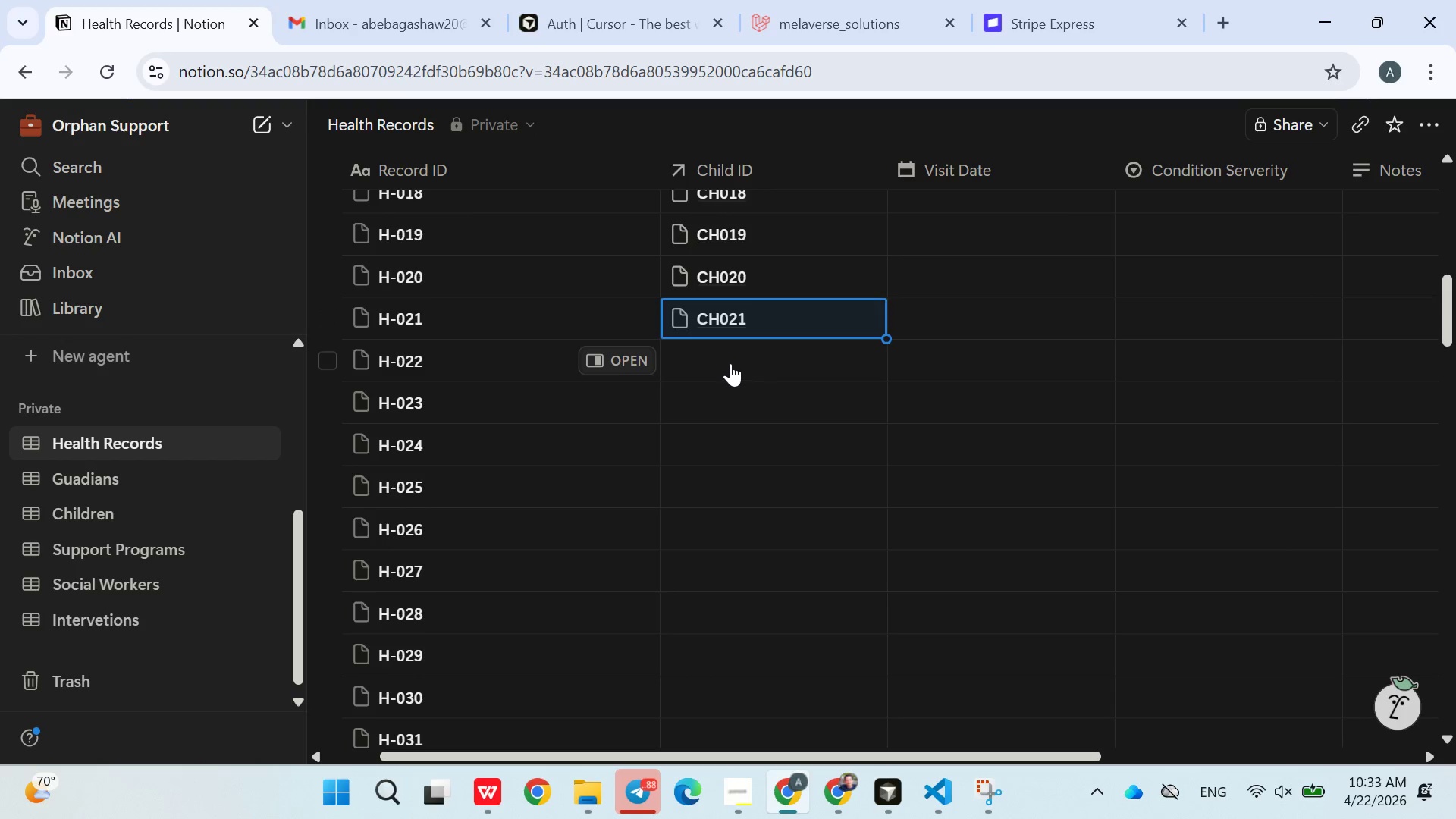 
left_click([733, 359])
 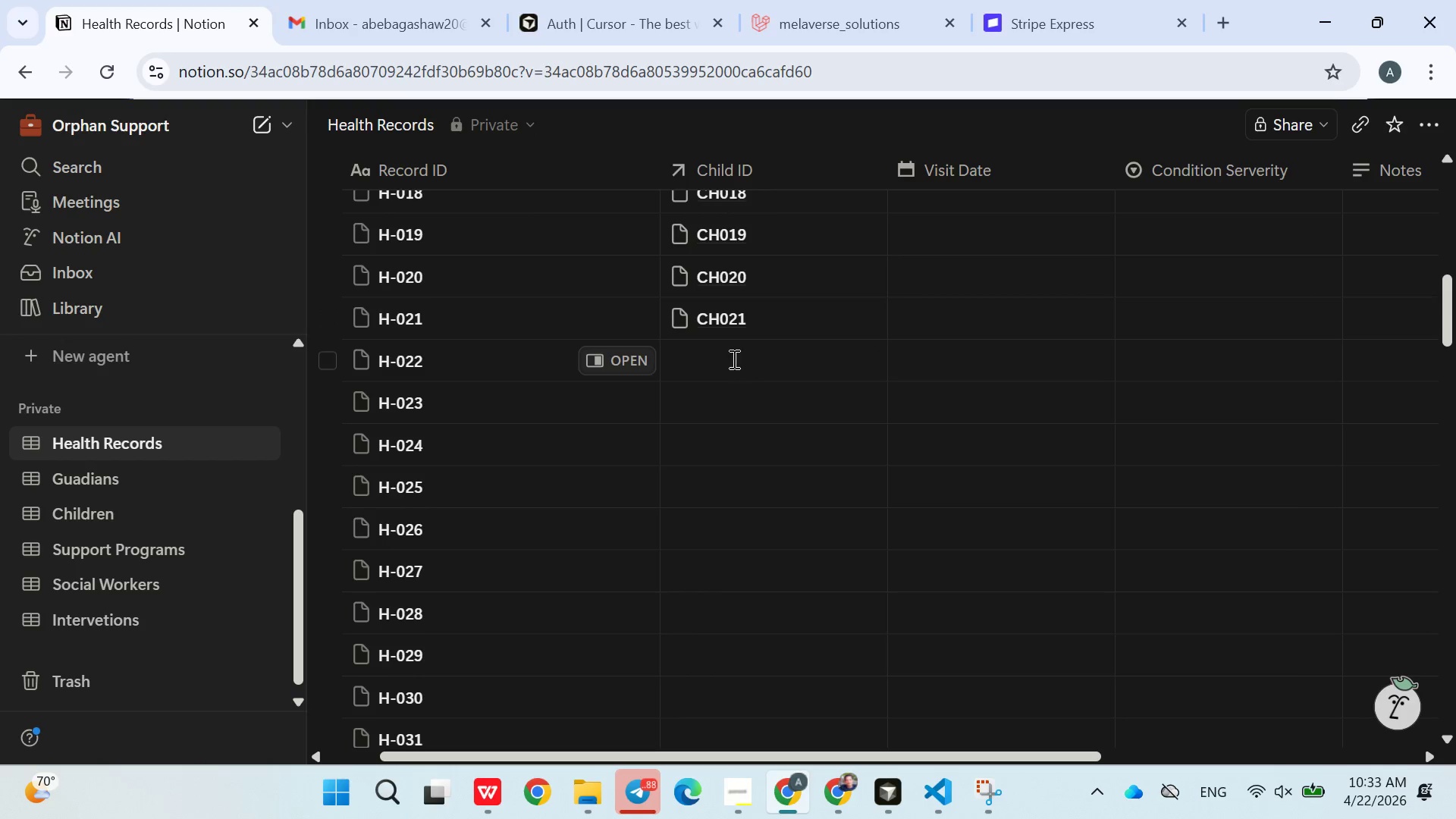 
type(ch022)
 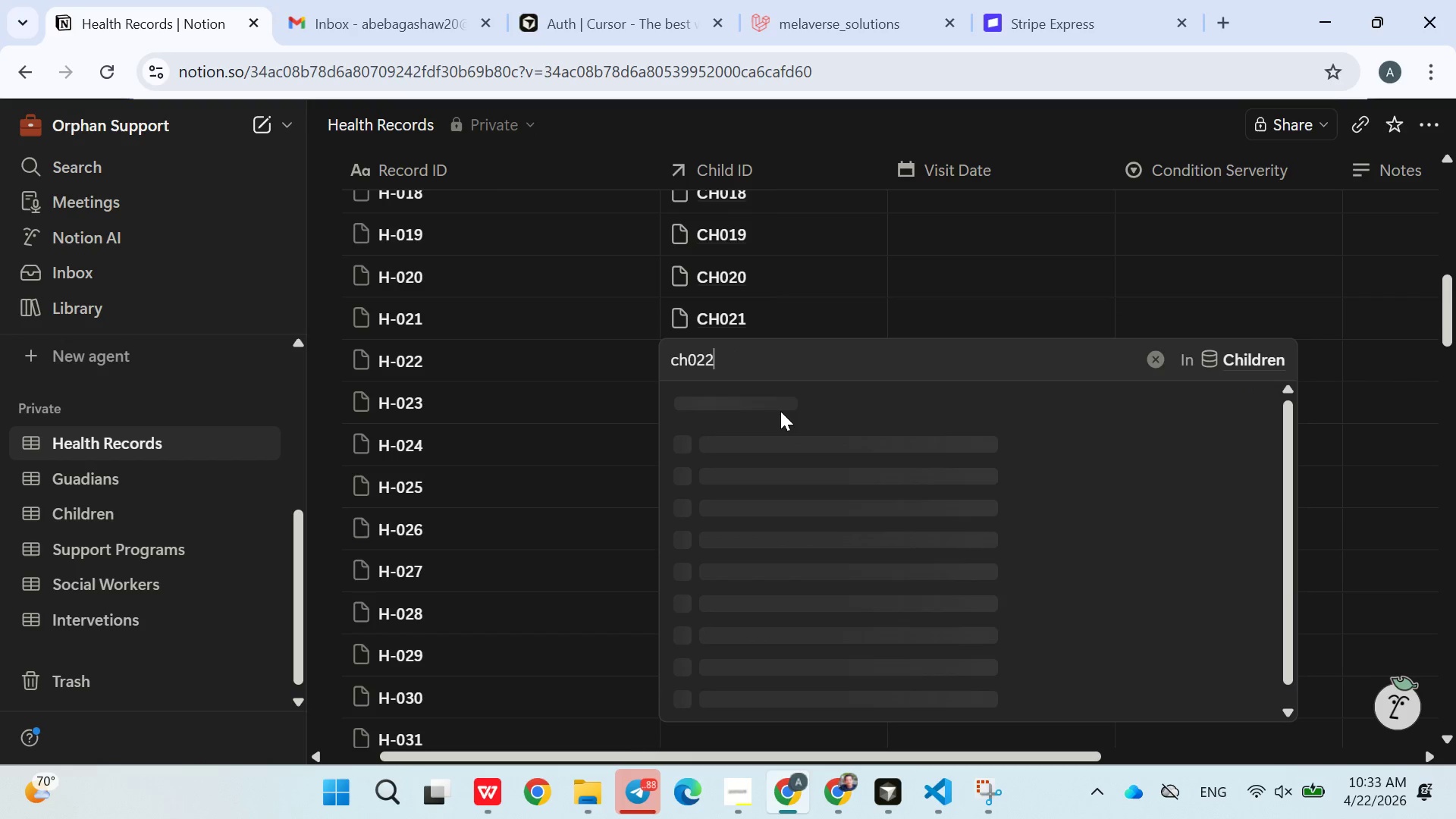 
mouse_move([802, 417])
 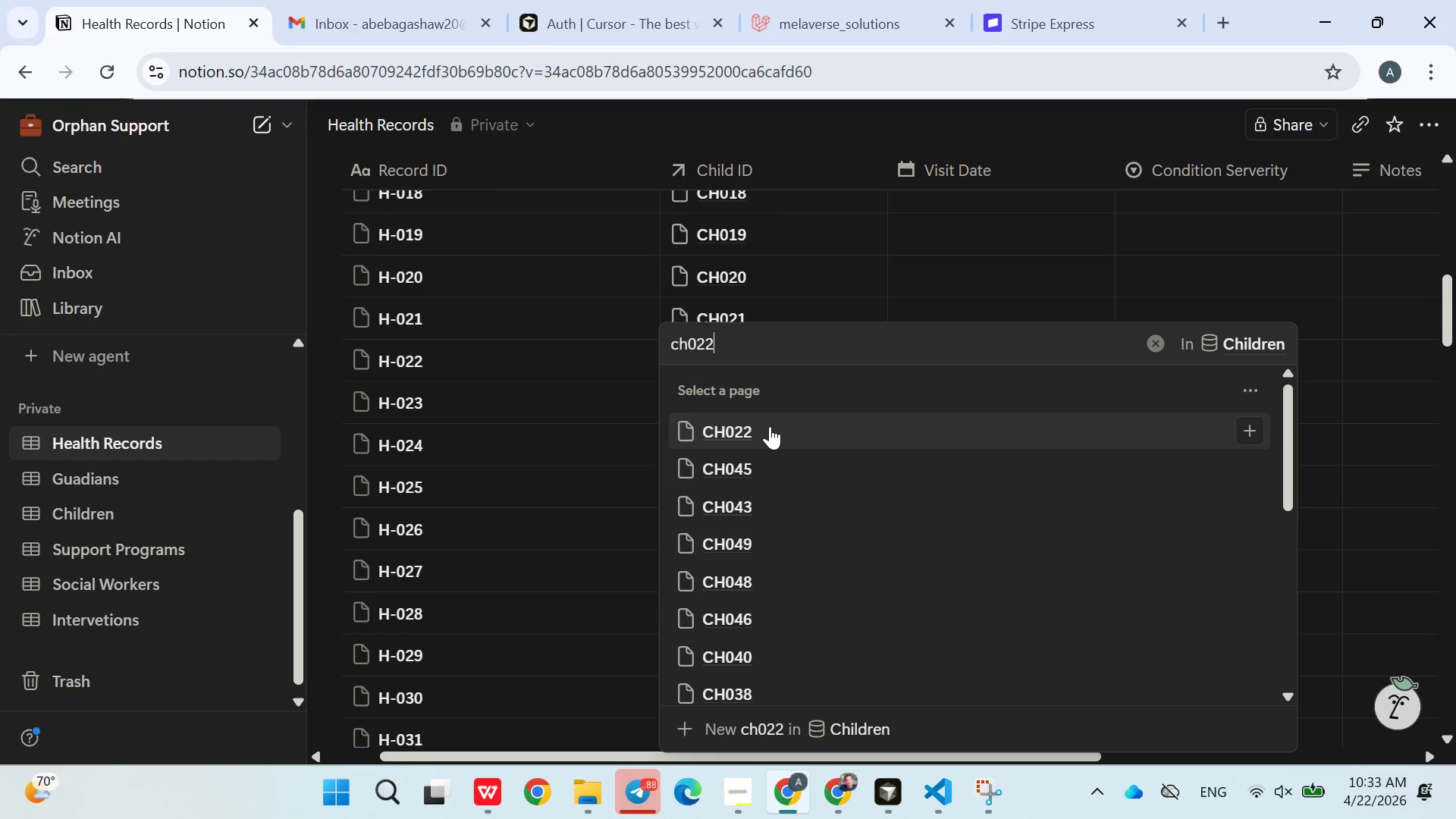 
left_click([770, 429])
 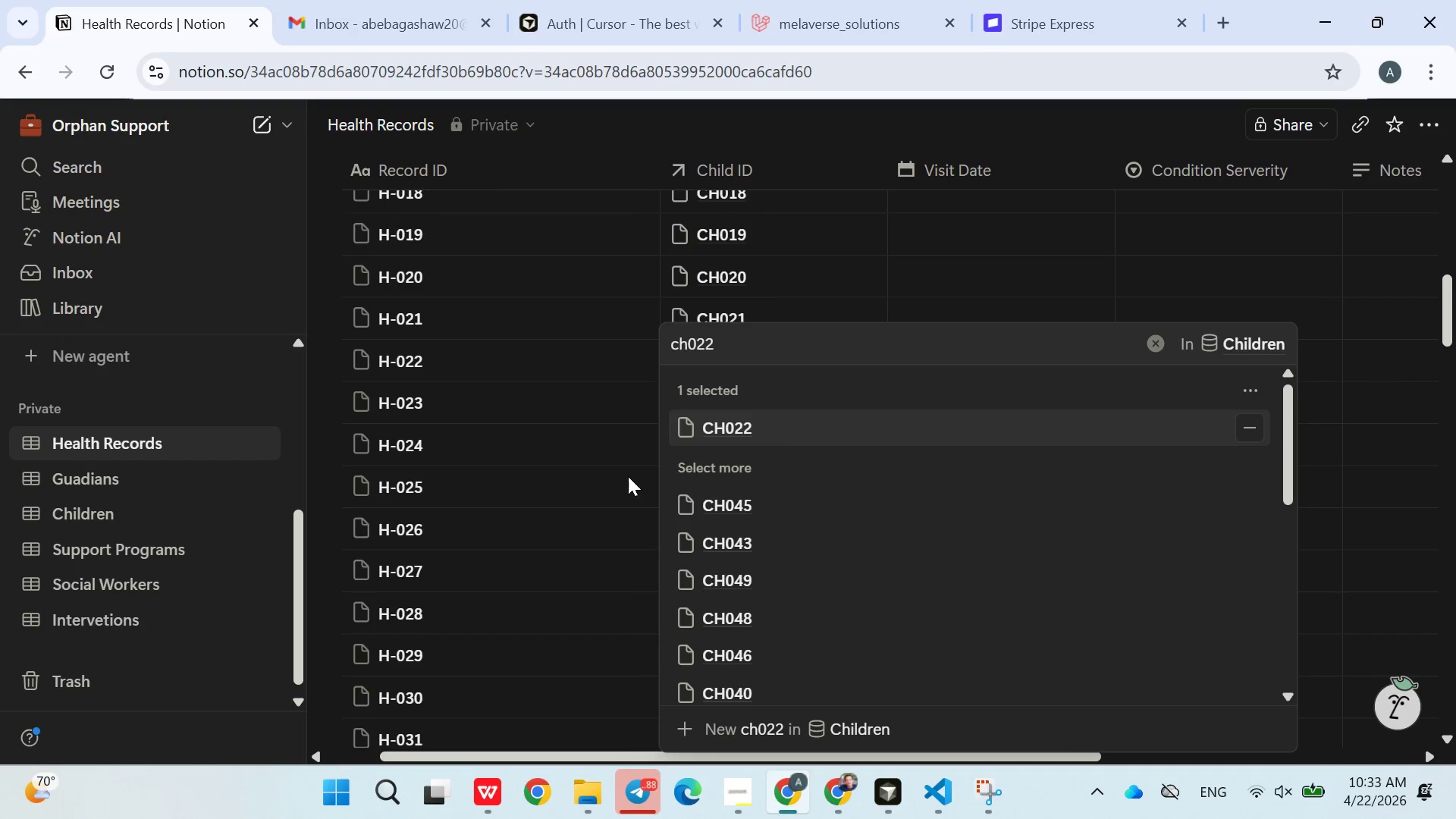 
left_click([626, 476])
 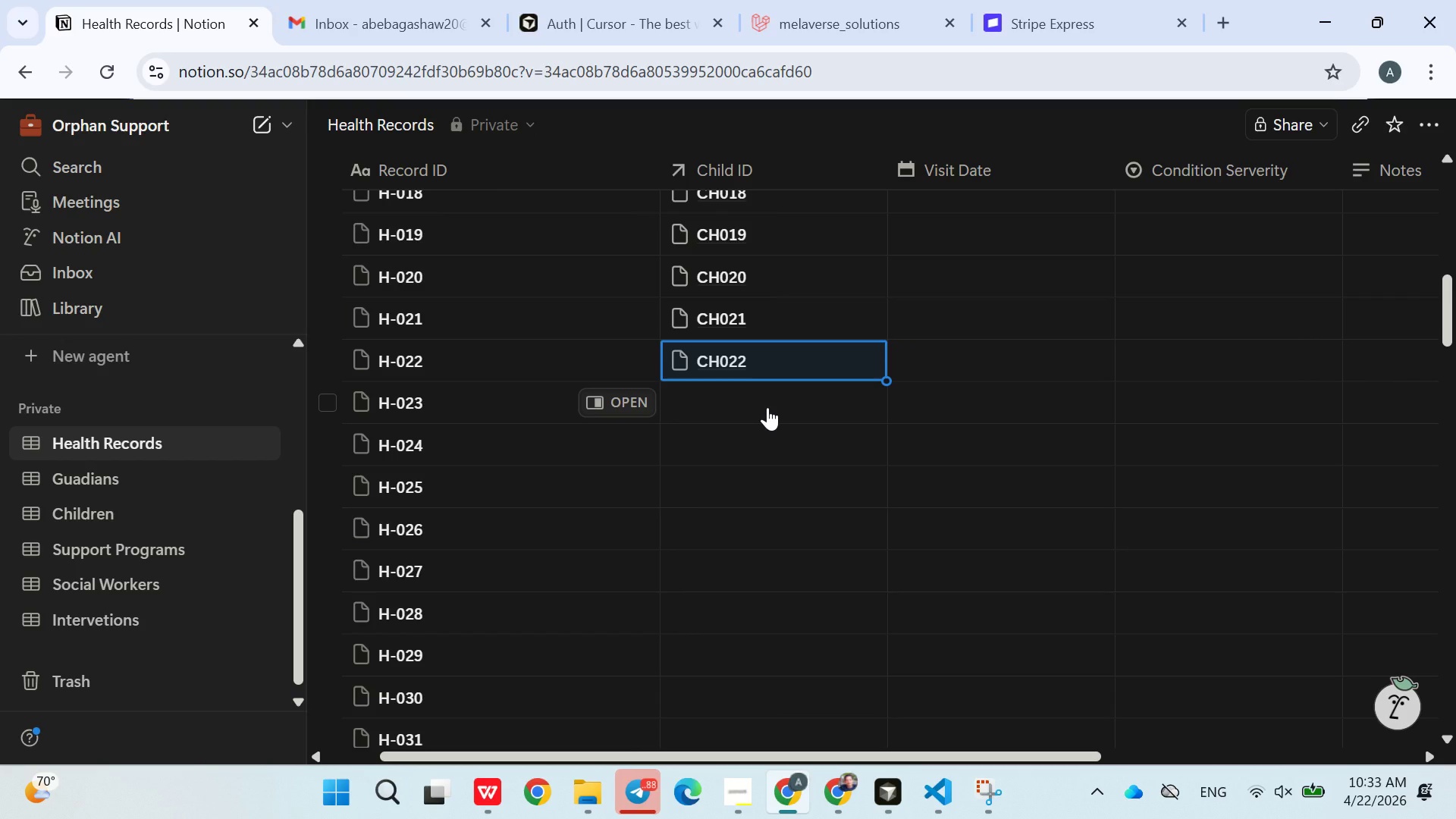 
left_click([767, 407])
 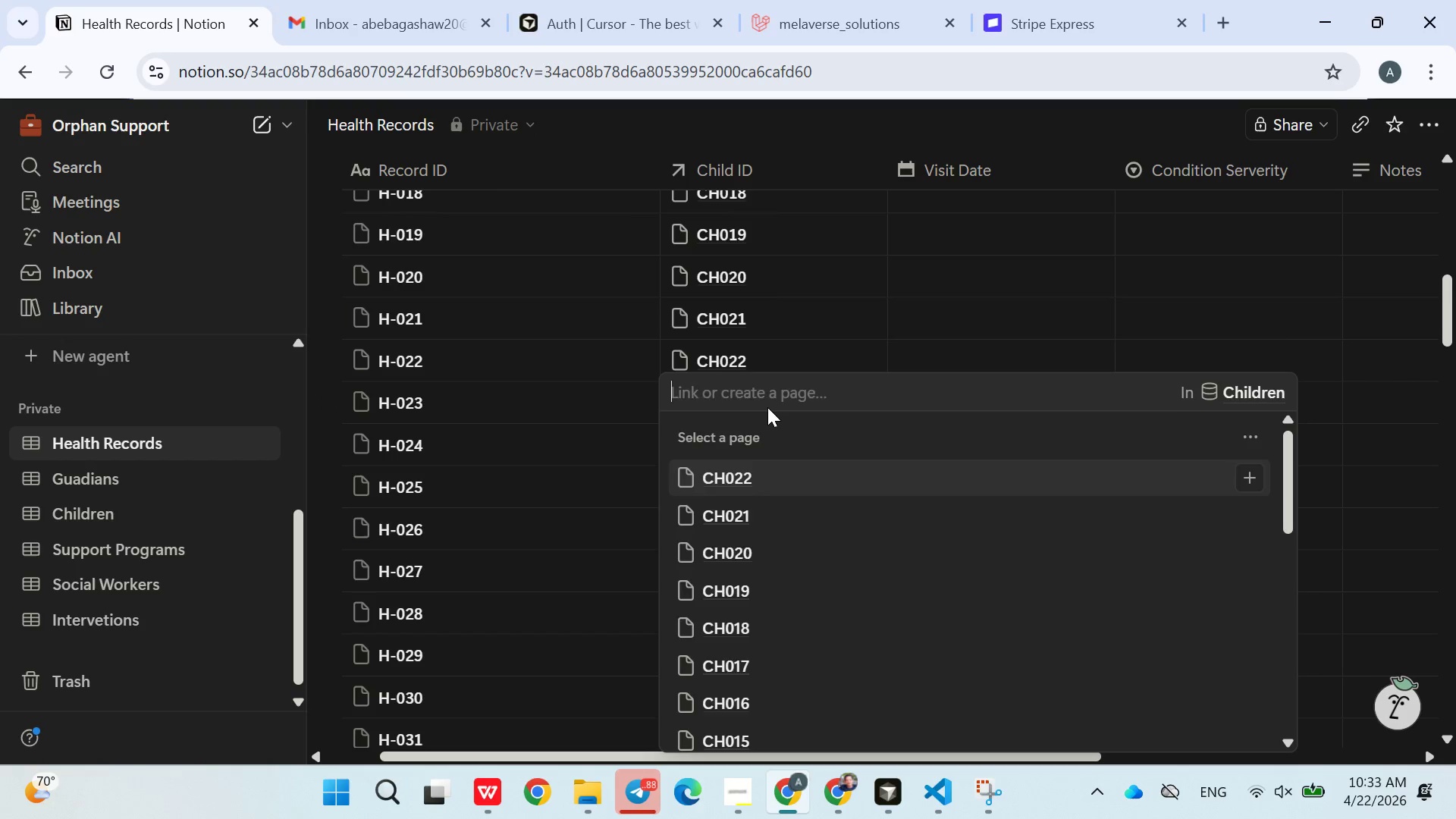 
type(ch023)
 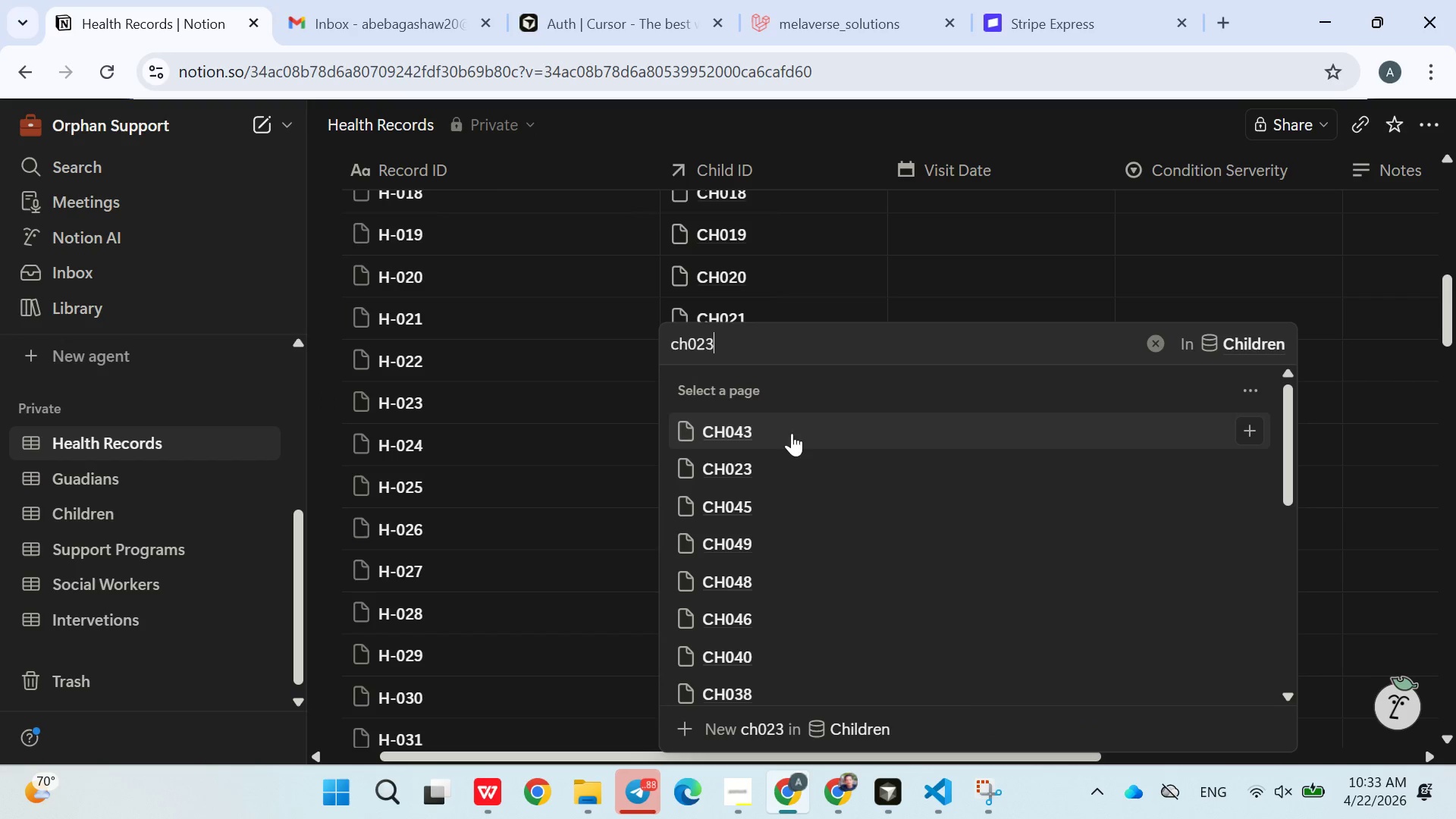 
left_click([763, 458])
 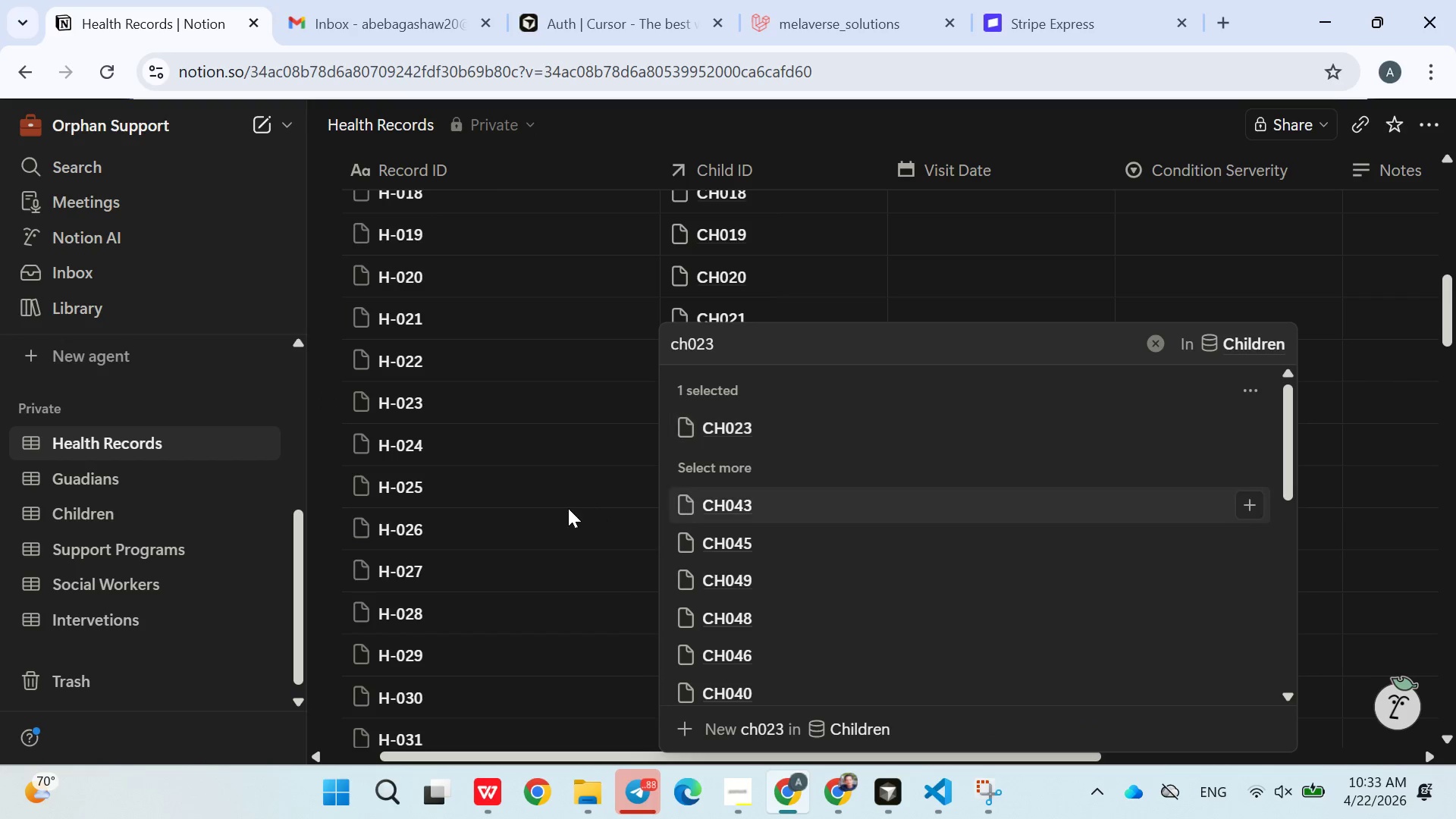 
left_click([564, 509])
 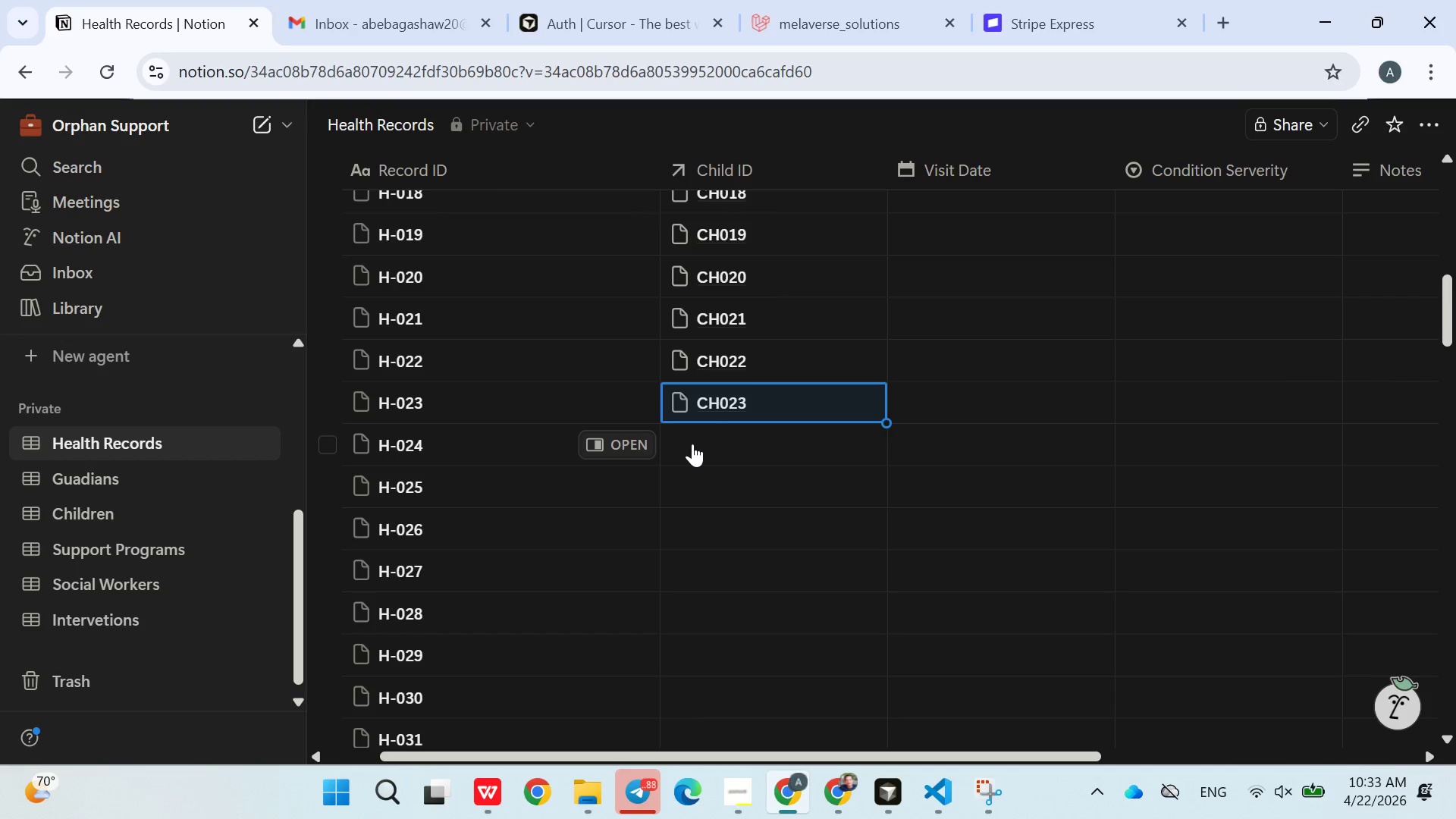 
left_click([704, 453])
 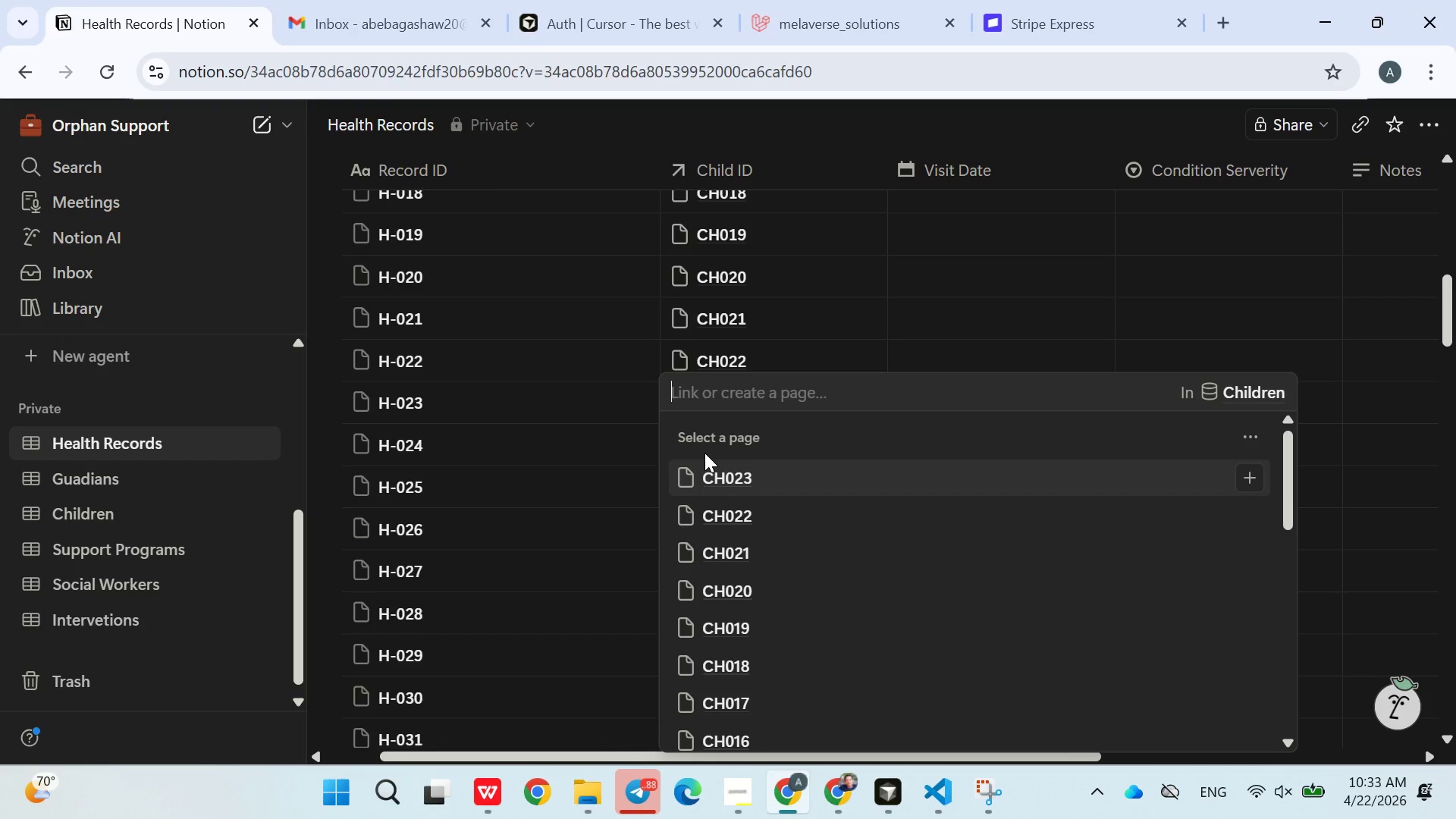 
type(ch014)
 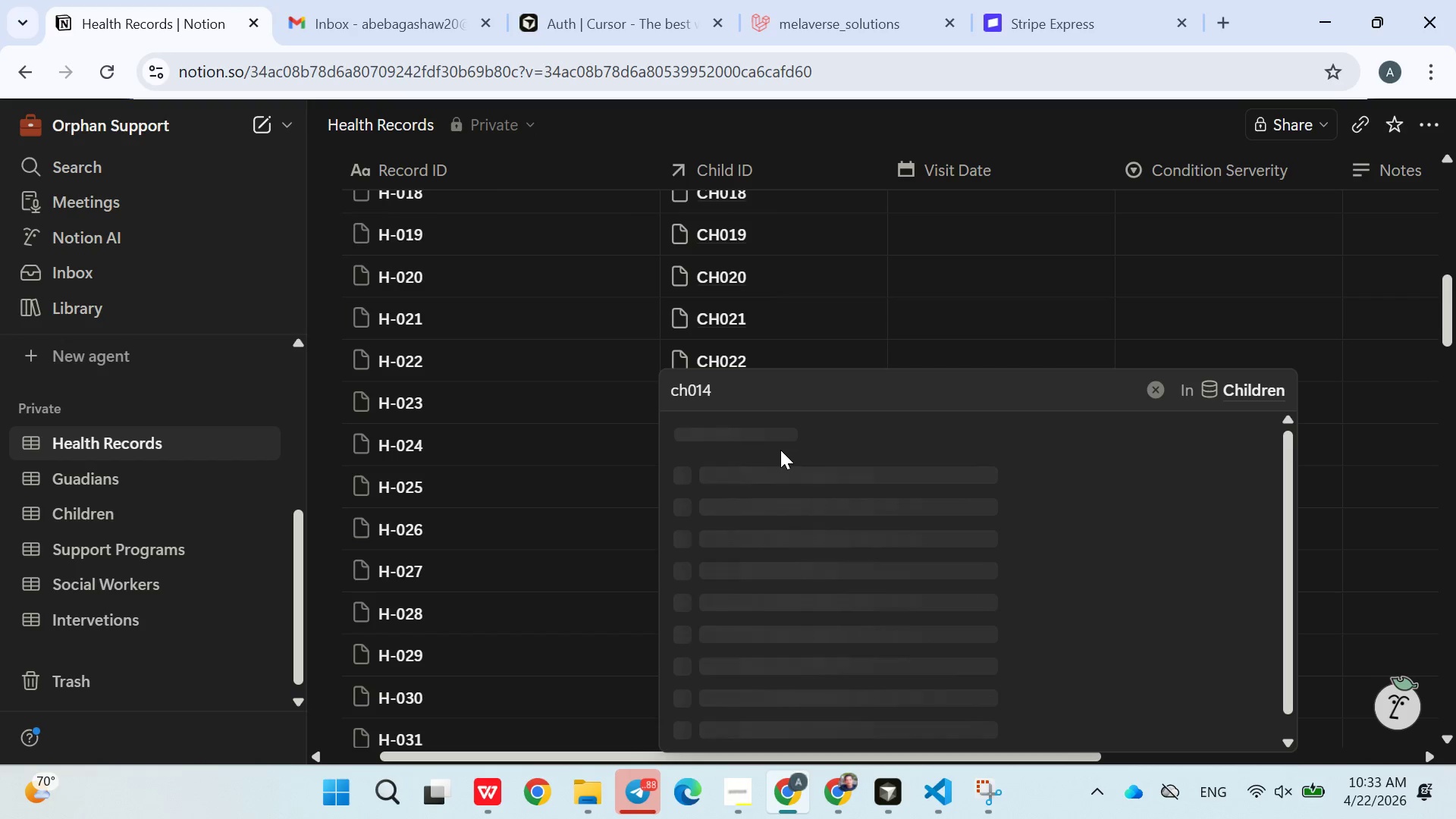 
key(Backspace)
key(Backspace)
type(24)
 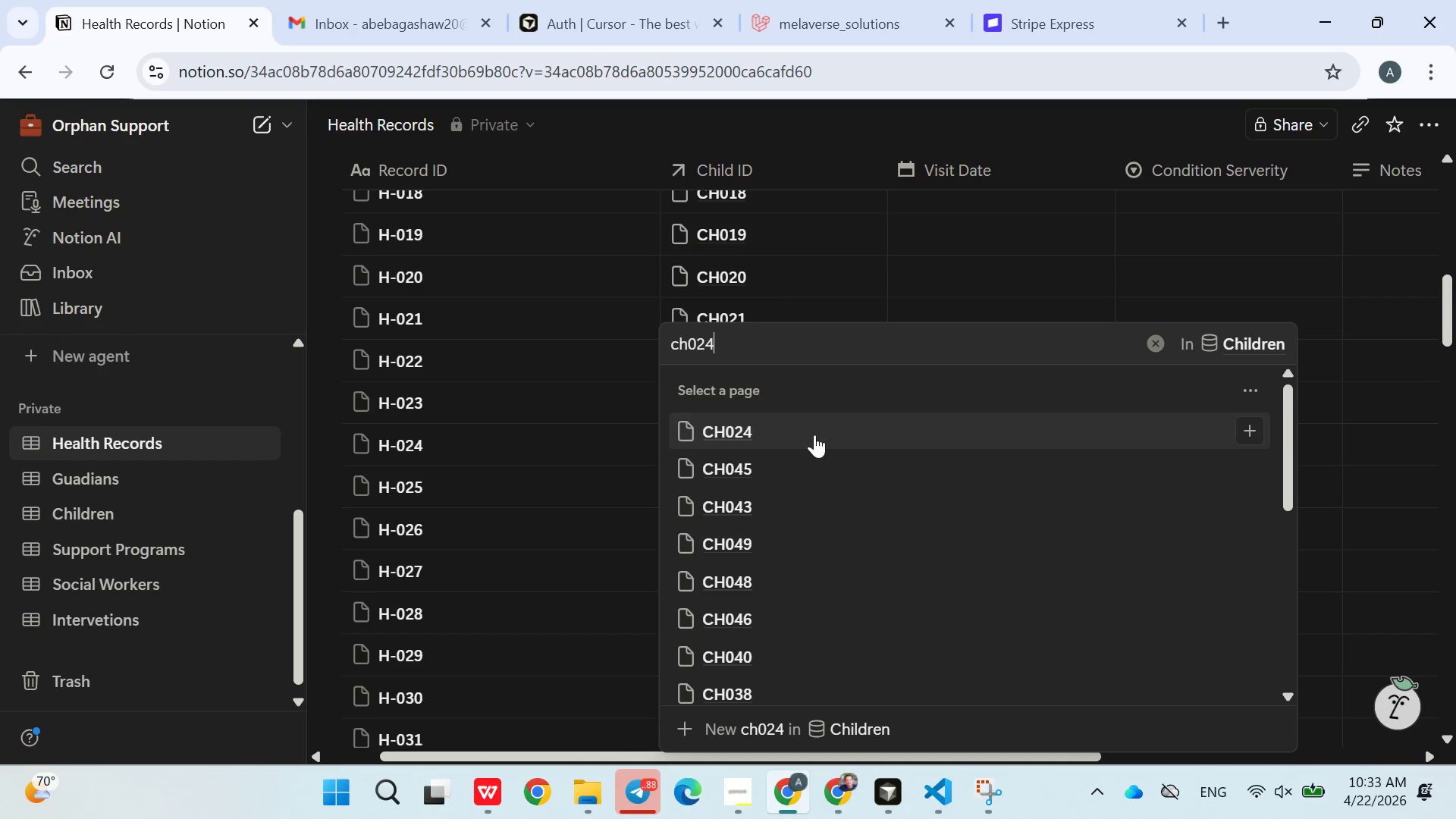 
left_click([761, 444])
 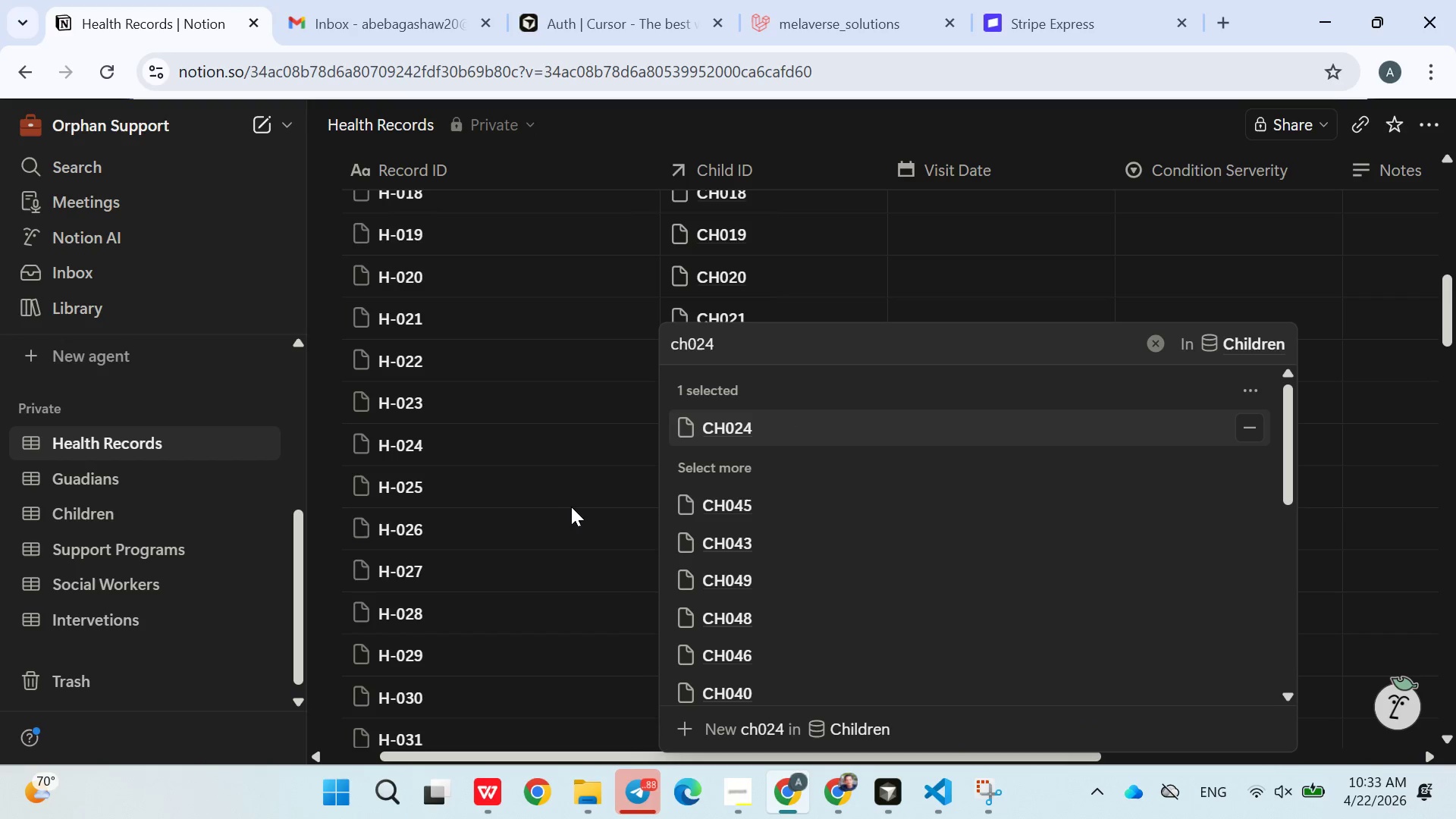 
left_click([568, 507])
 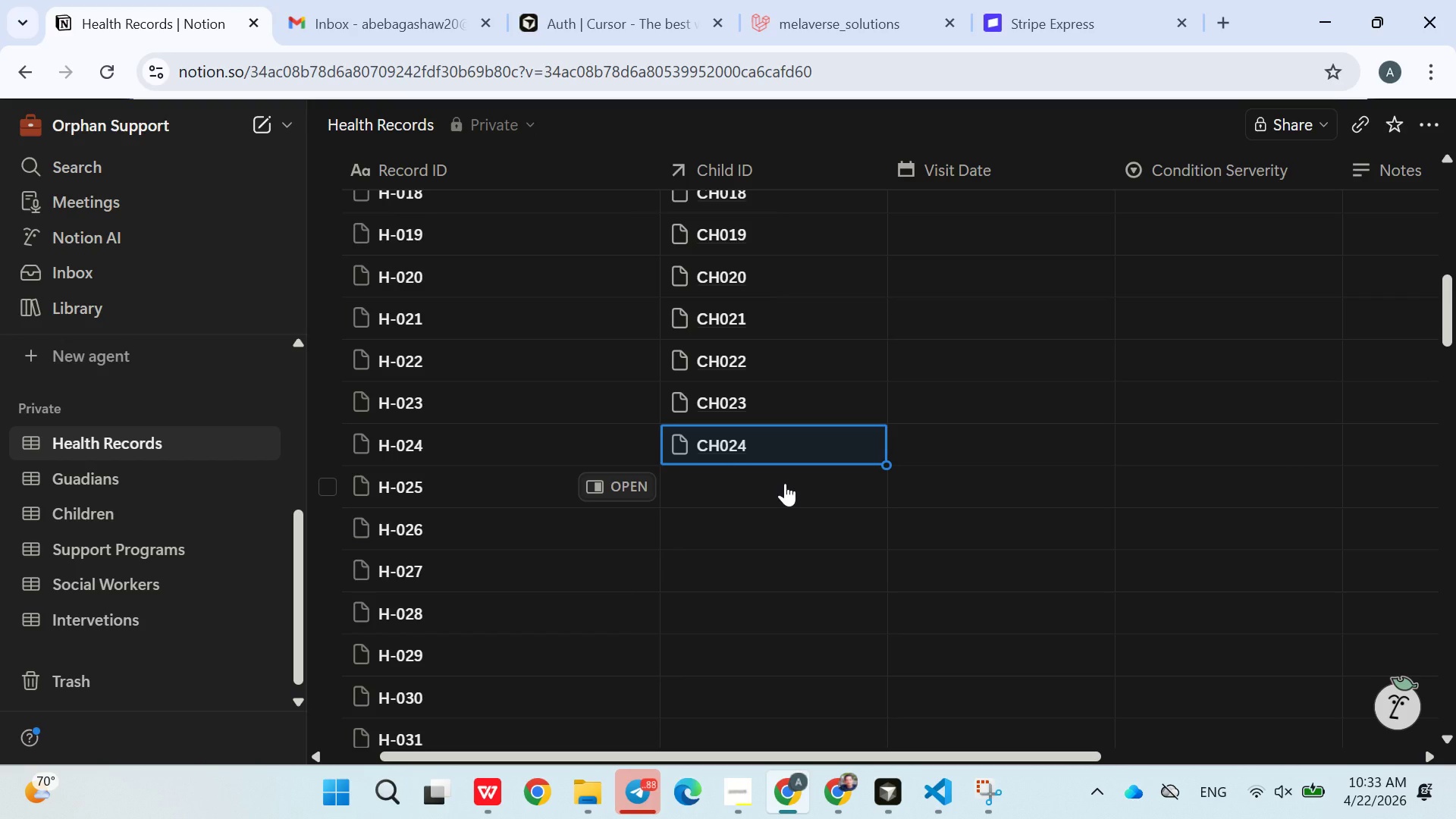 
left_click([785, 483])
 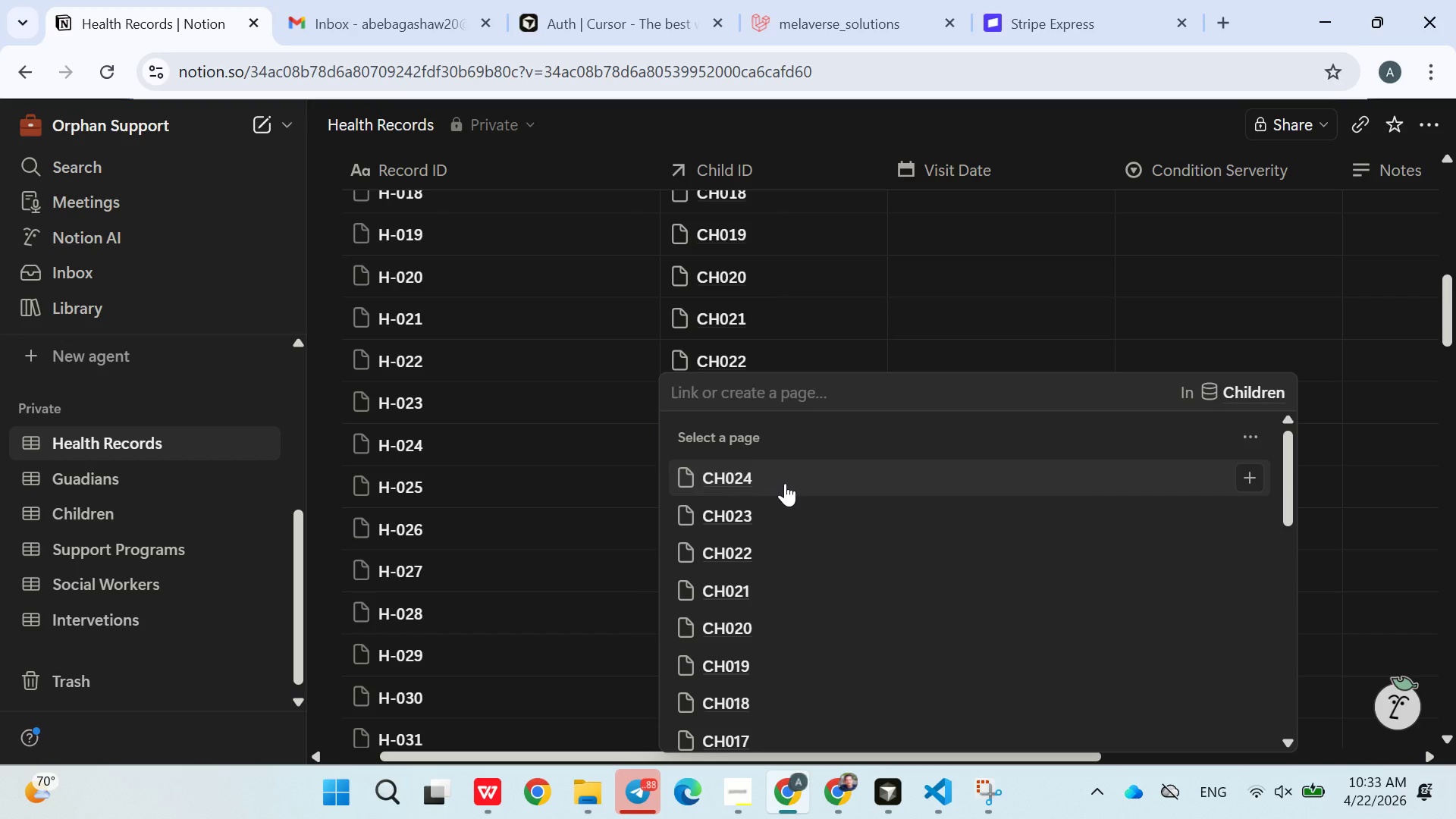 
type(ch025)
 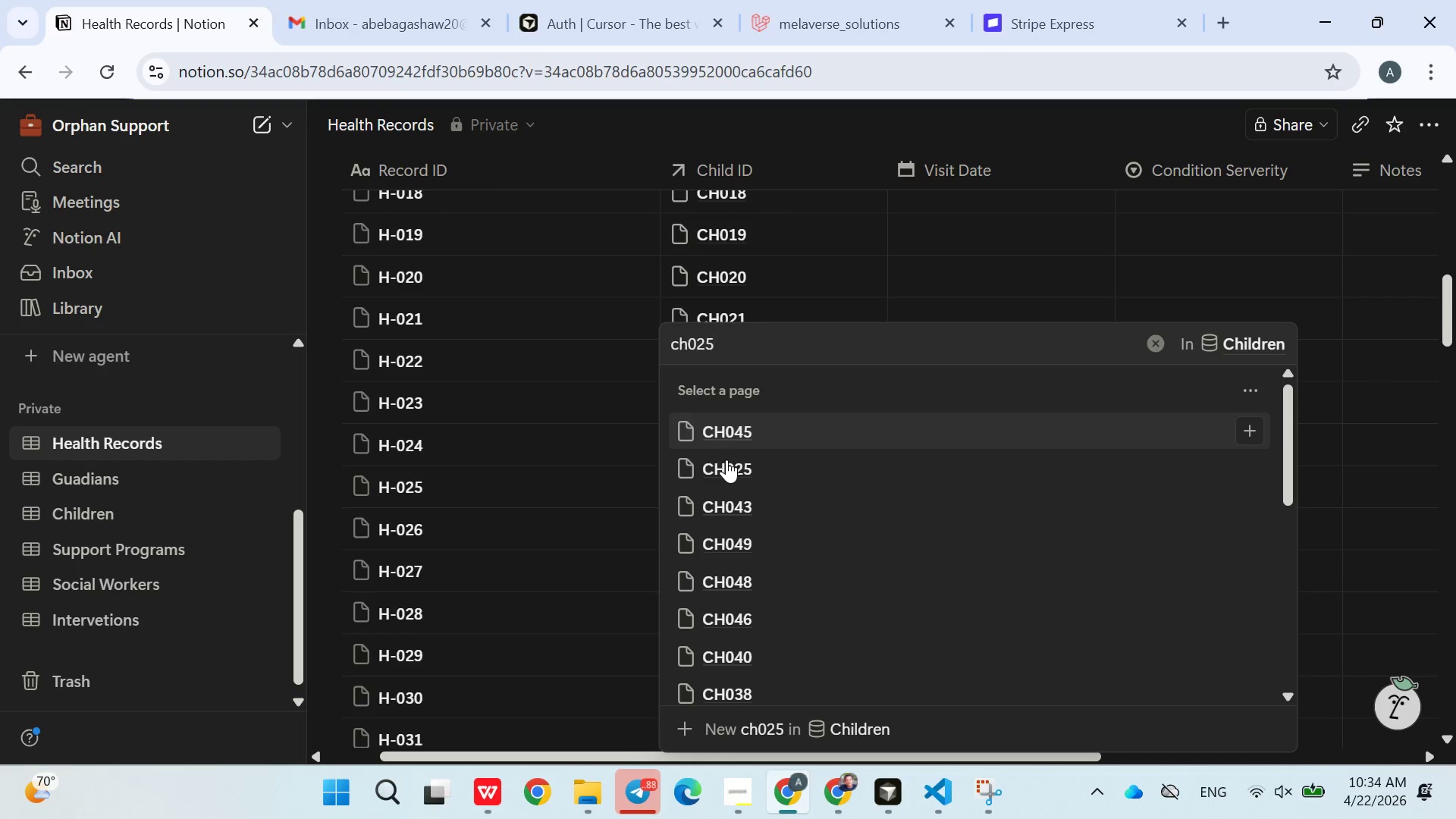 
double_click([515, 541])
 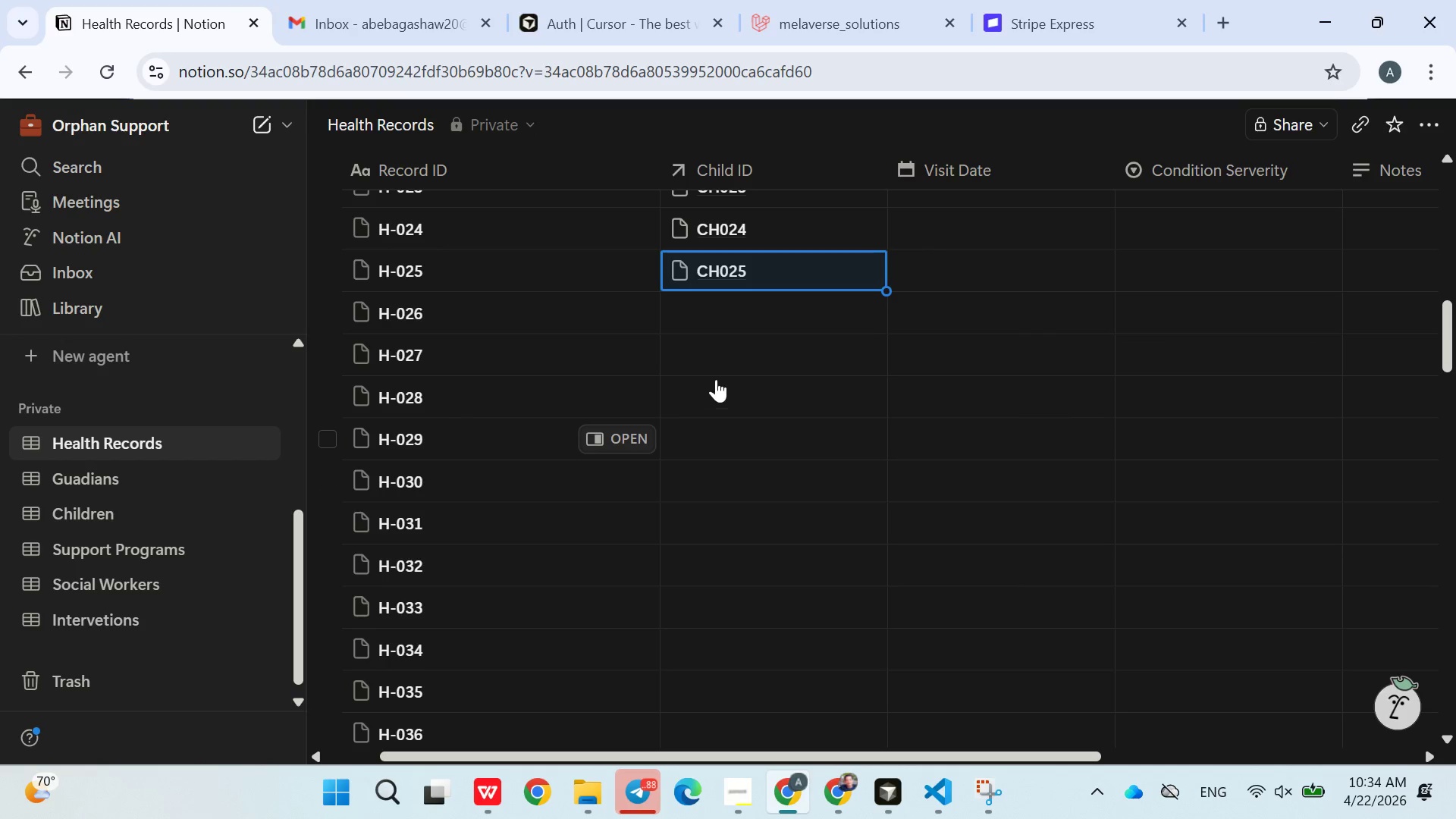 
left_click([737, 321])
 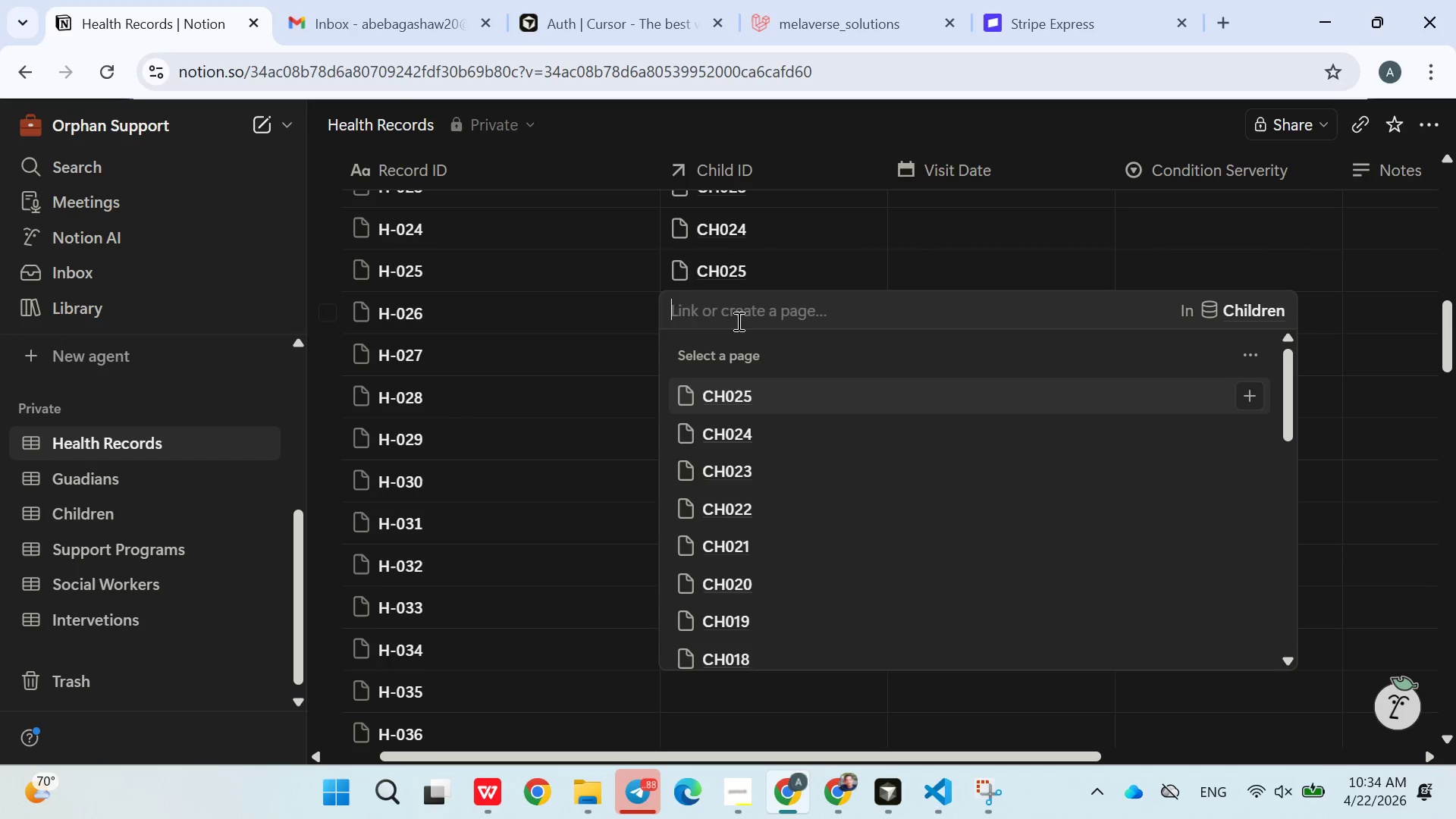 
type(ch026)
 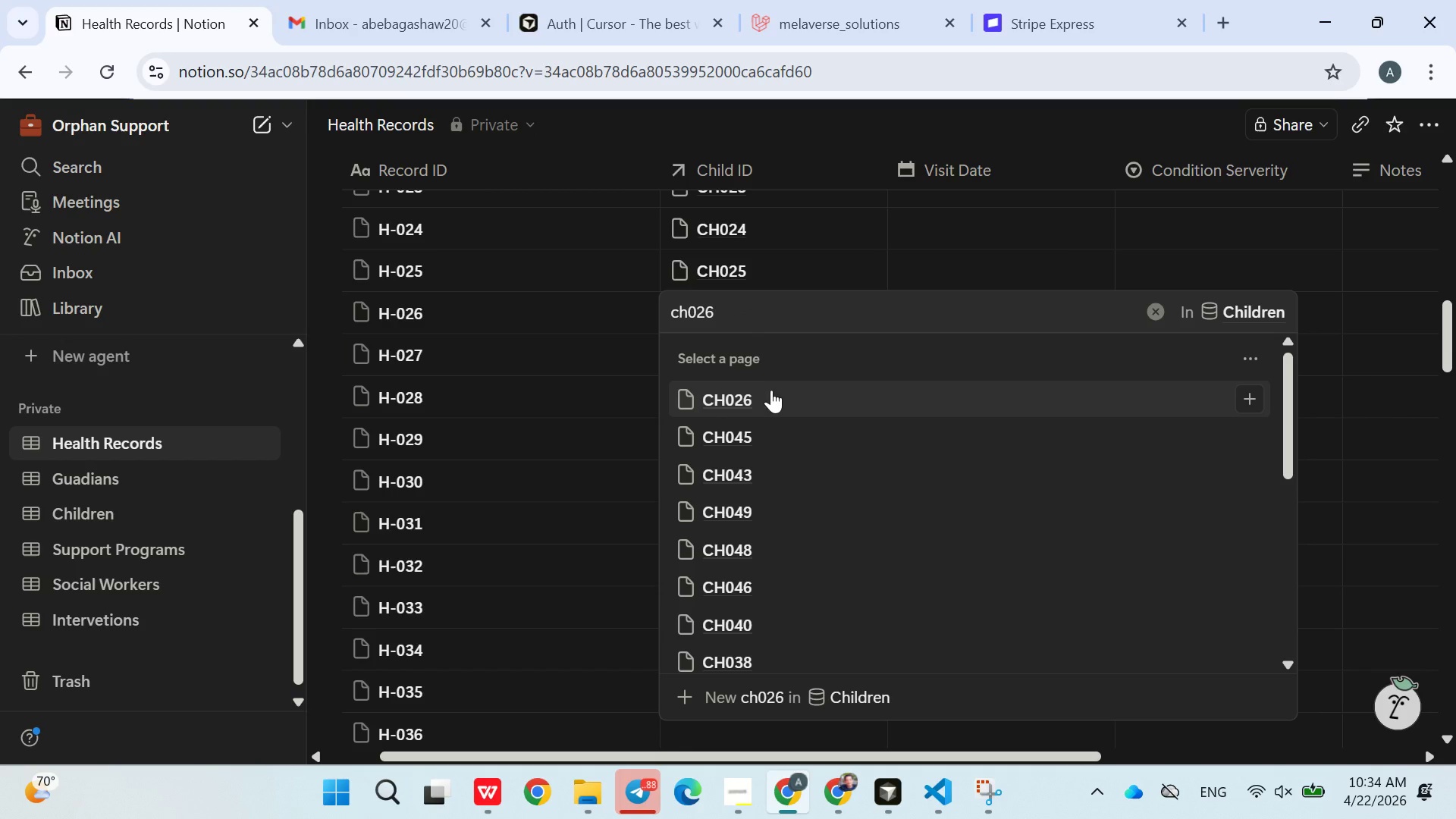 
double_click([643, 457])
 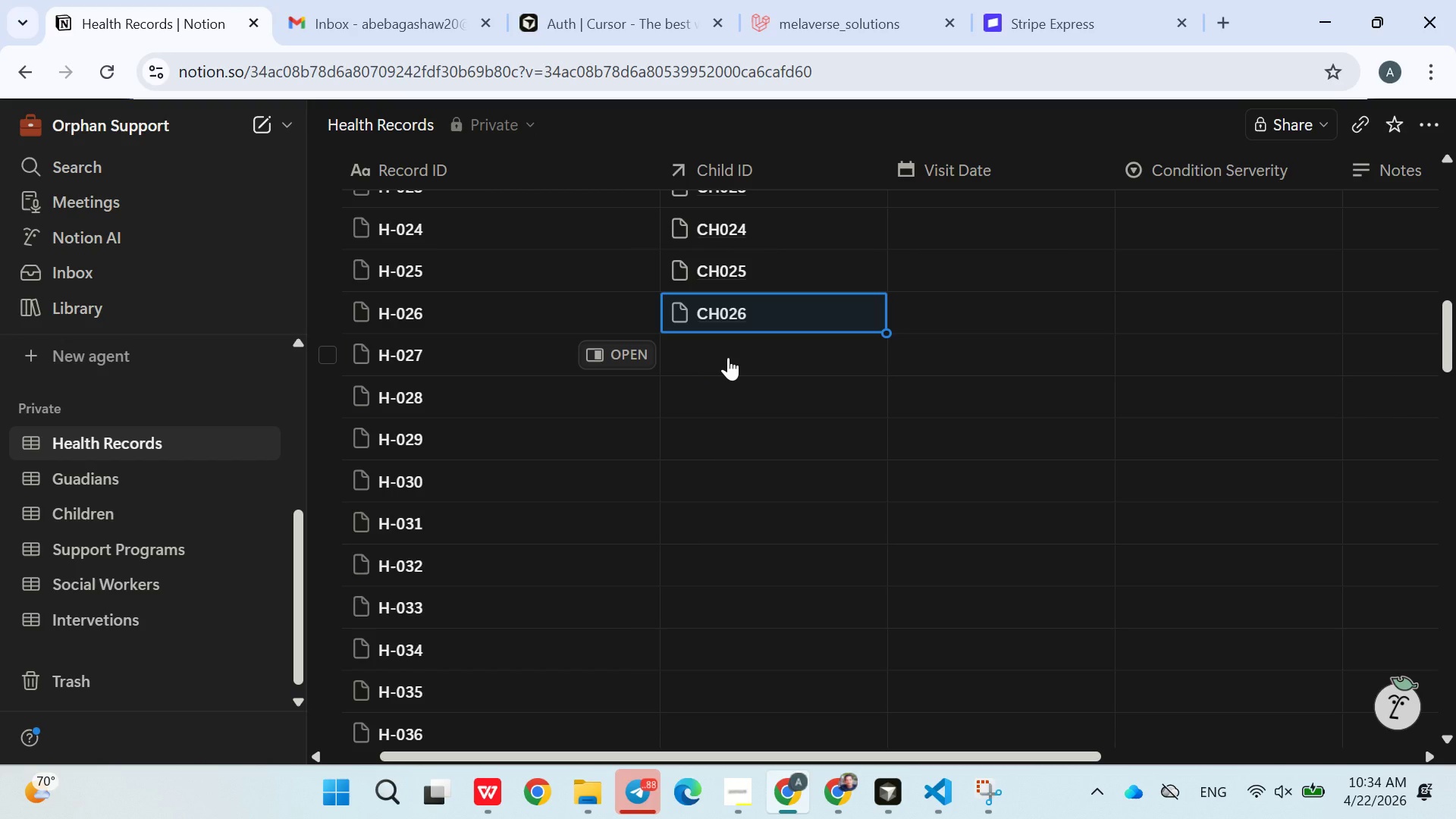 
left_click([728, 357])
 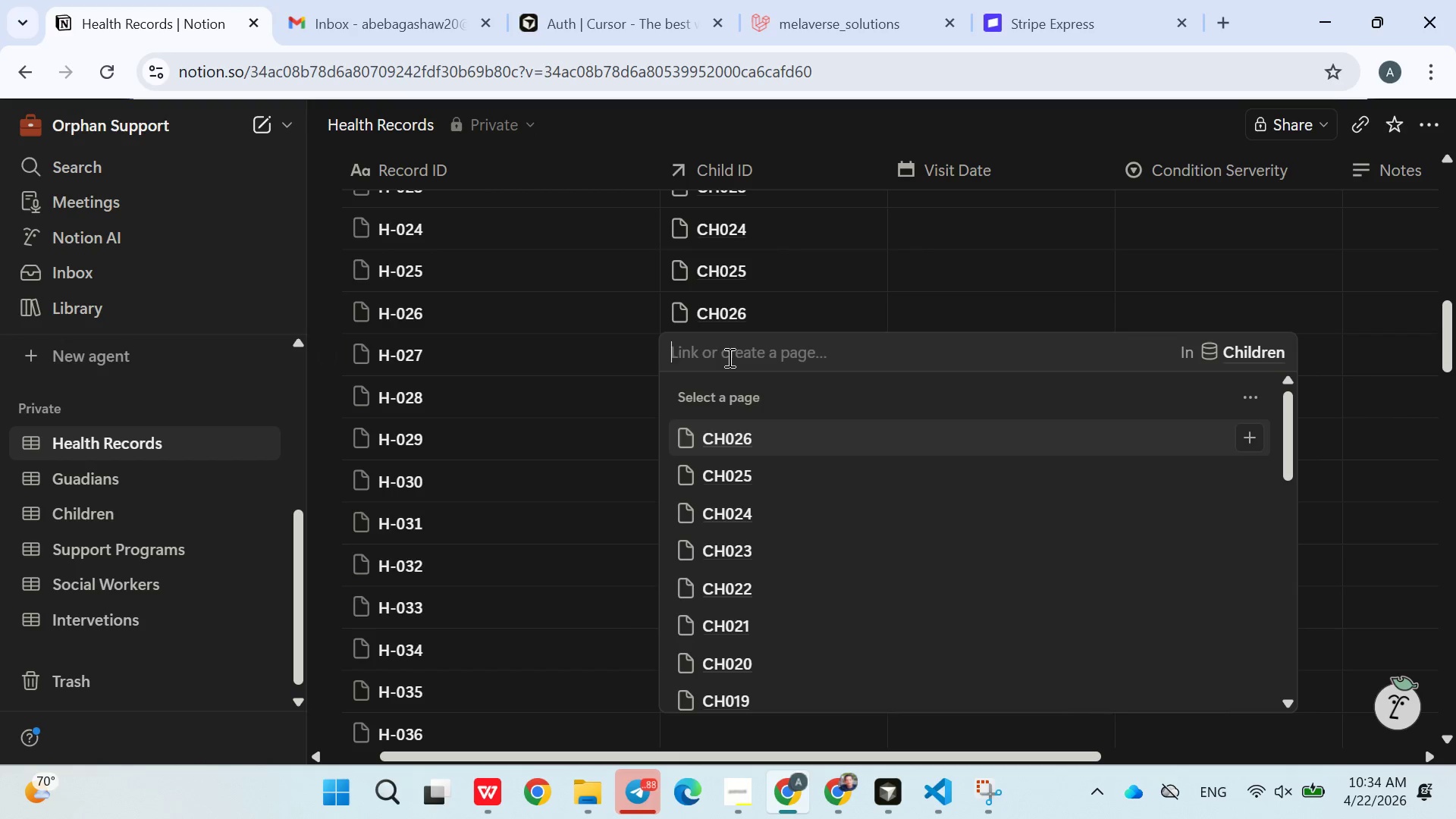 
type(ch027)
 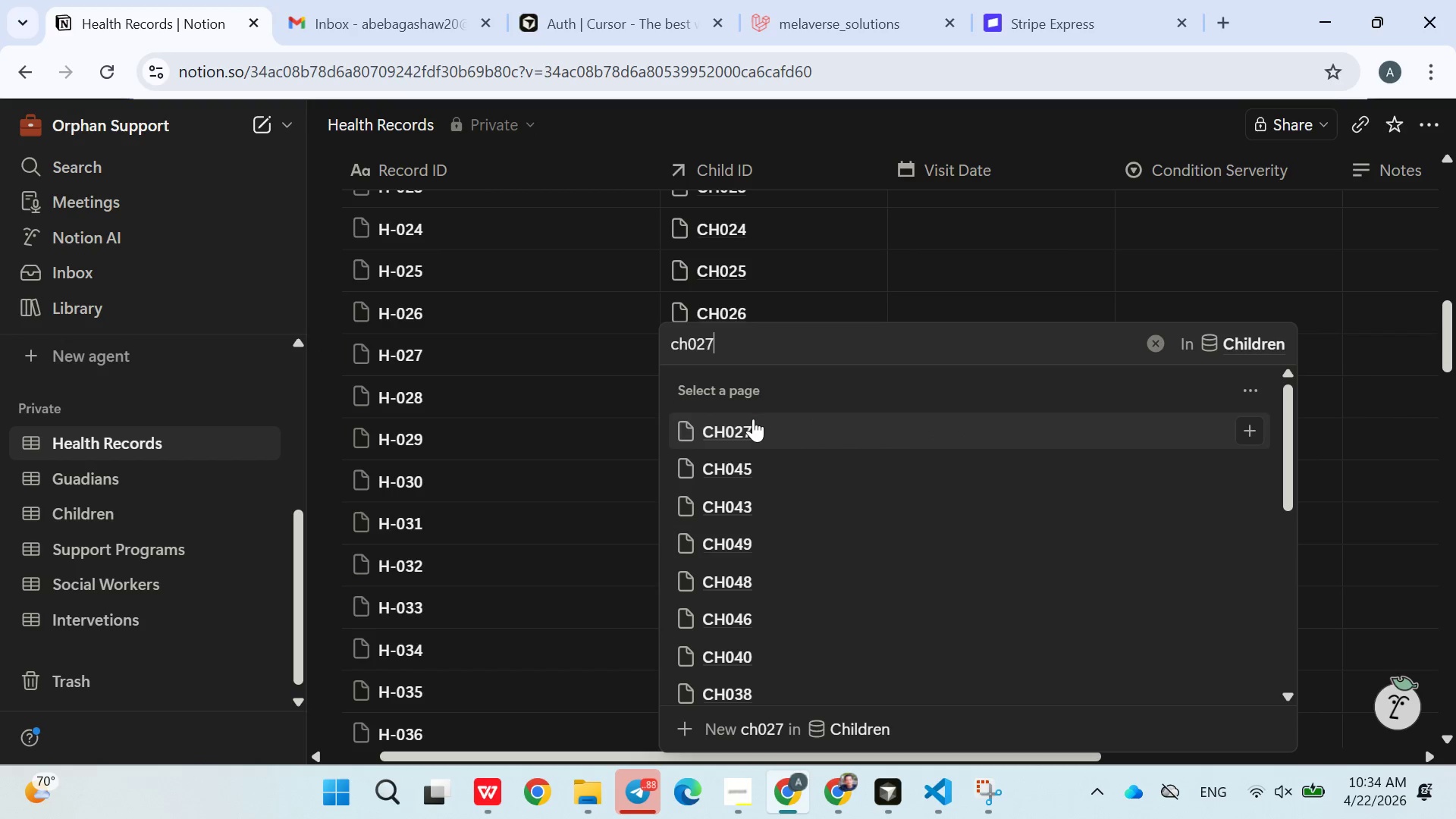 
double_click([588, 509])
 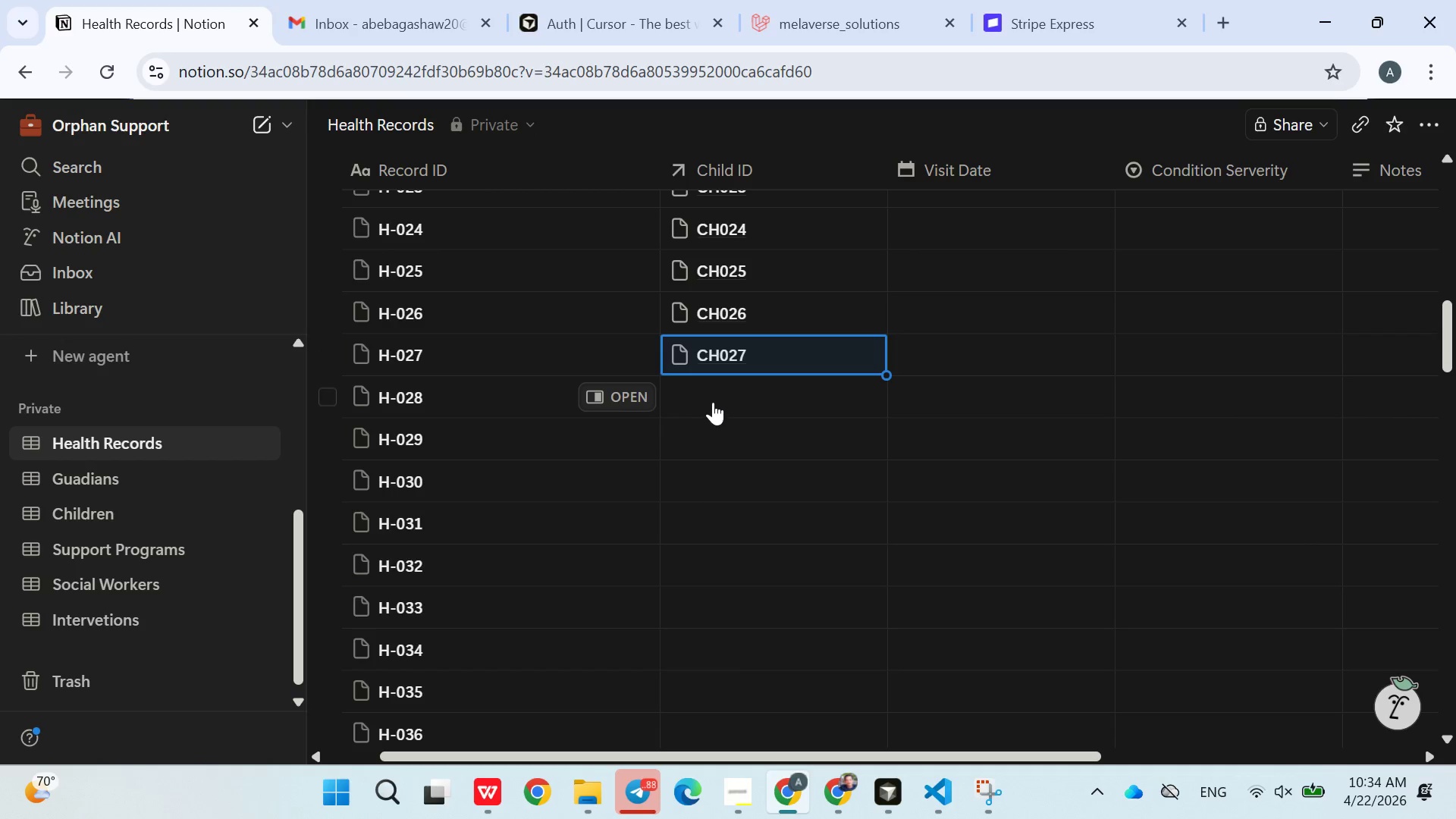 
left_click([717, 401])
 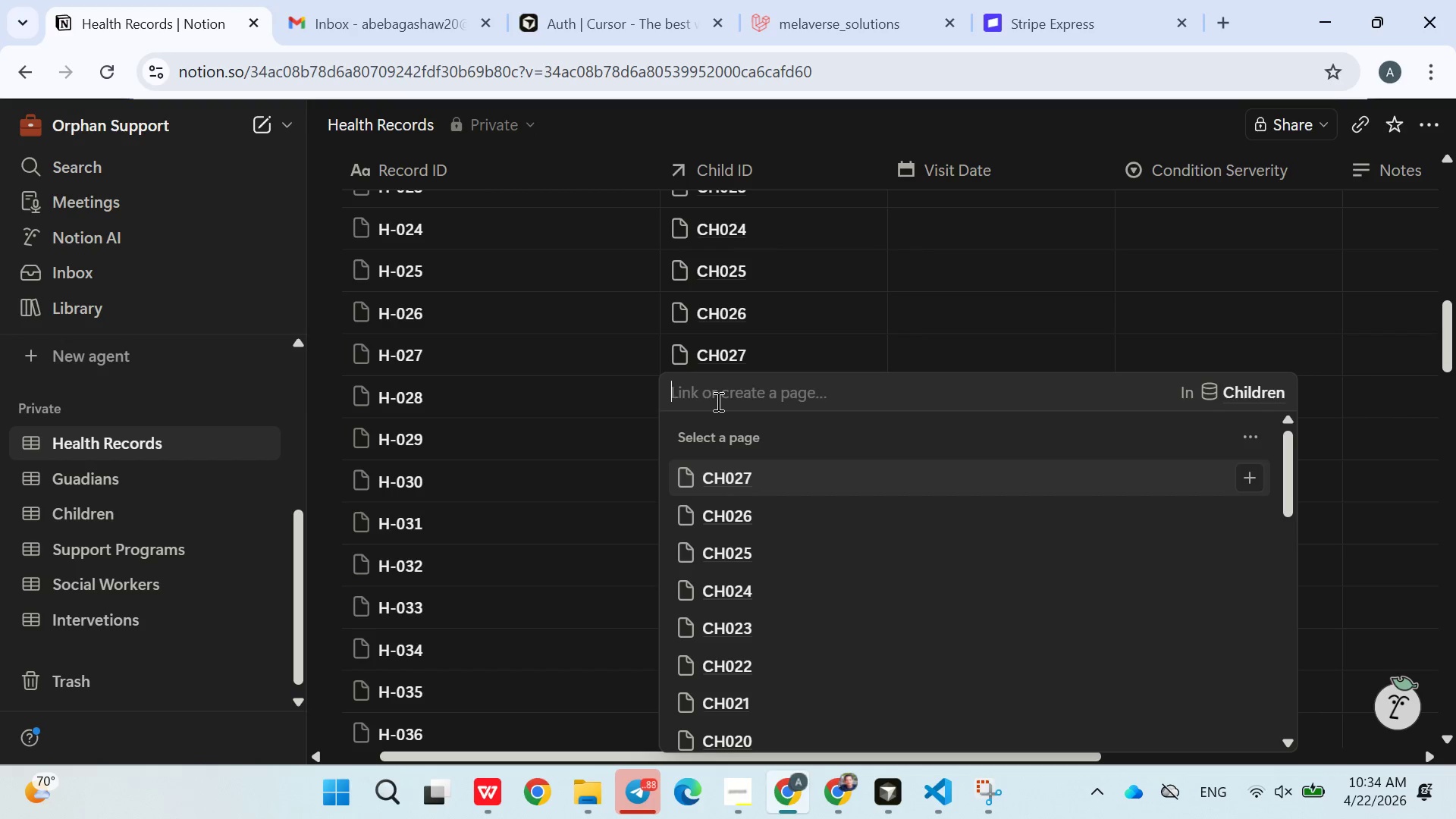 
type(ch028)
 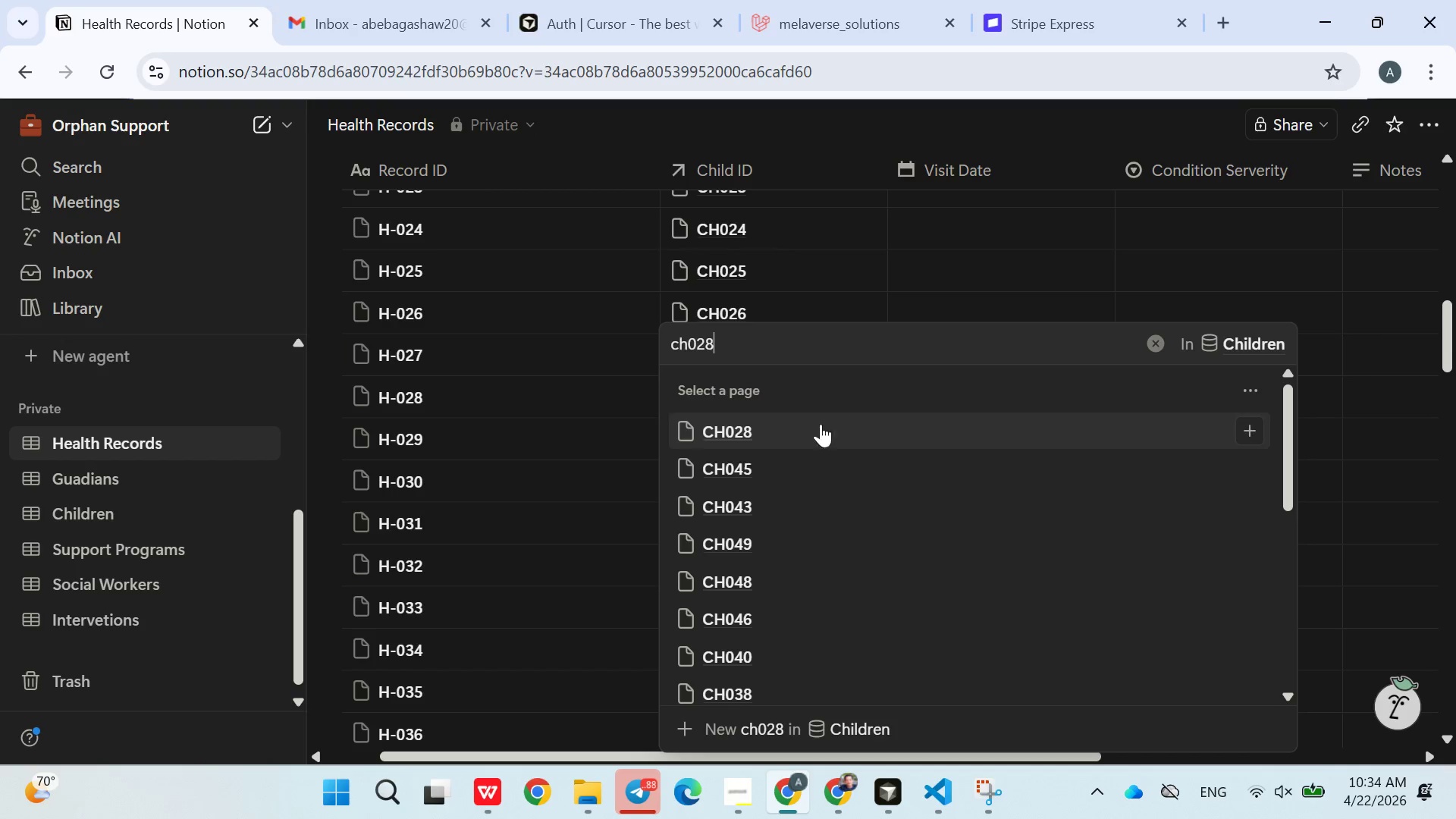 
left_click([746, 441])
 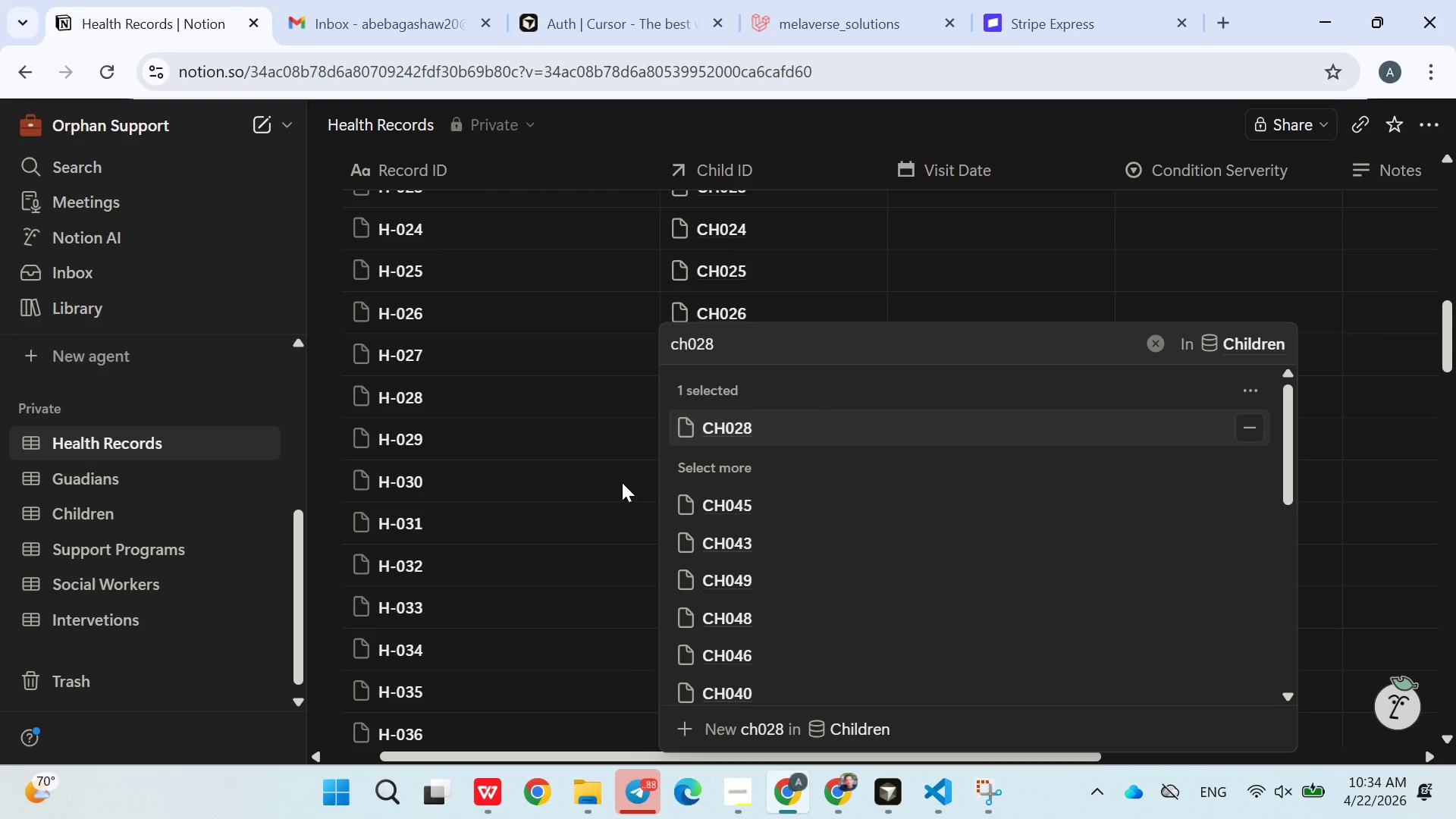 
double_click([620, 482])
 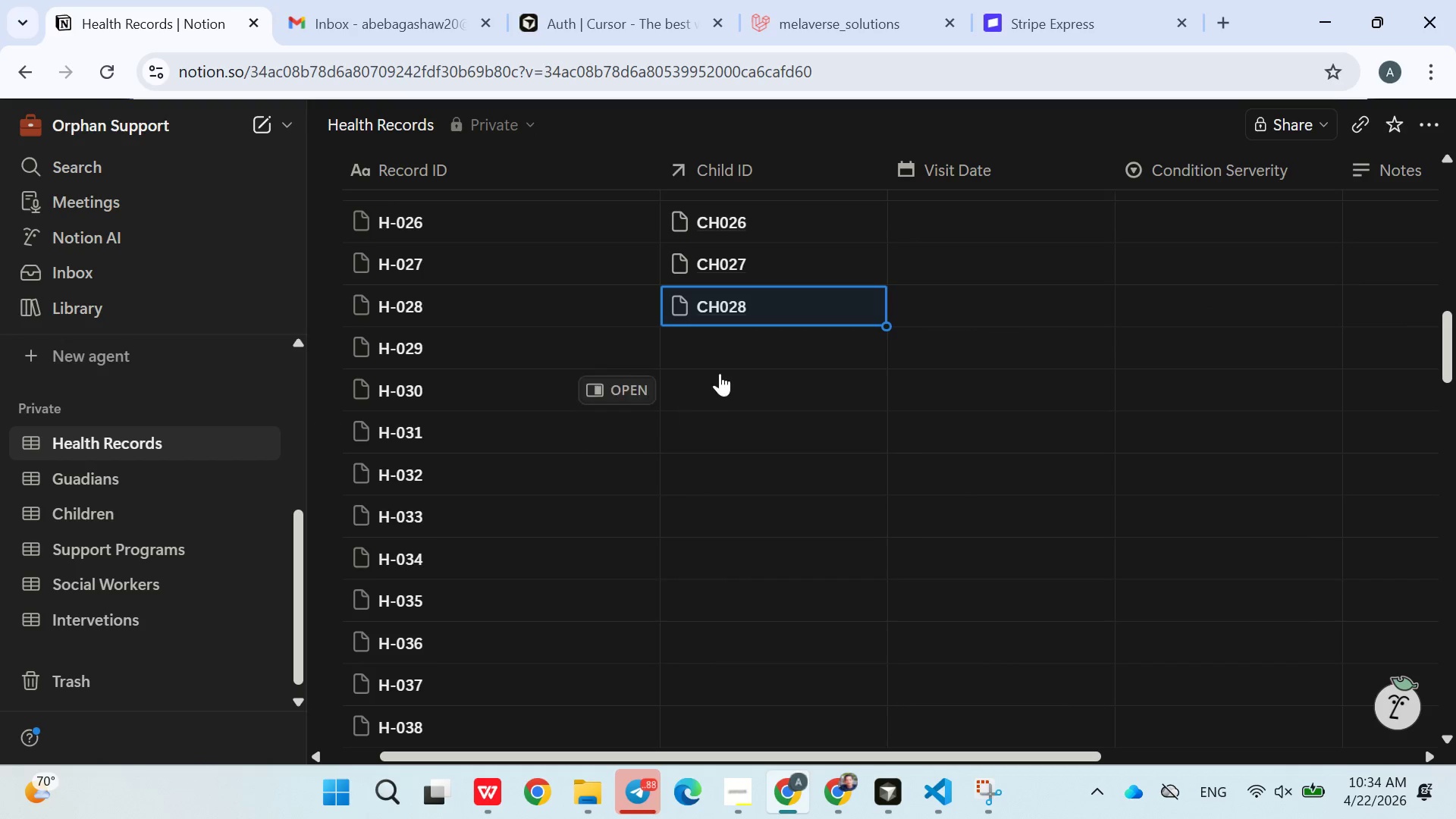 
left_click([730, 351])
 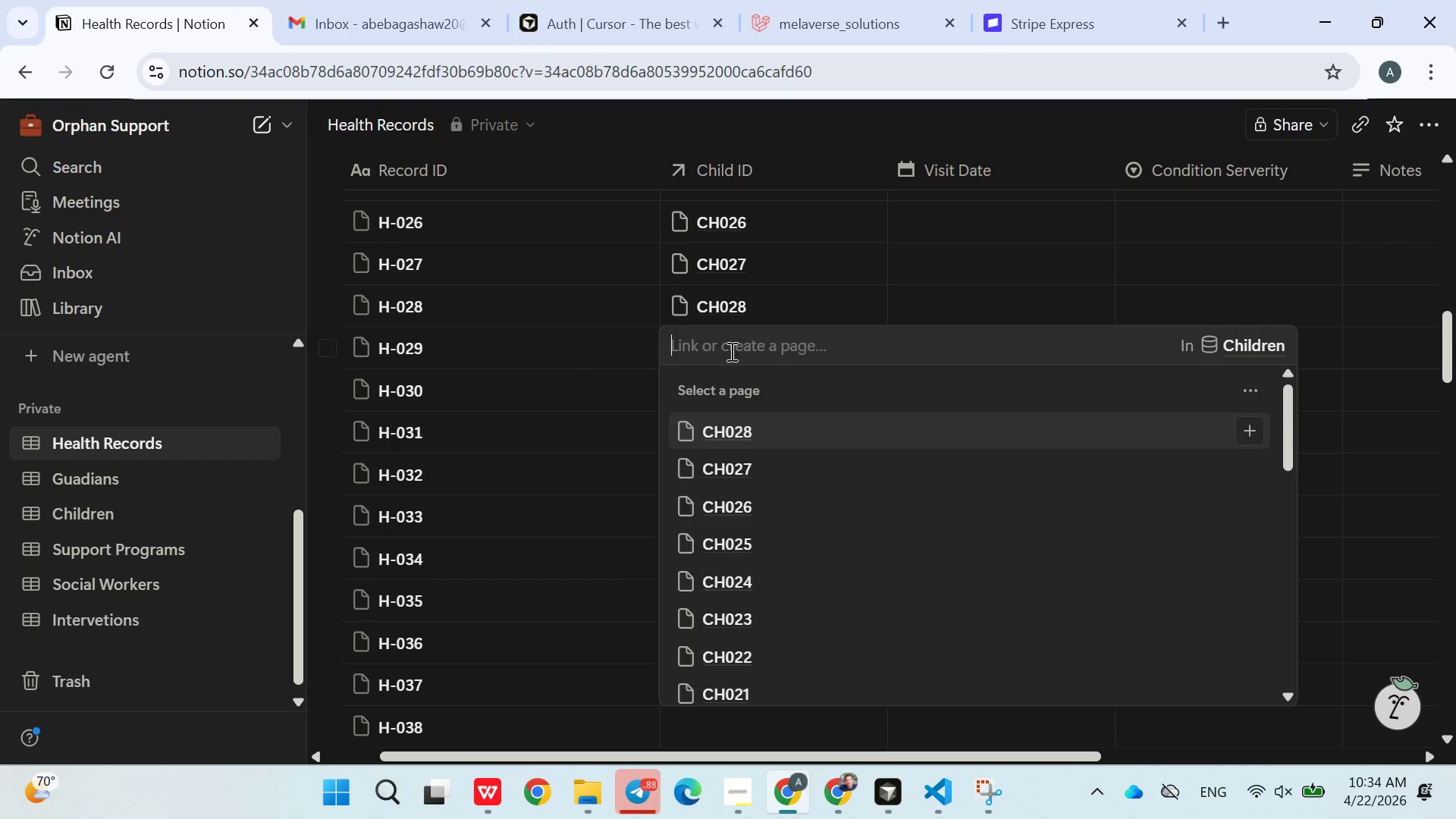 
type(ch019)
 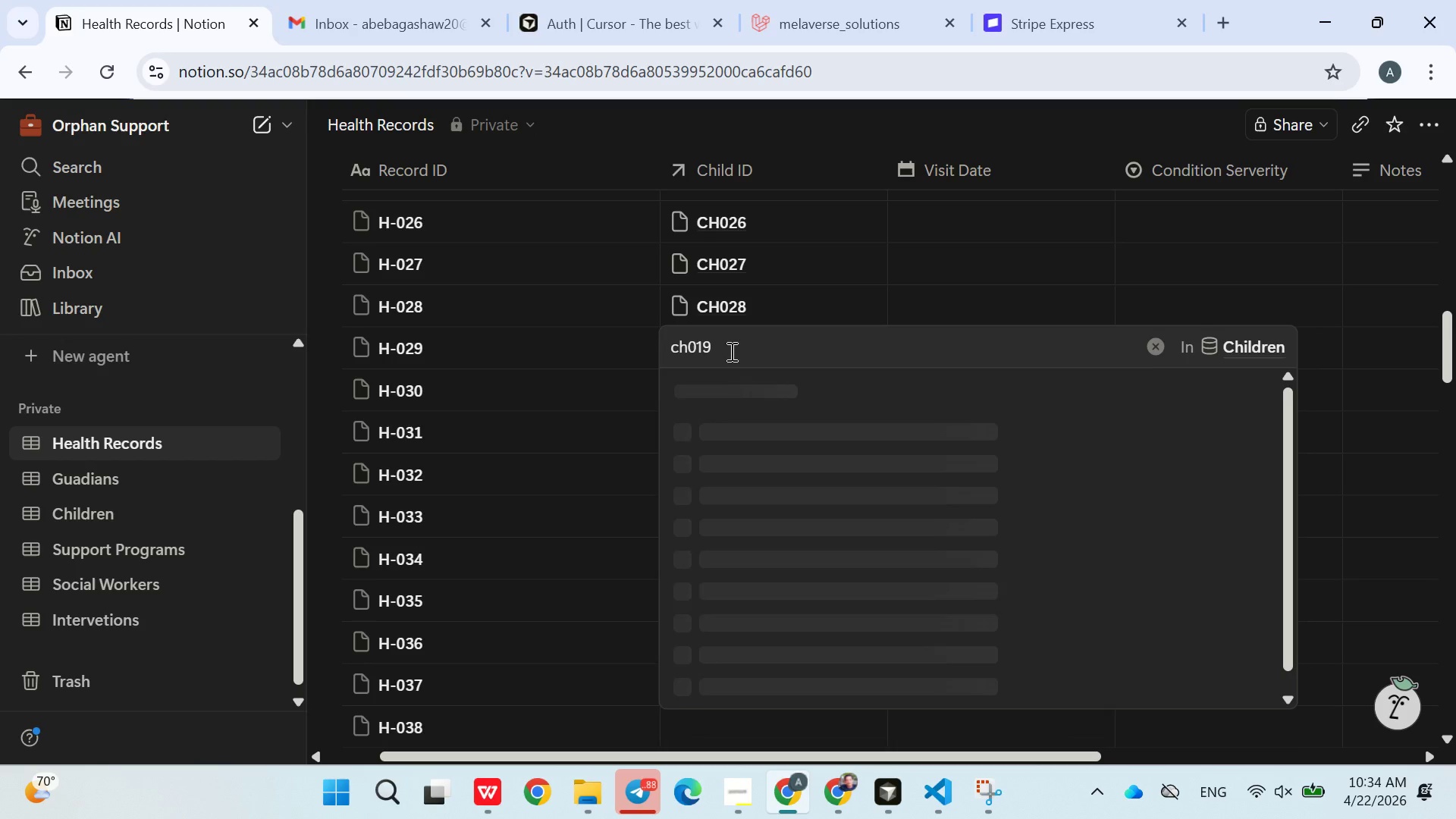 
key(Backspace)
key(Backspace)
type(29)
 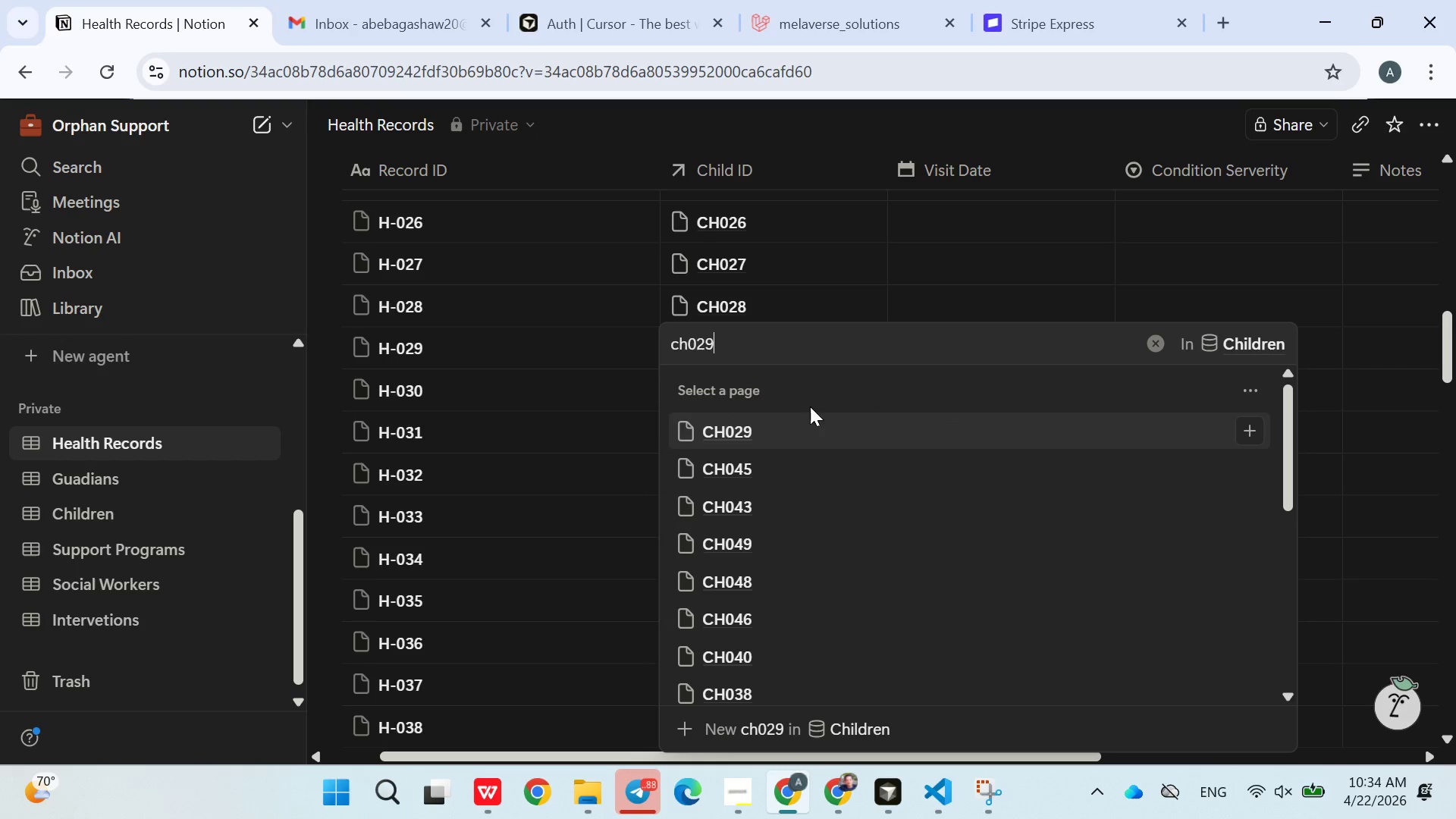 
double_click([579, 497])
 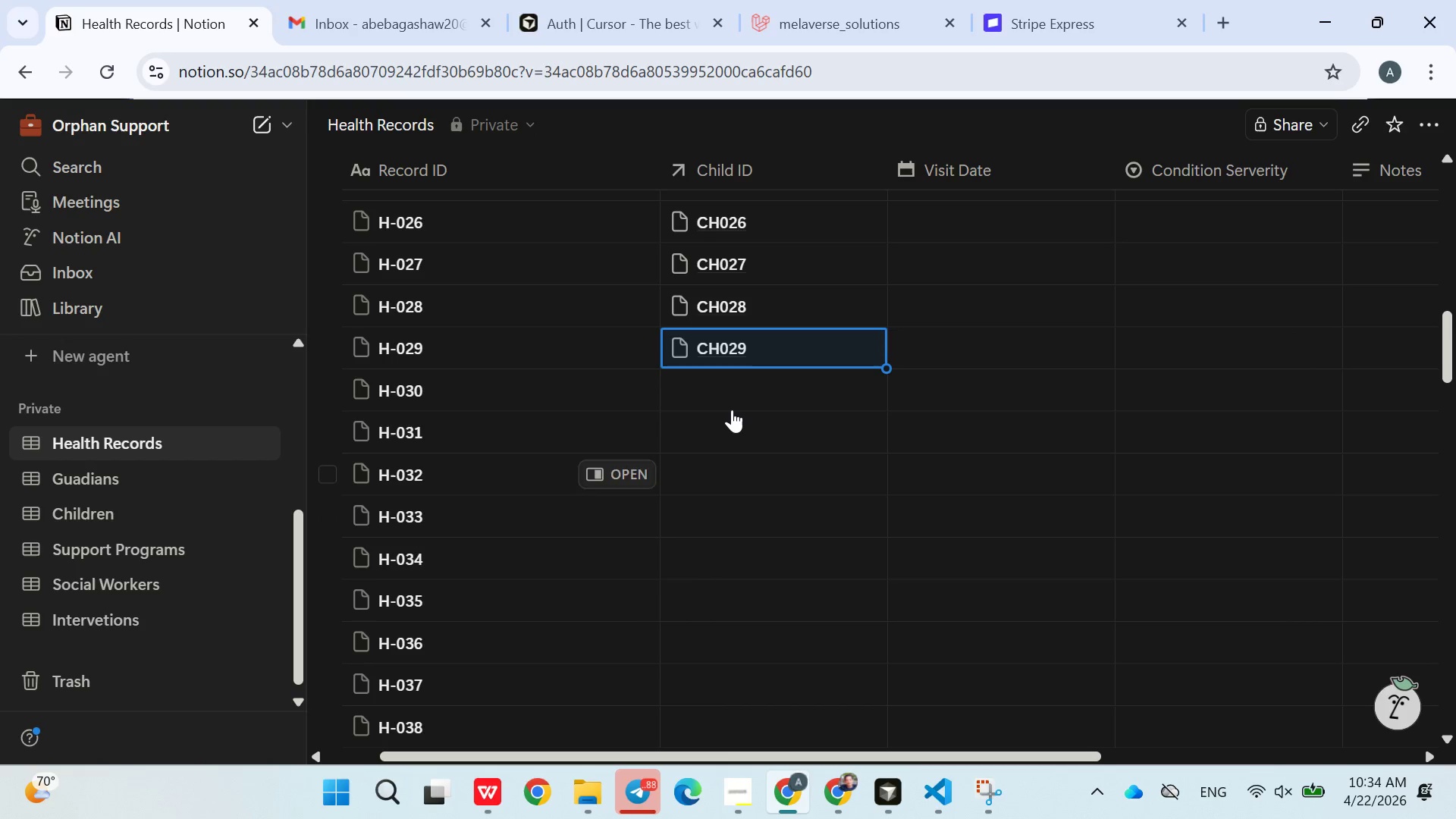 
left_click([748, 398])
 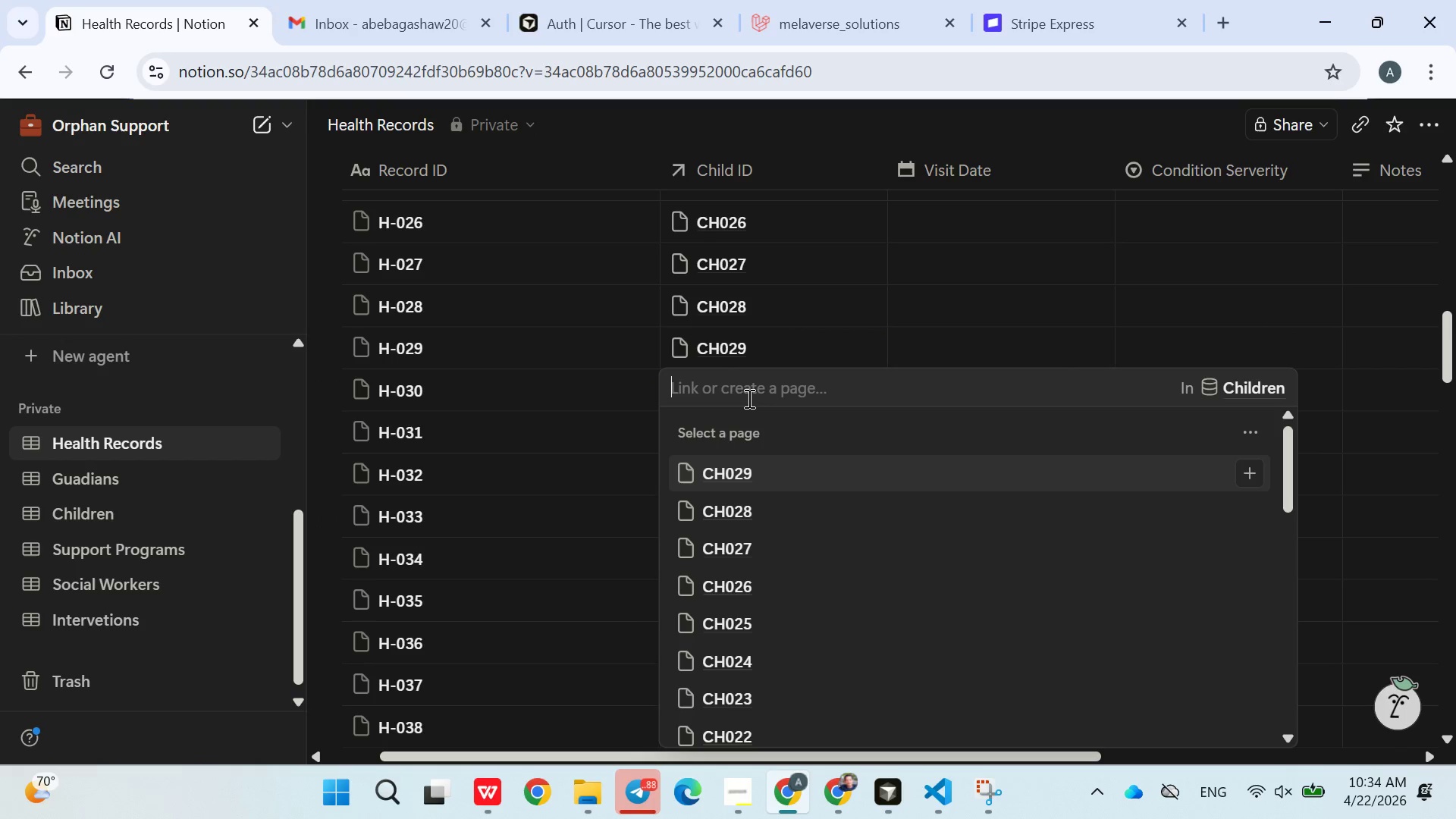 
type(ch030)
 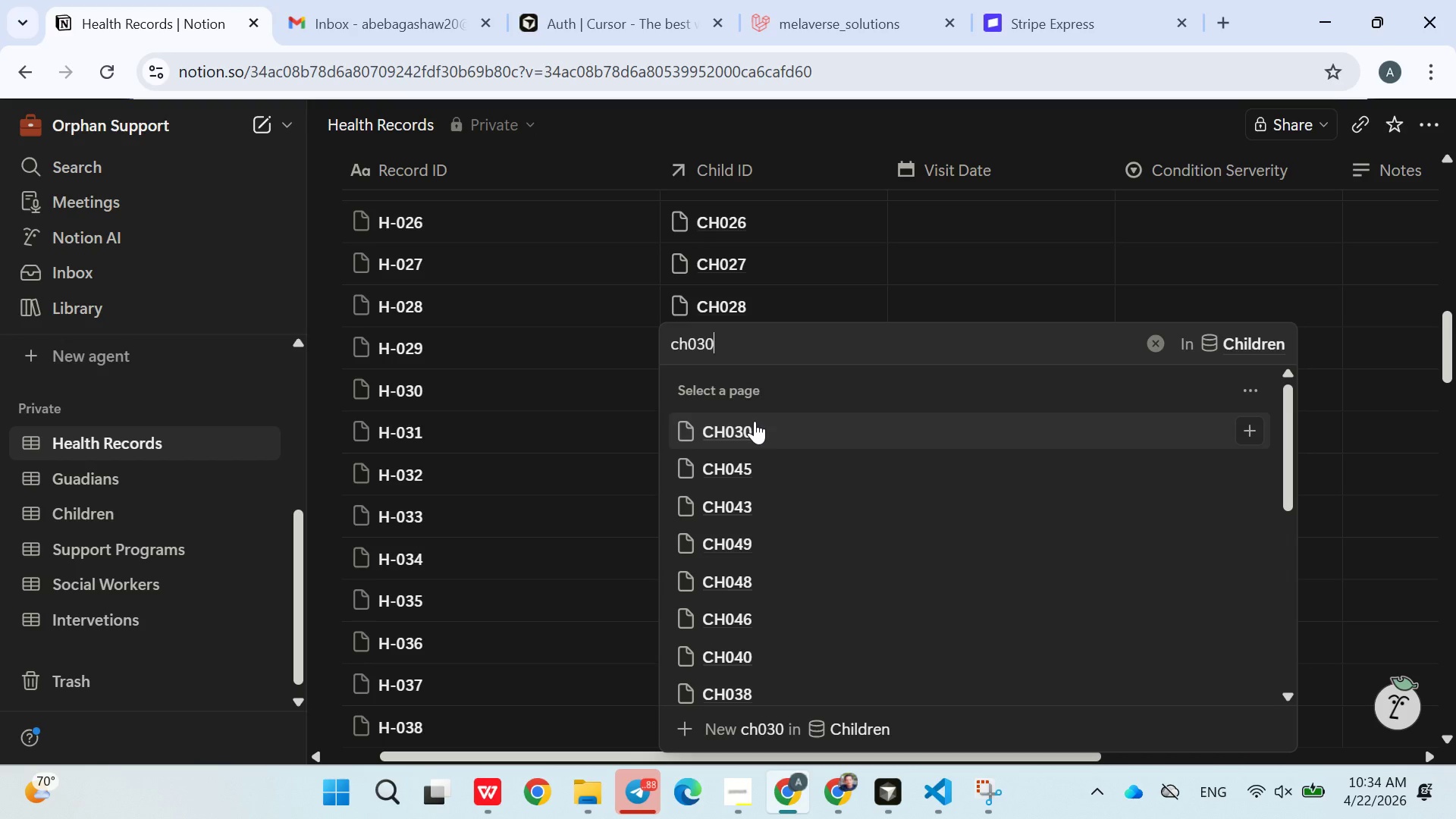 
double_click([579, 479])
 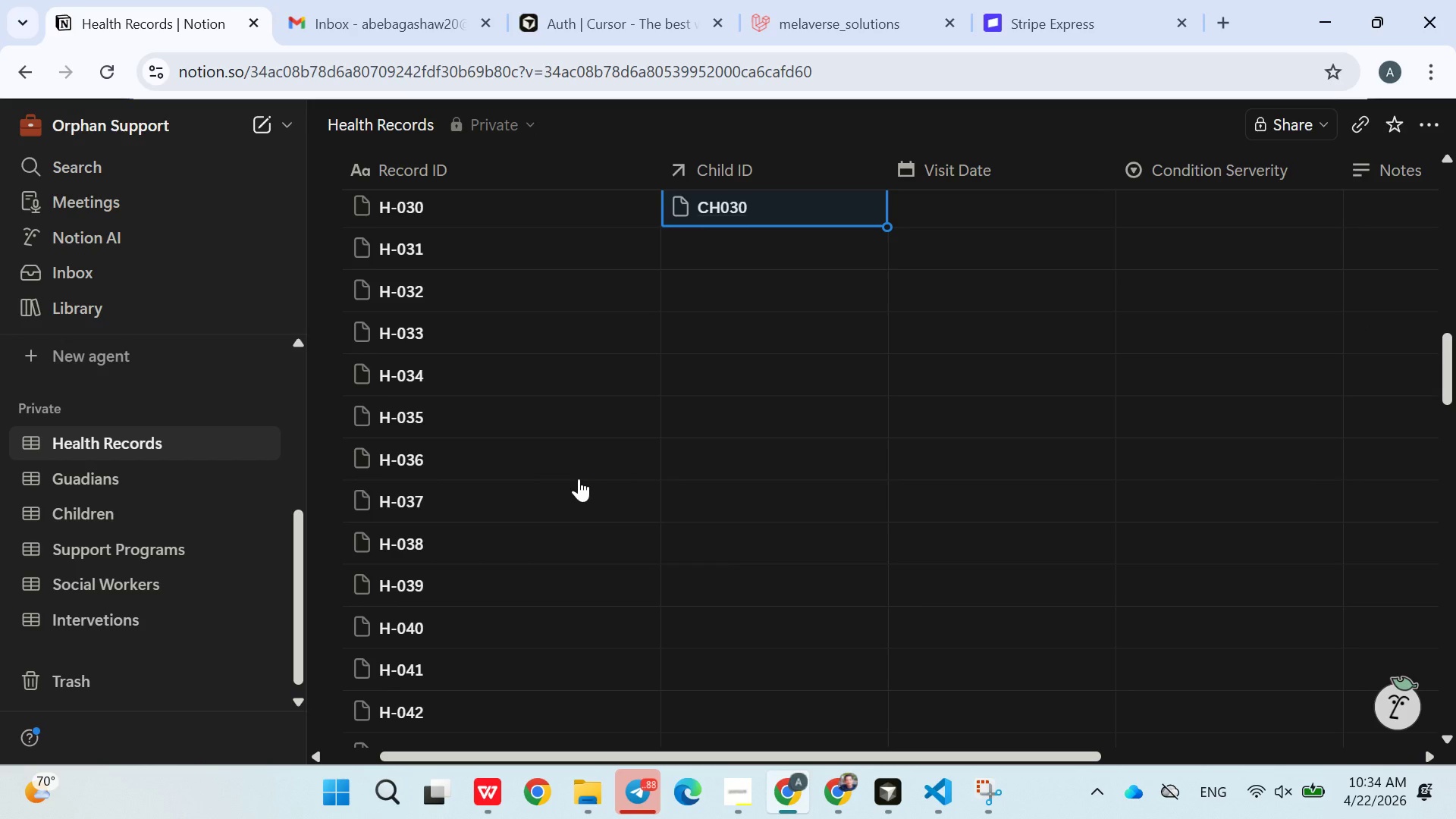 
left_click([728, 249])
 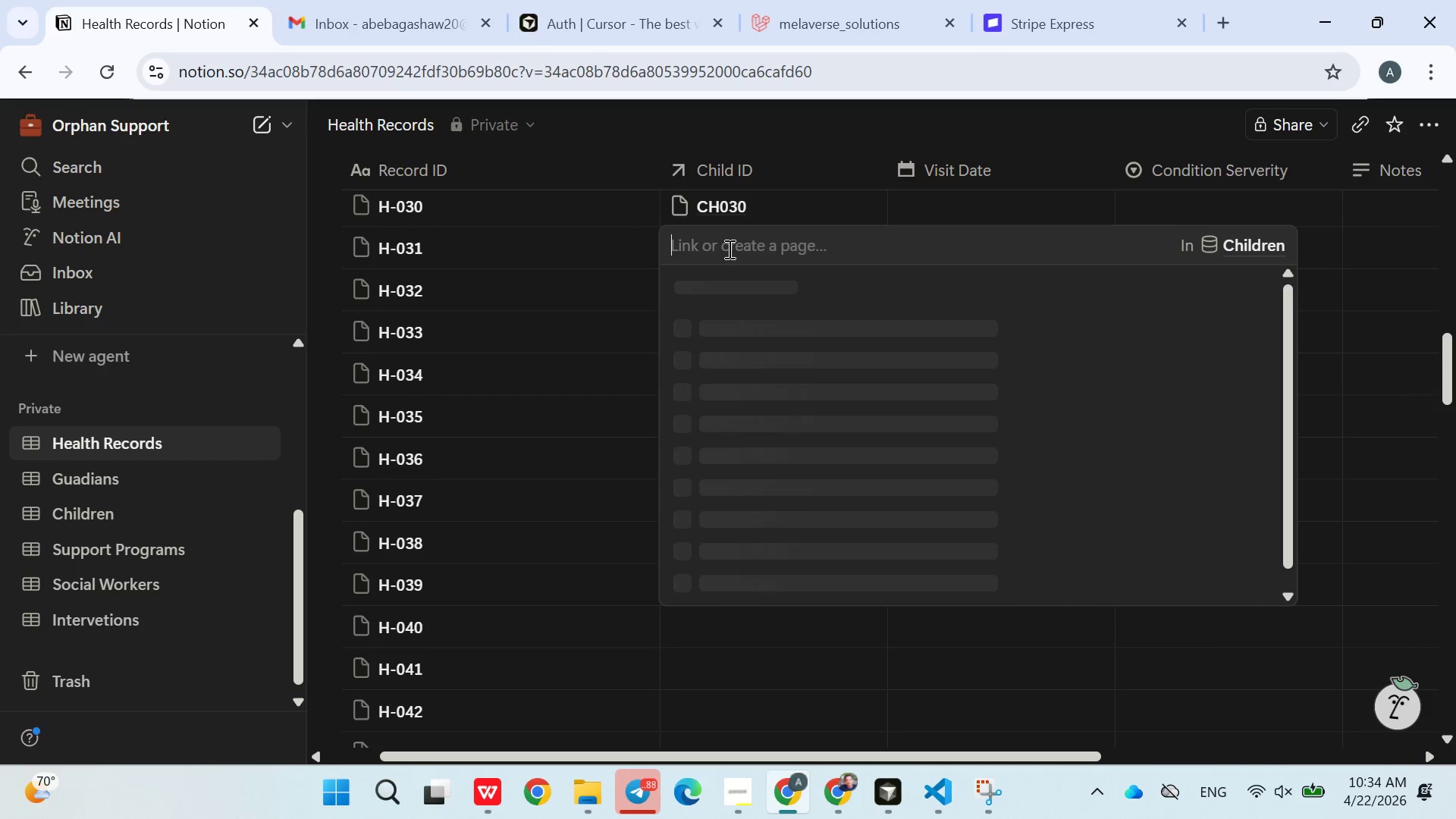 
type(ch031)
 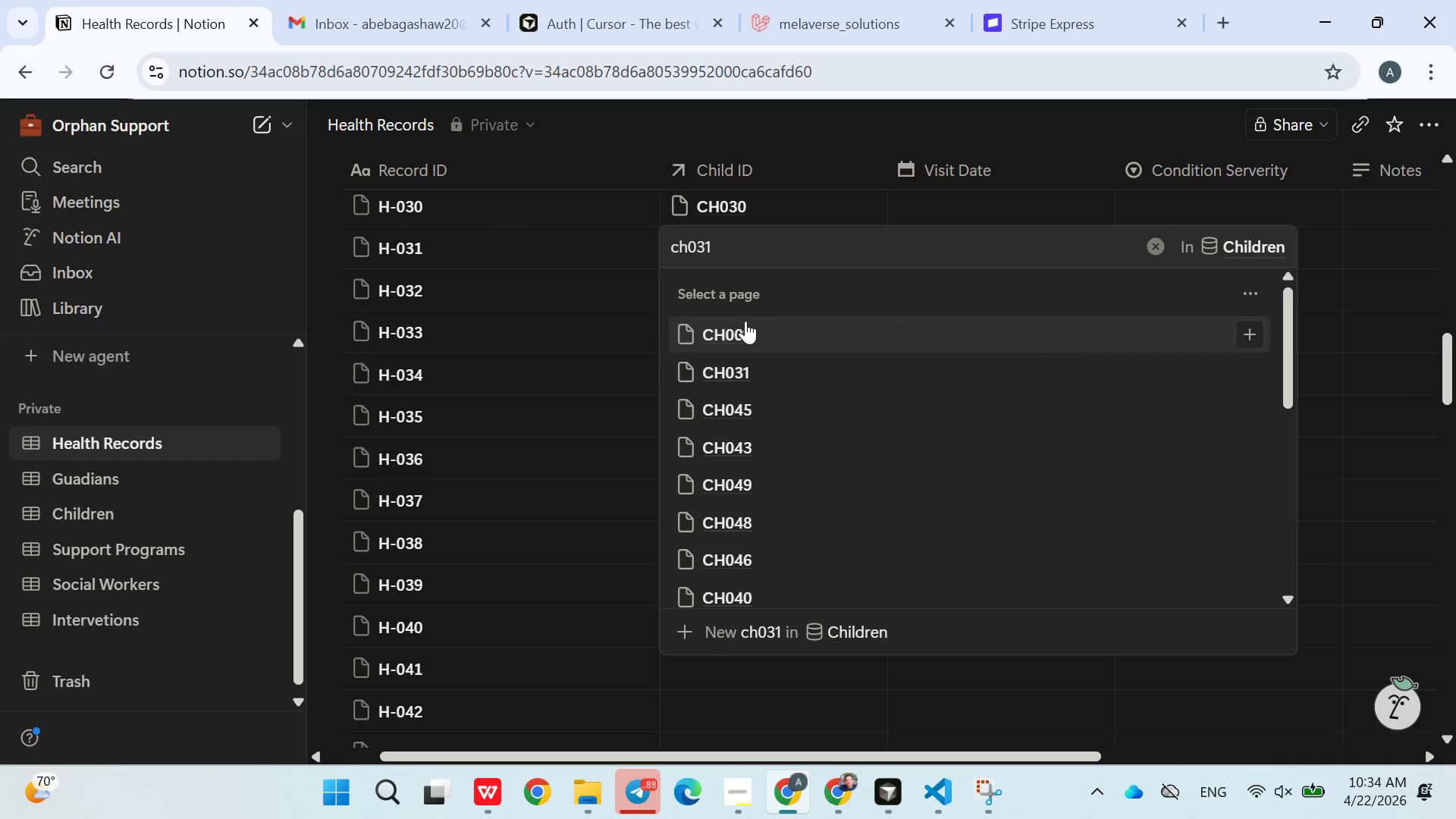 
left_click([758, 360])
 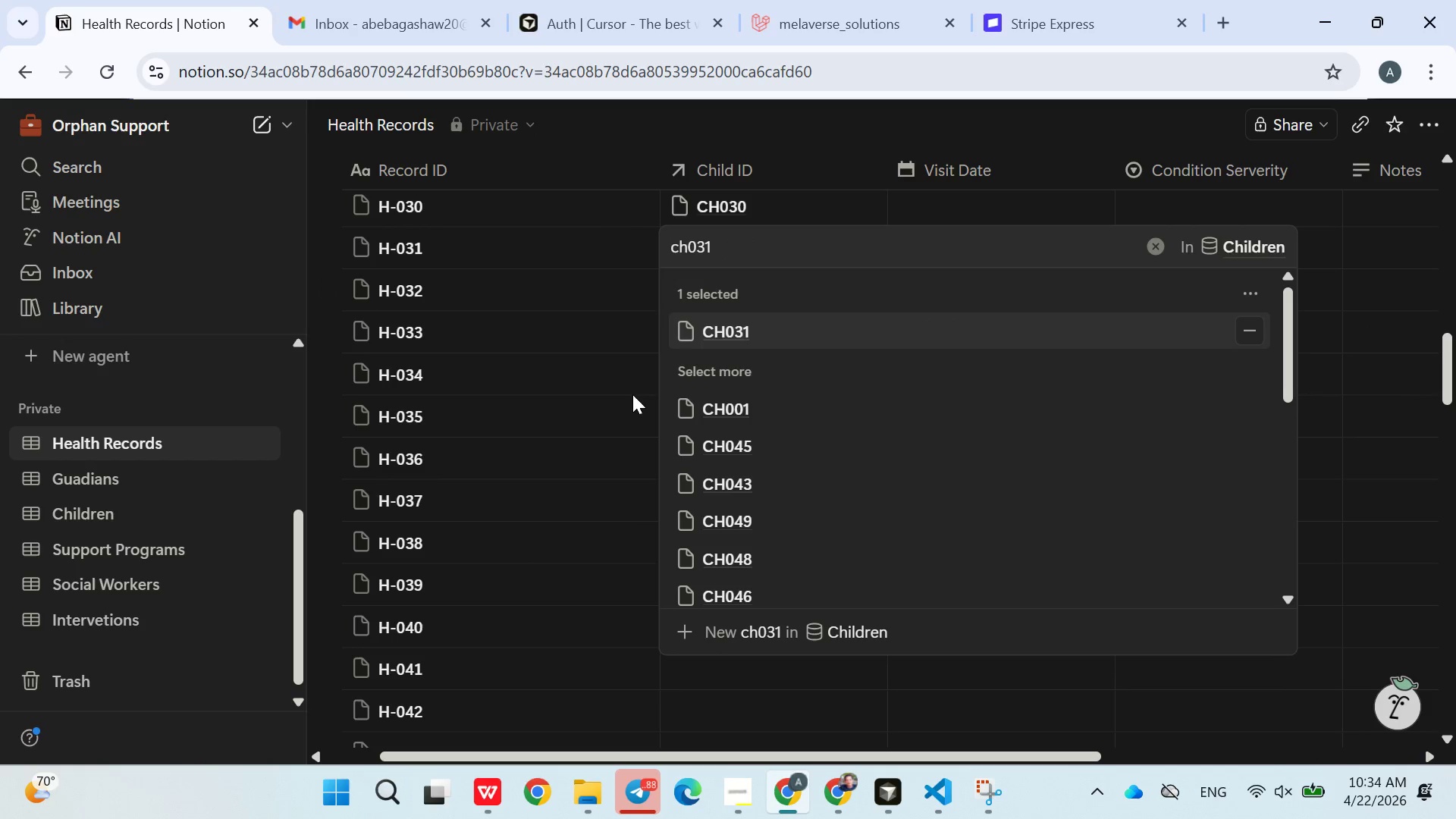 
left_click([632, 394])
 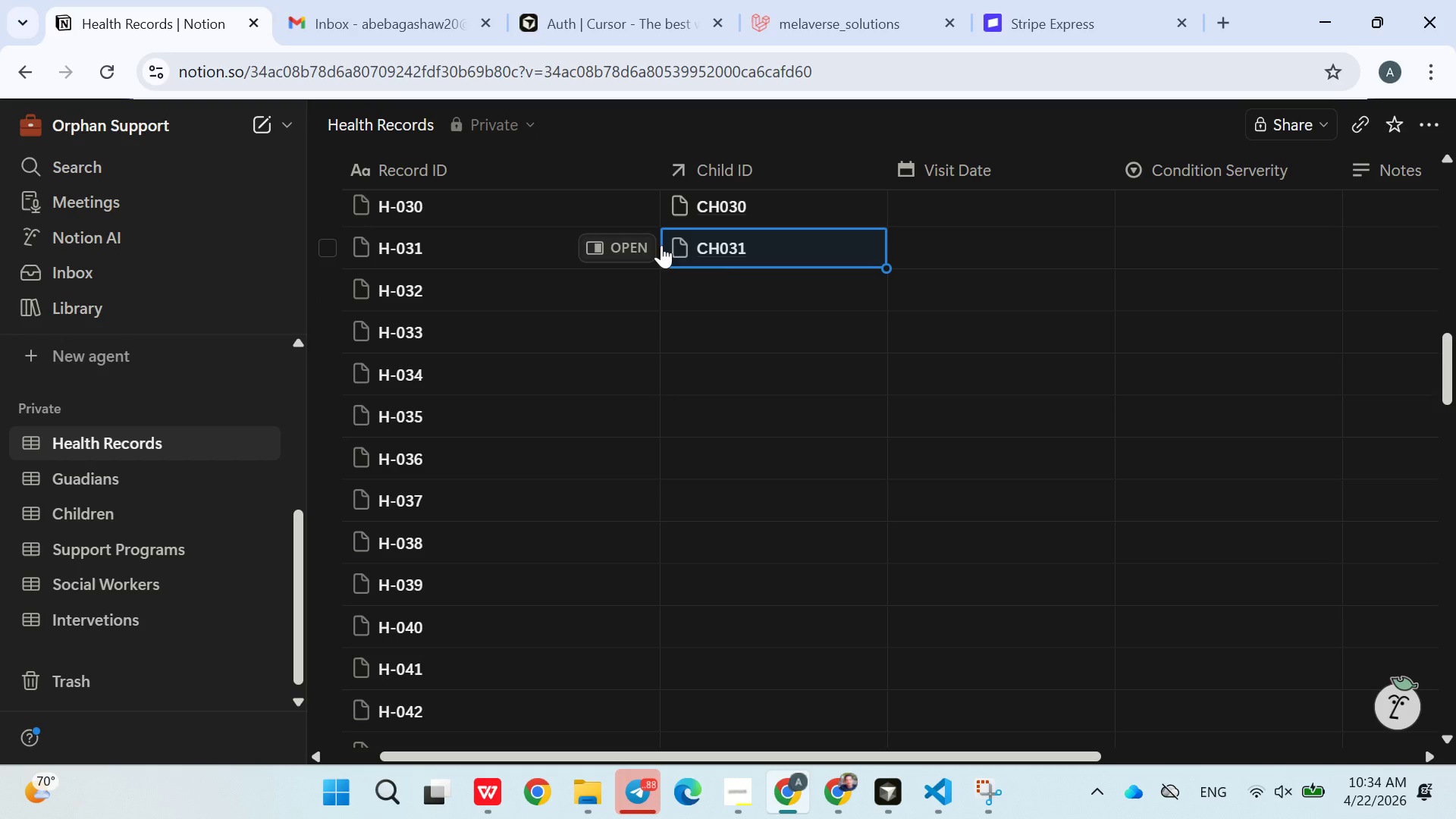 
left_click([717, 297])
 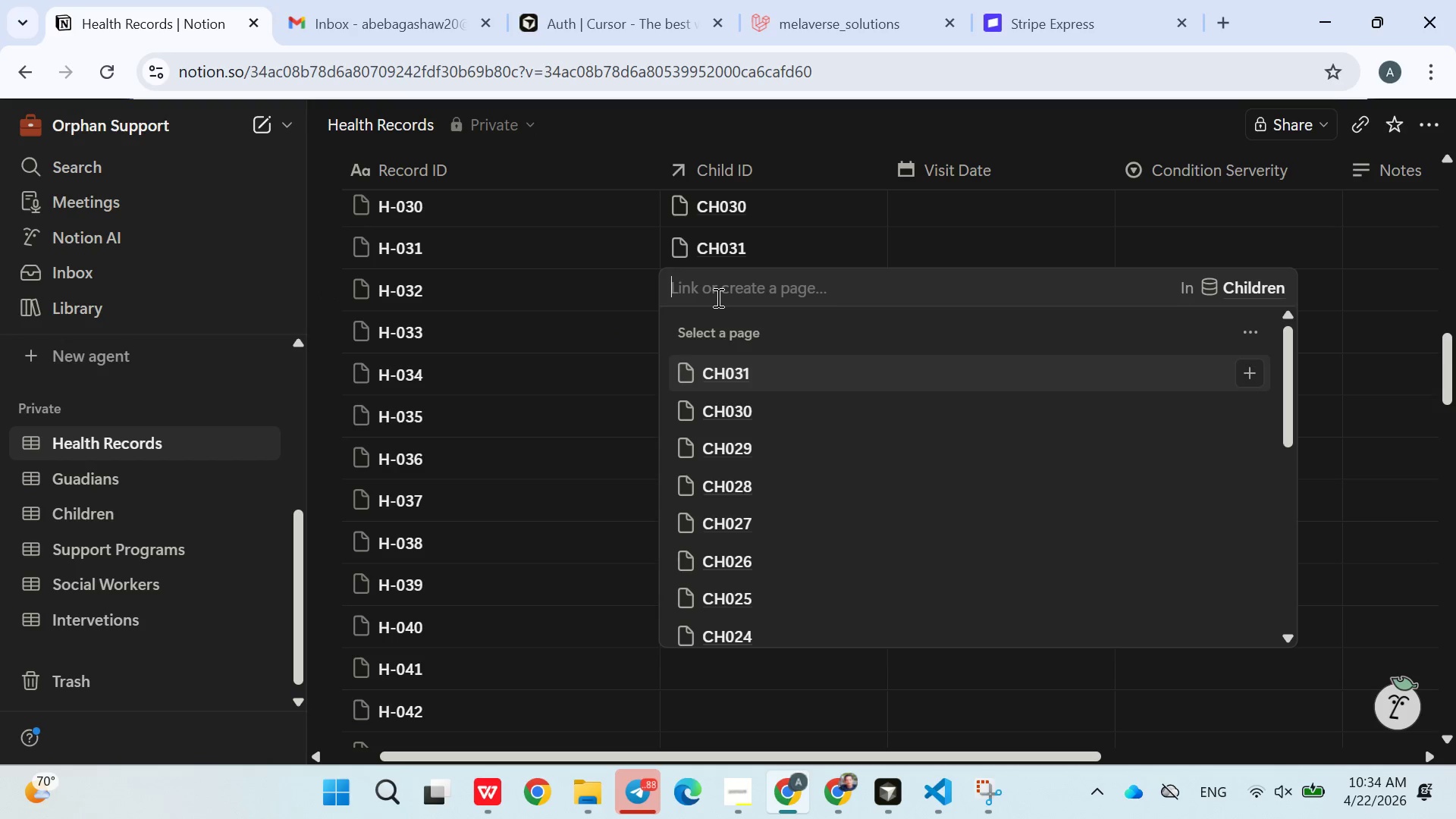 
type(ch032)
 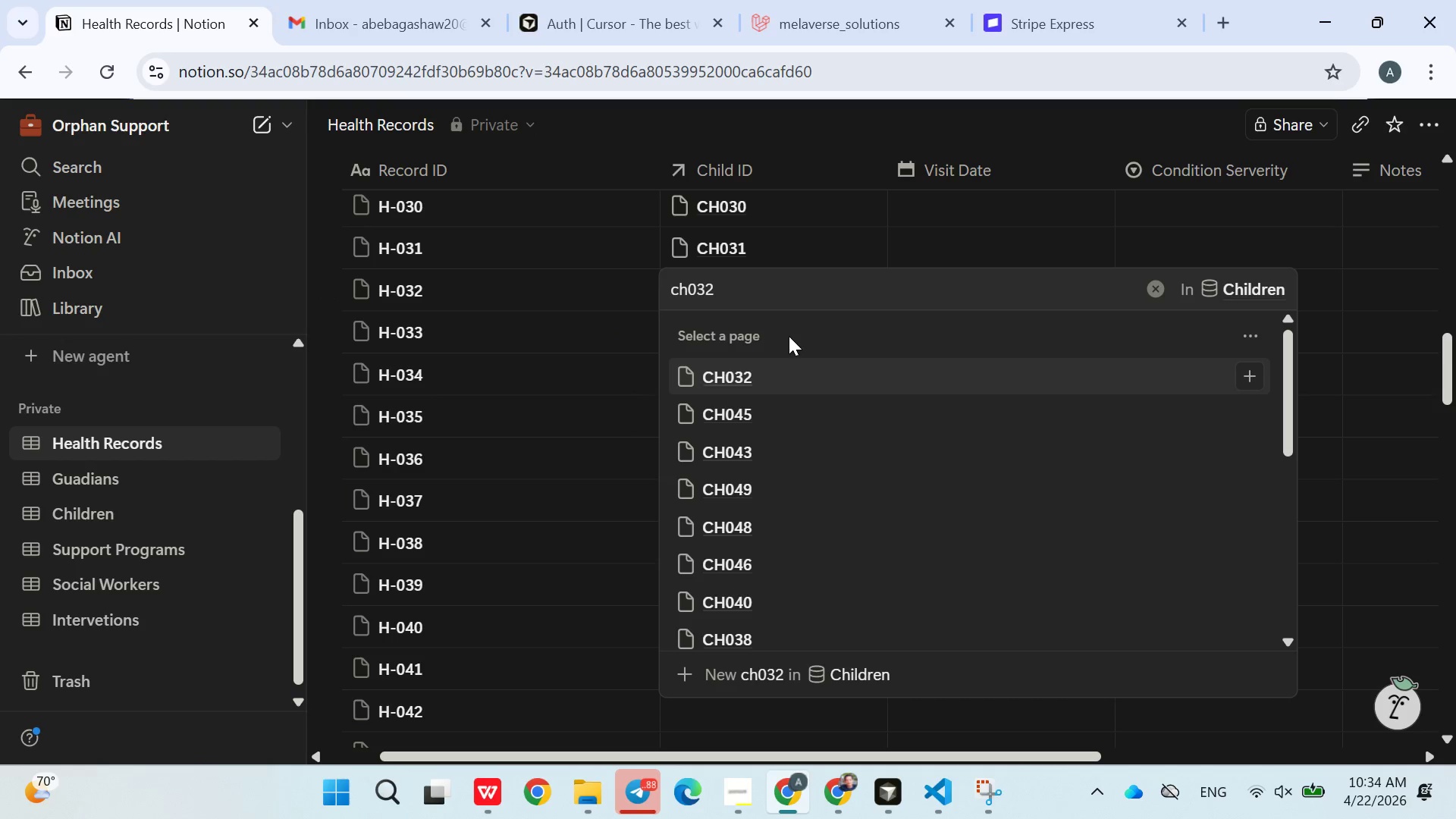 
left_click([762, 375])
 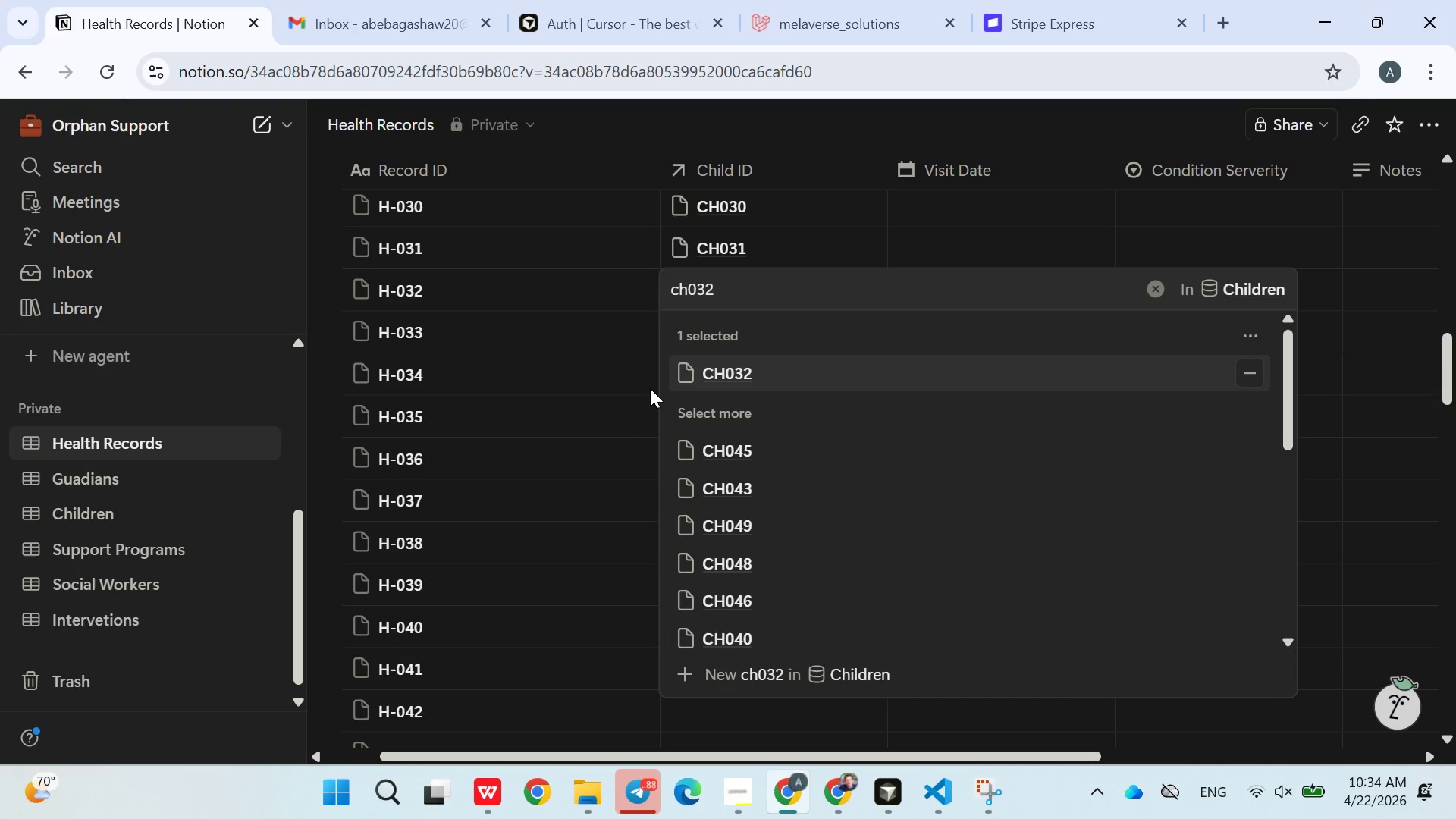 
left_click([646, 388])
 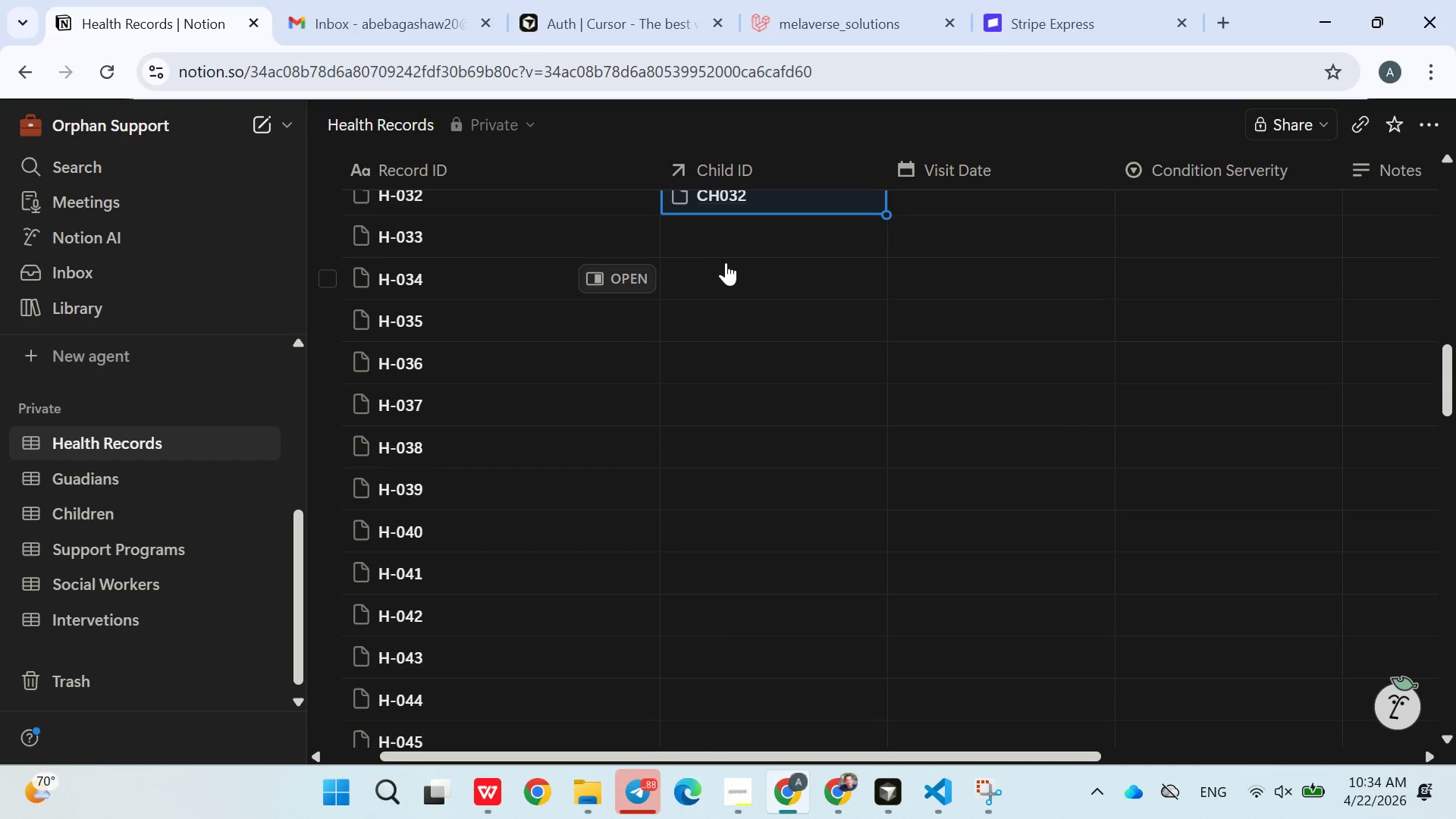 
left_click([727, 241])
 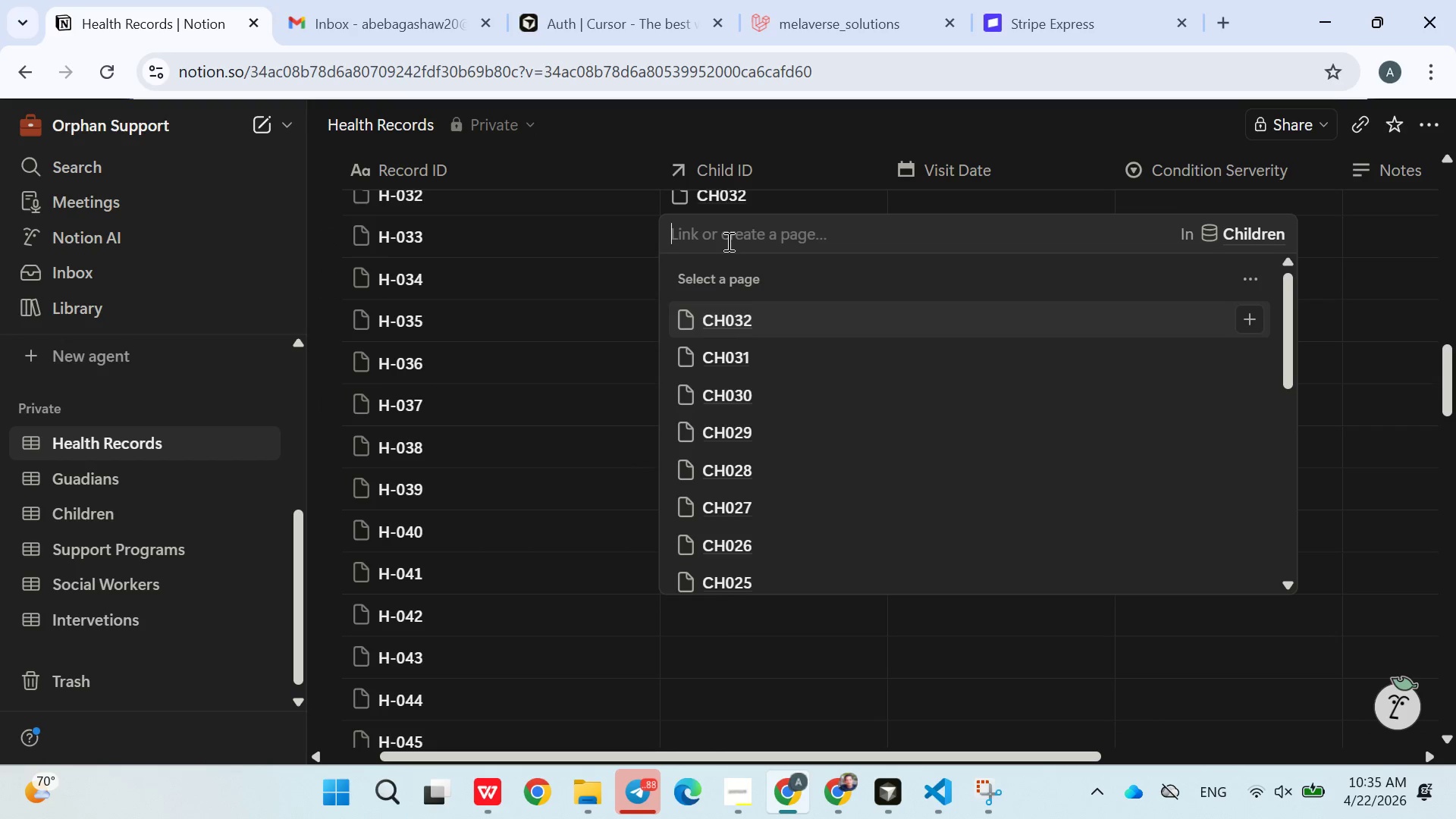 
type(ch033)
 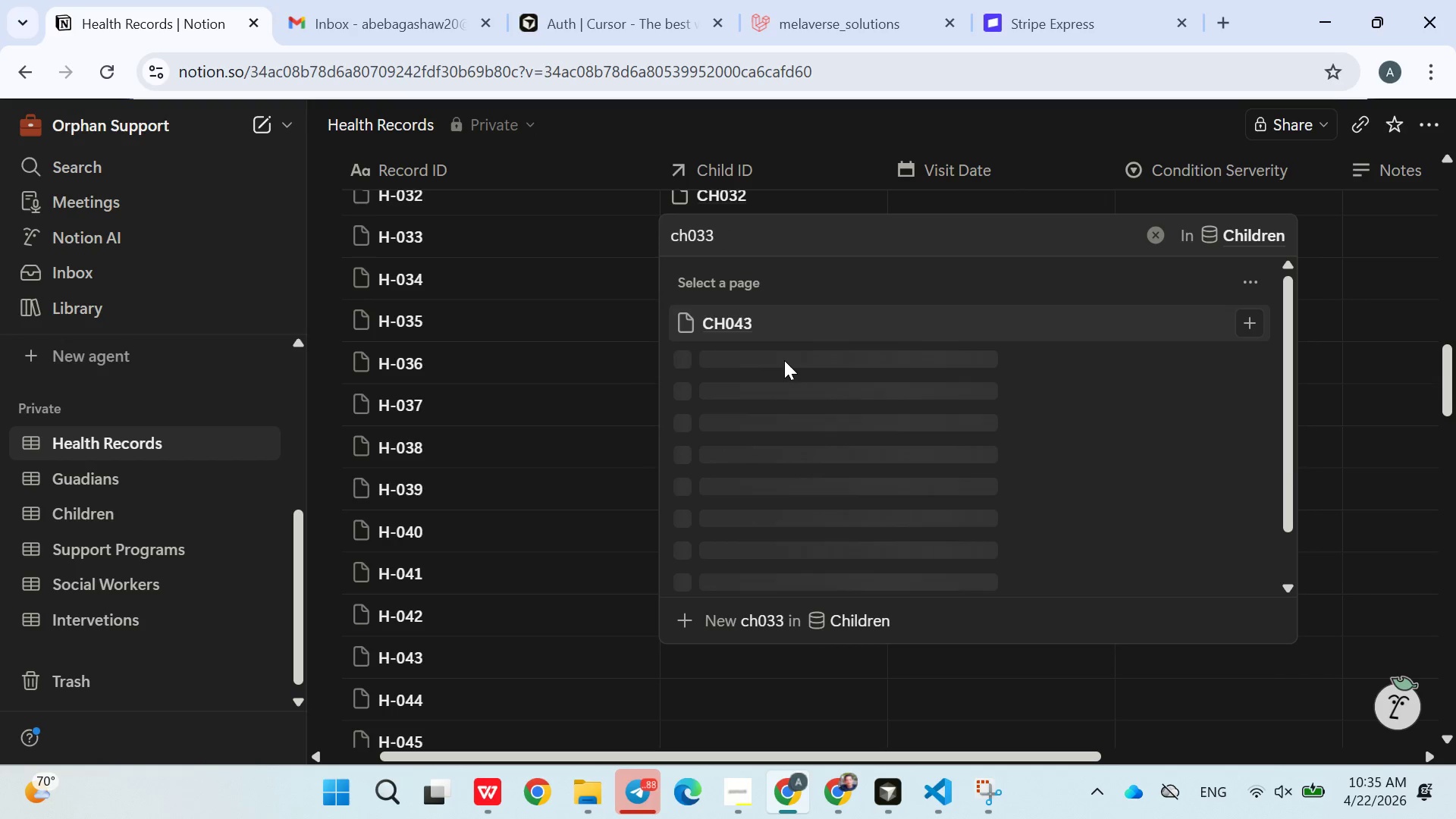 
left_click([747, 363])
 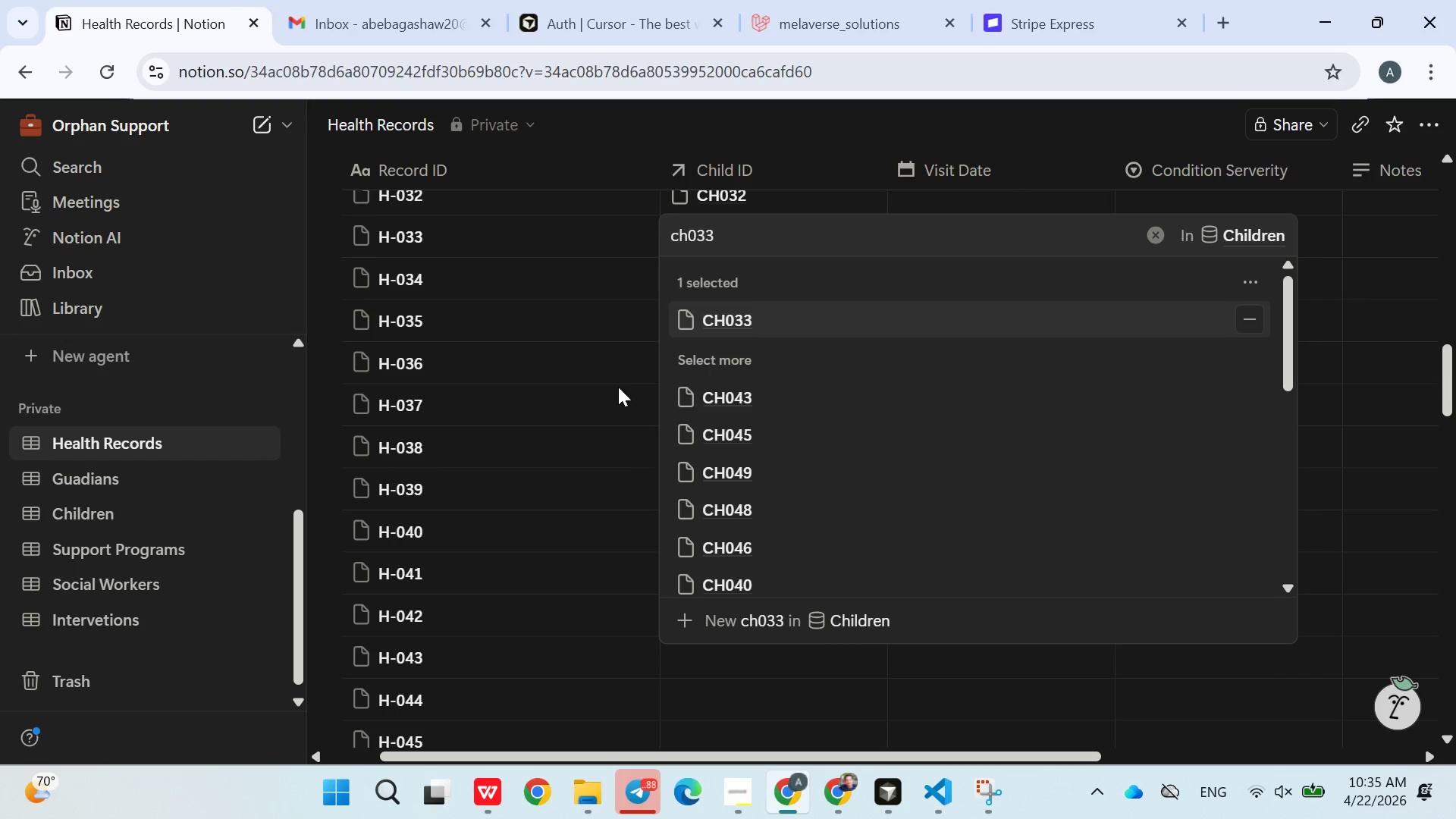 
left_click([582, 405])
 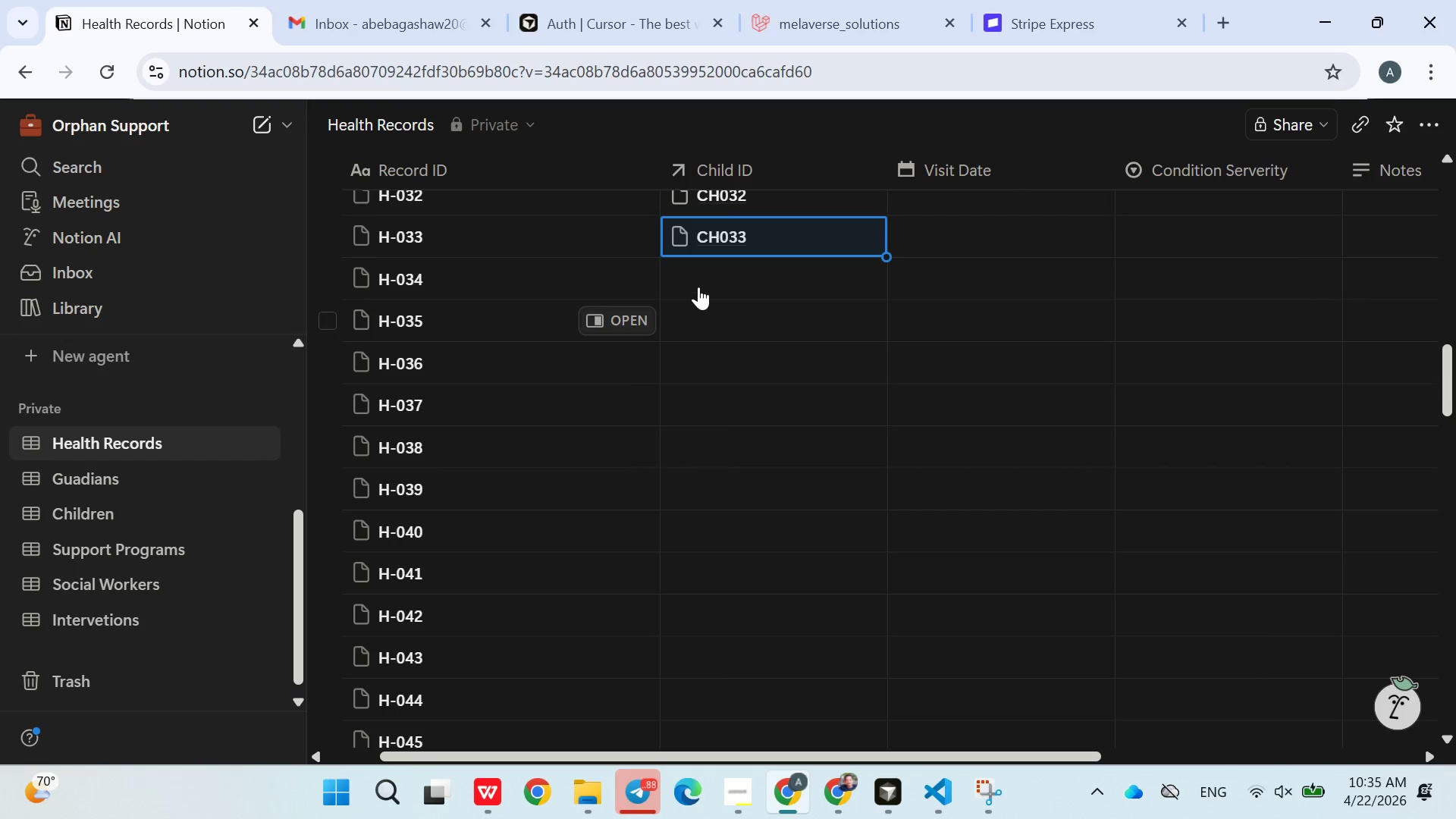 
left_click([708, 268])
 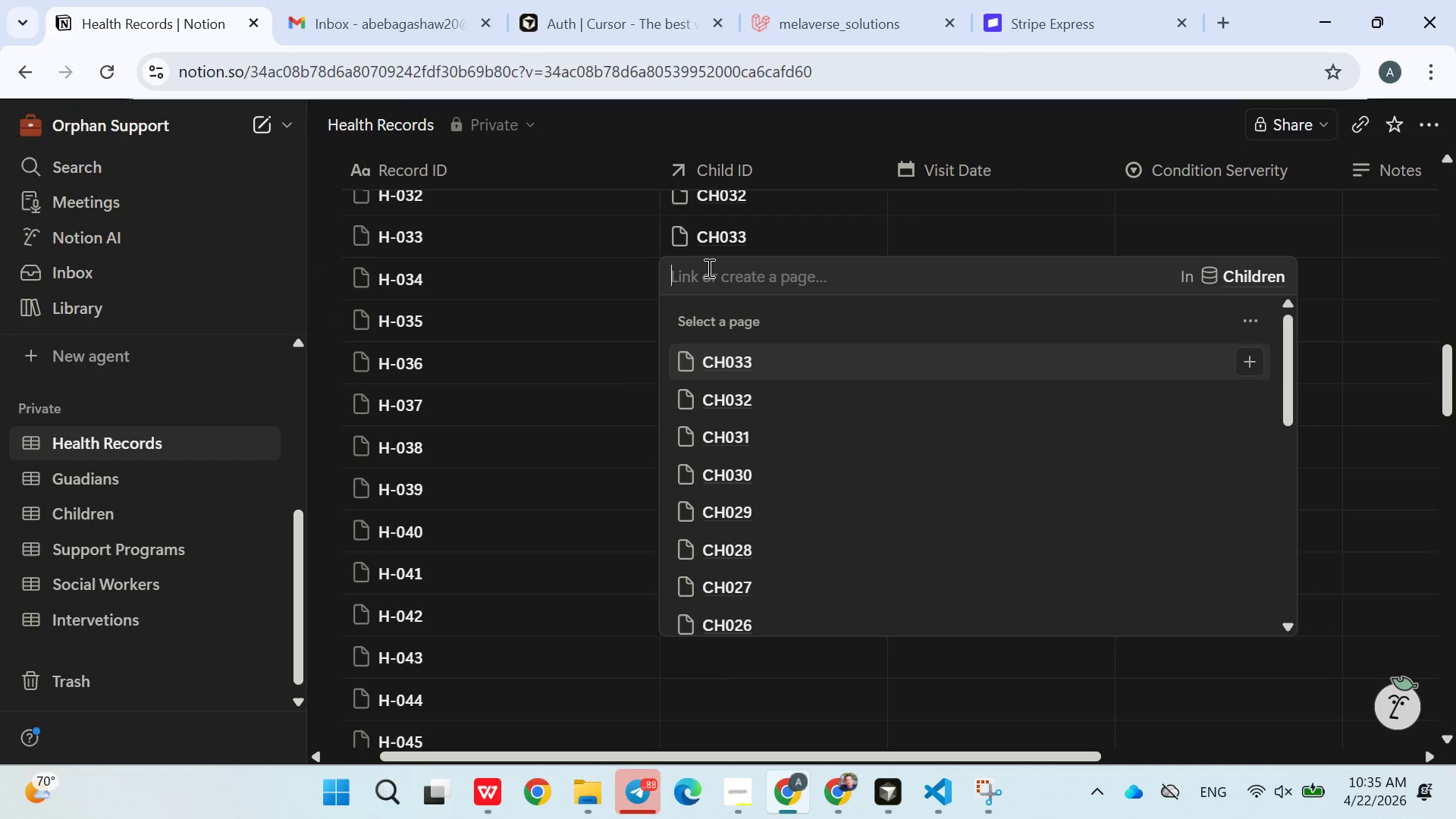 
type(ch034)
 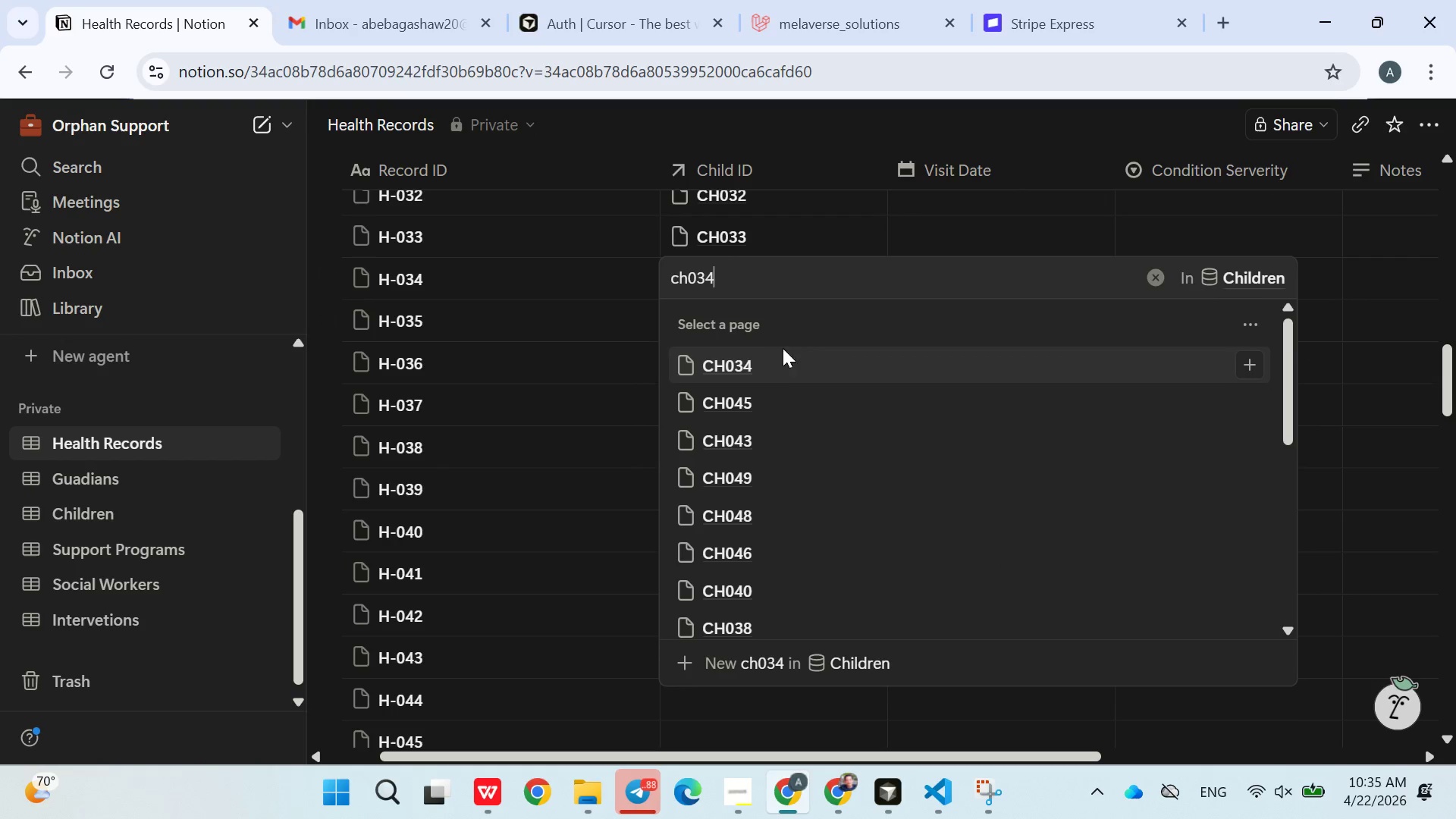 
left_click([769, 366])
 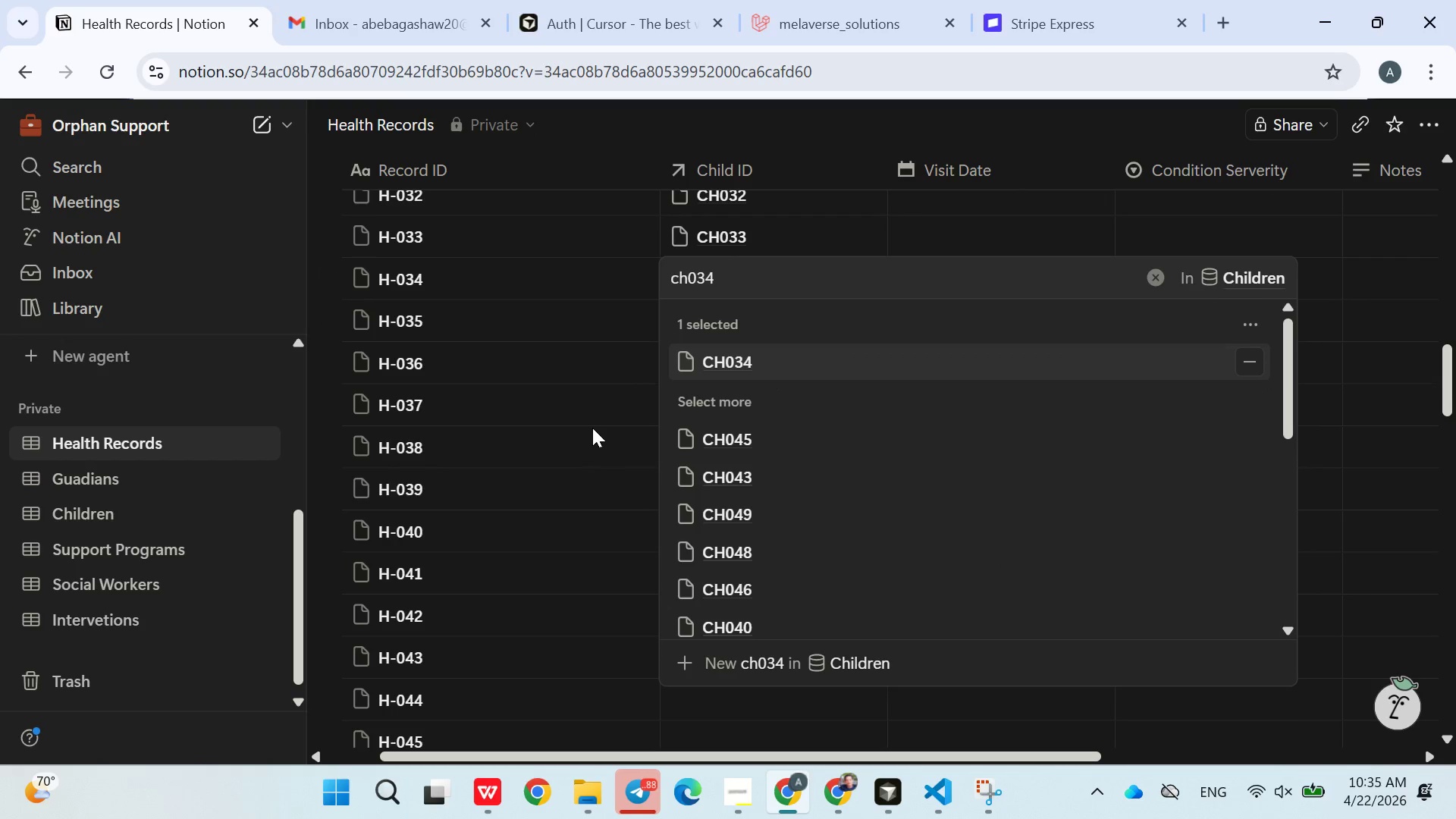 
left_click([563, 428])
 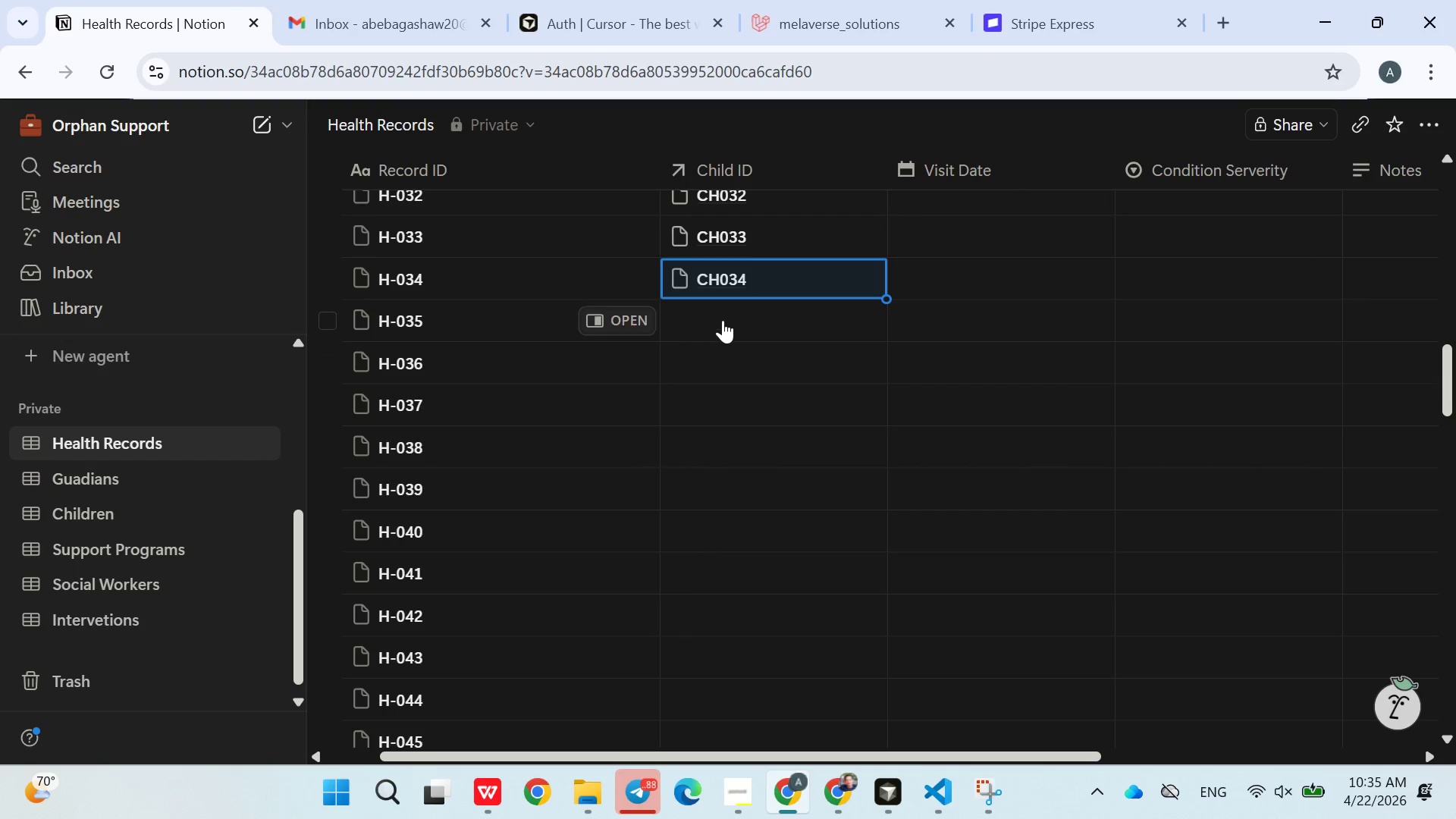 
left_click([723, 320])
 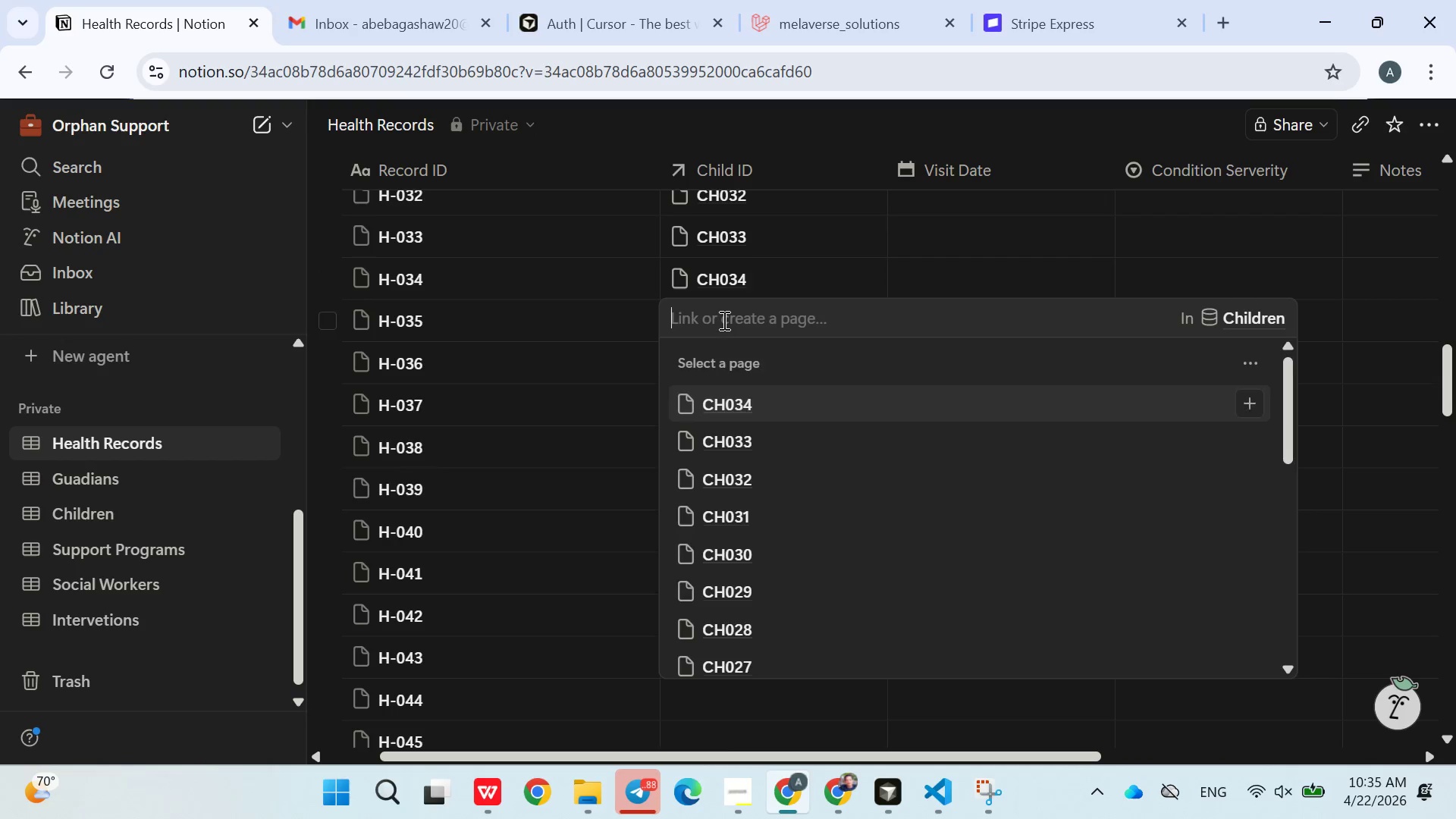 
type(ch035)
 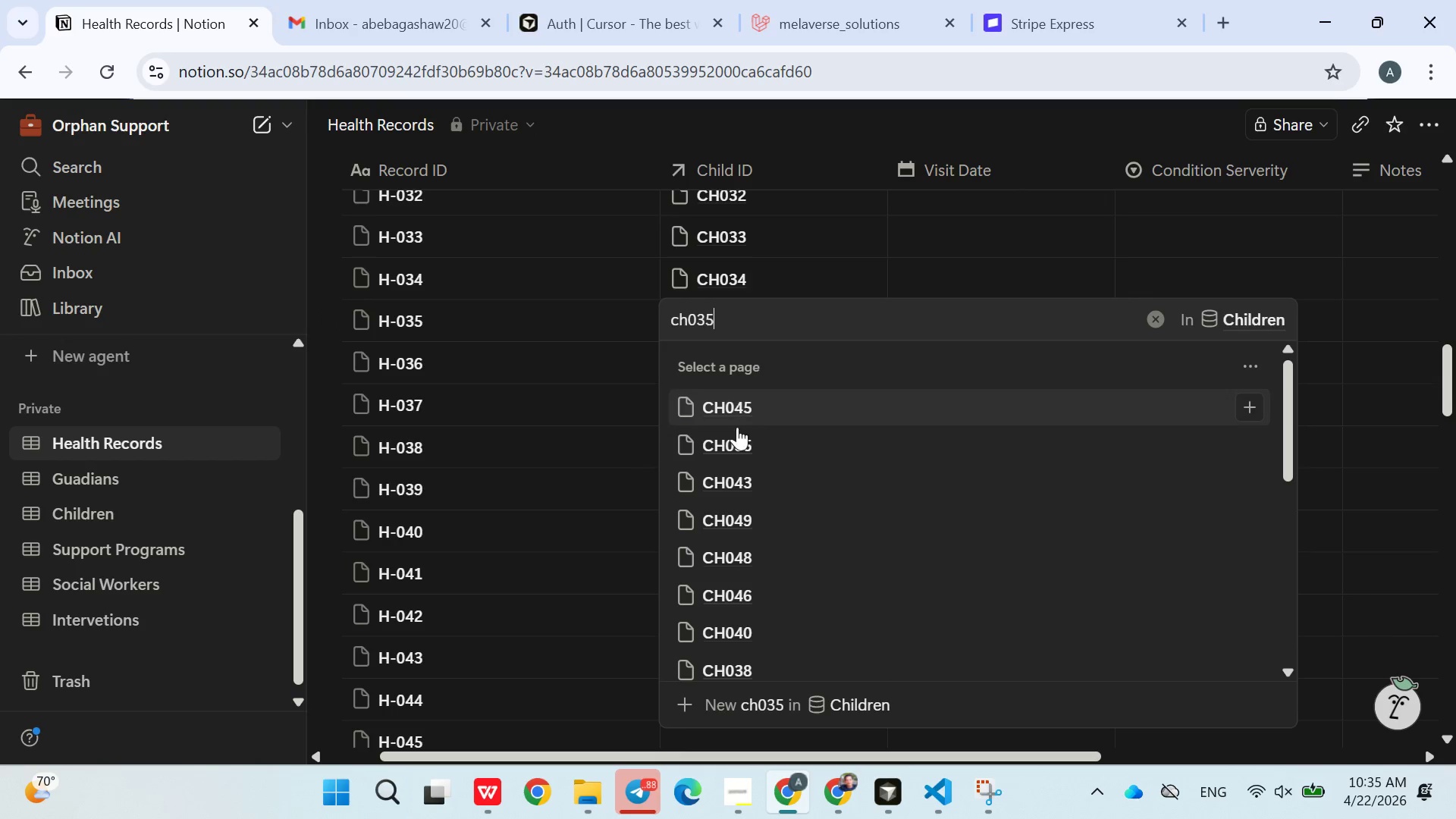 
left_click([737, 435])
 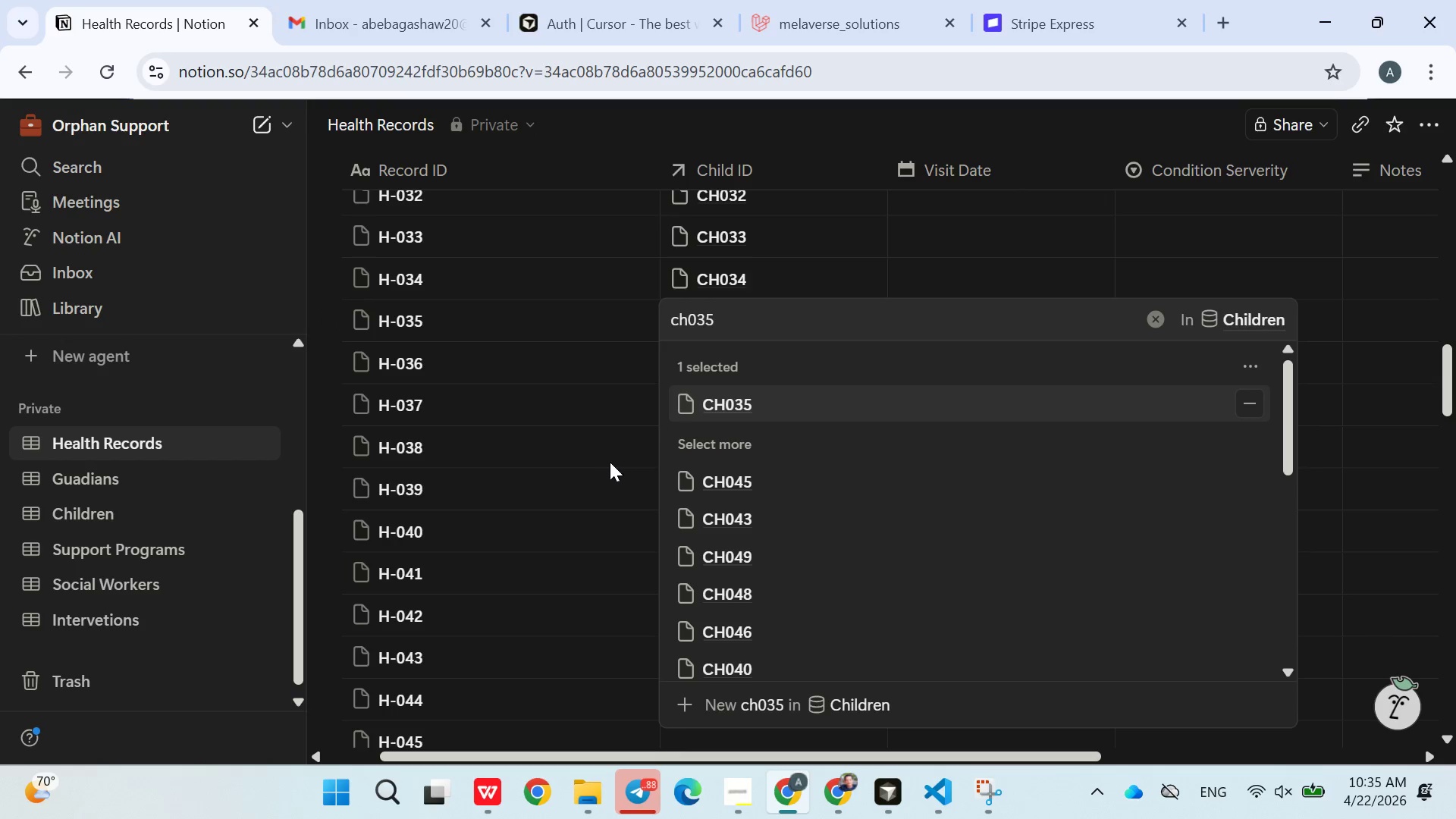 
left_click([606, 462])
 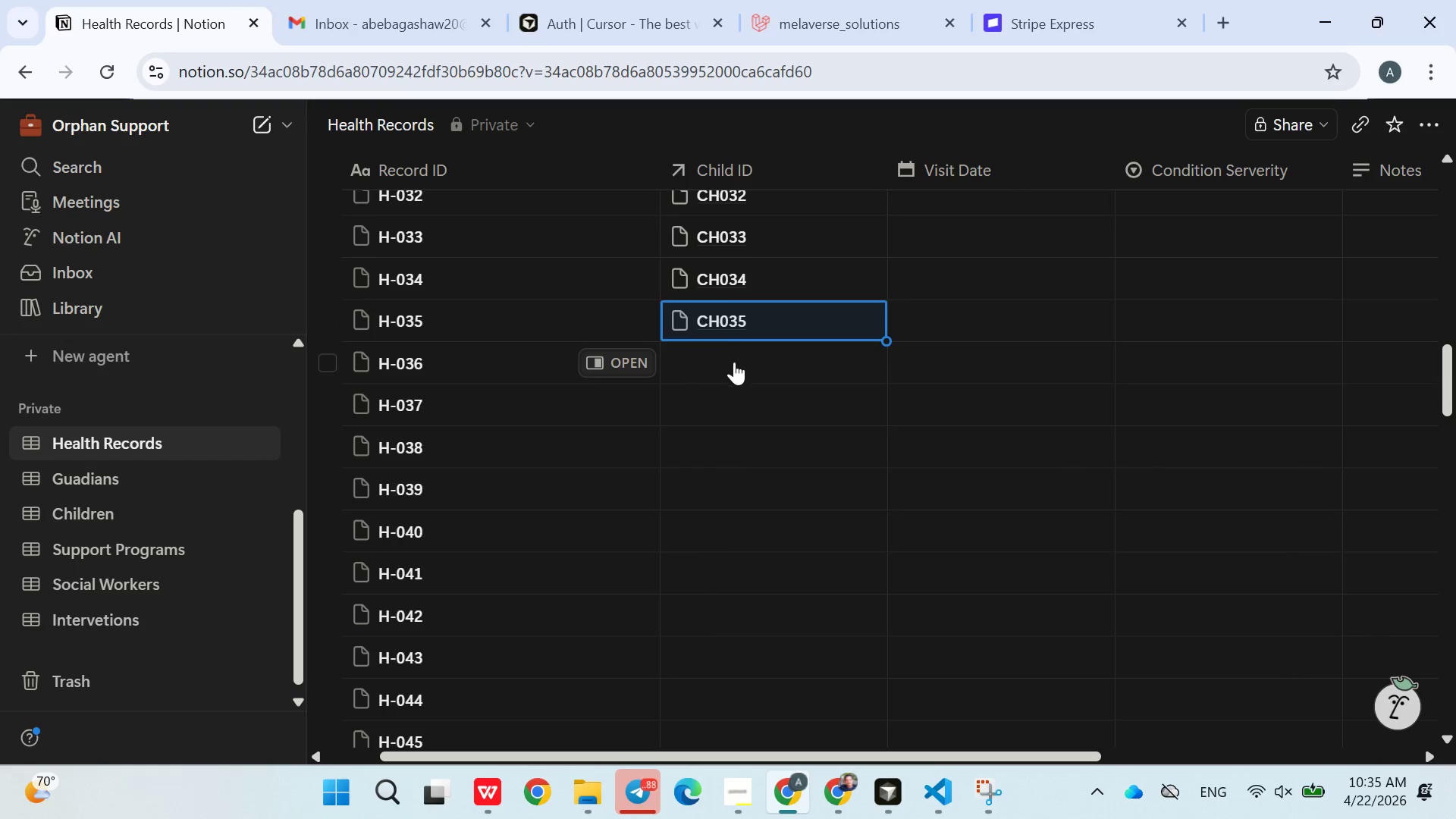 
left_click([734, 365])
 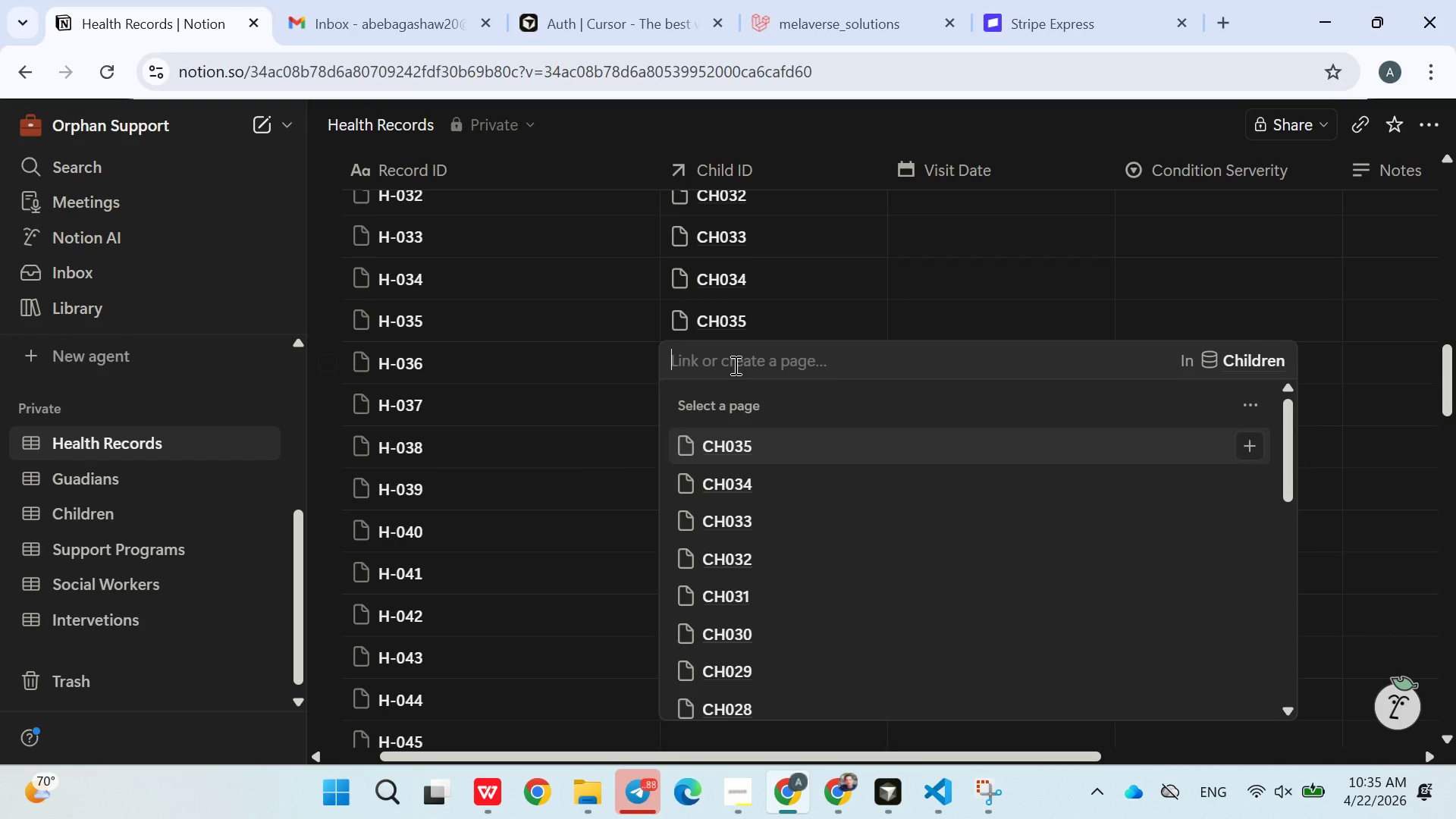 
type(ch036)
 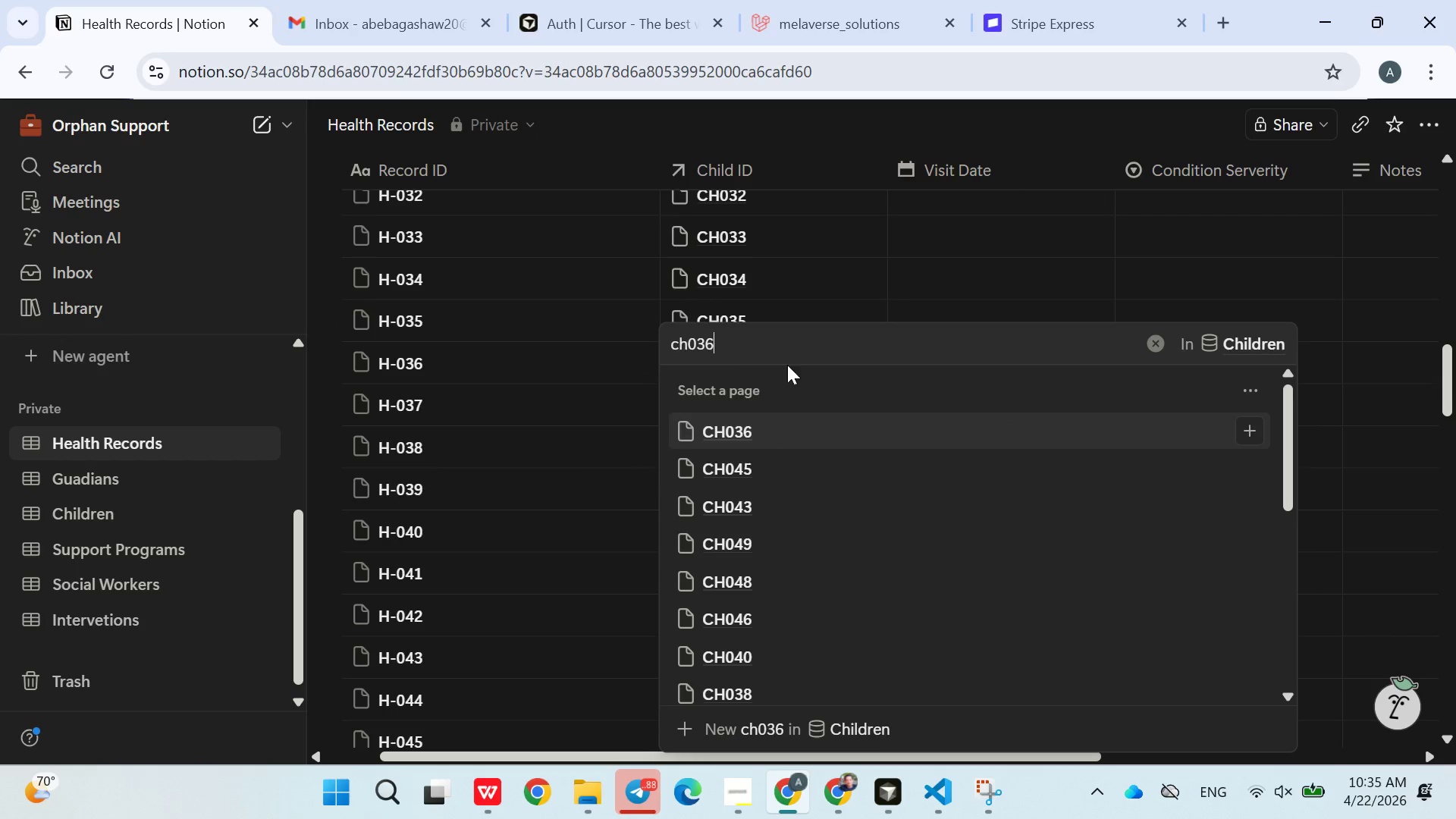 
left_click([775, 428])
 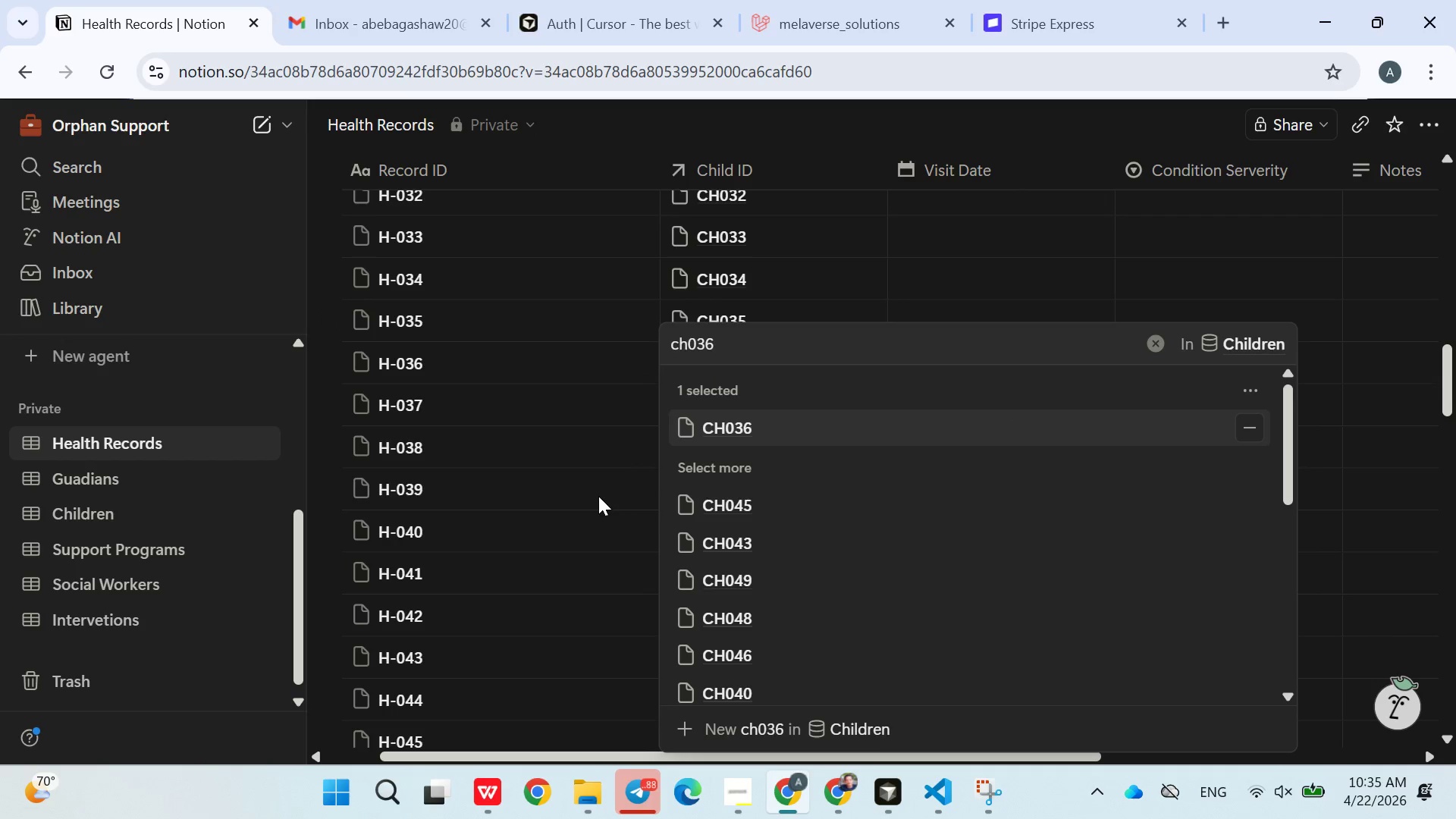 
left_click([596, 496])
 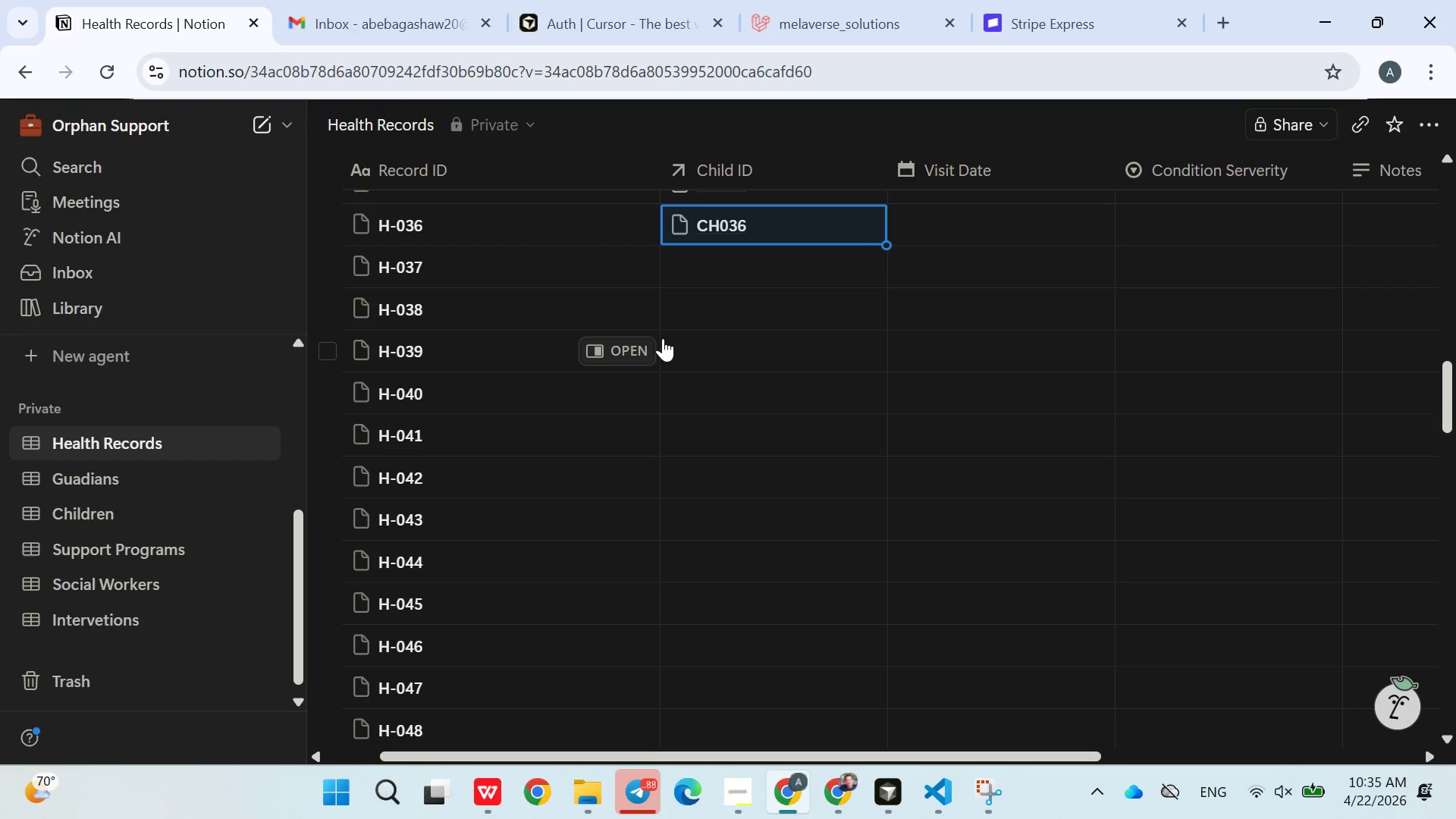 
left_click([708, 273])
 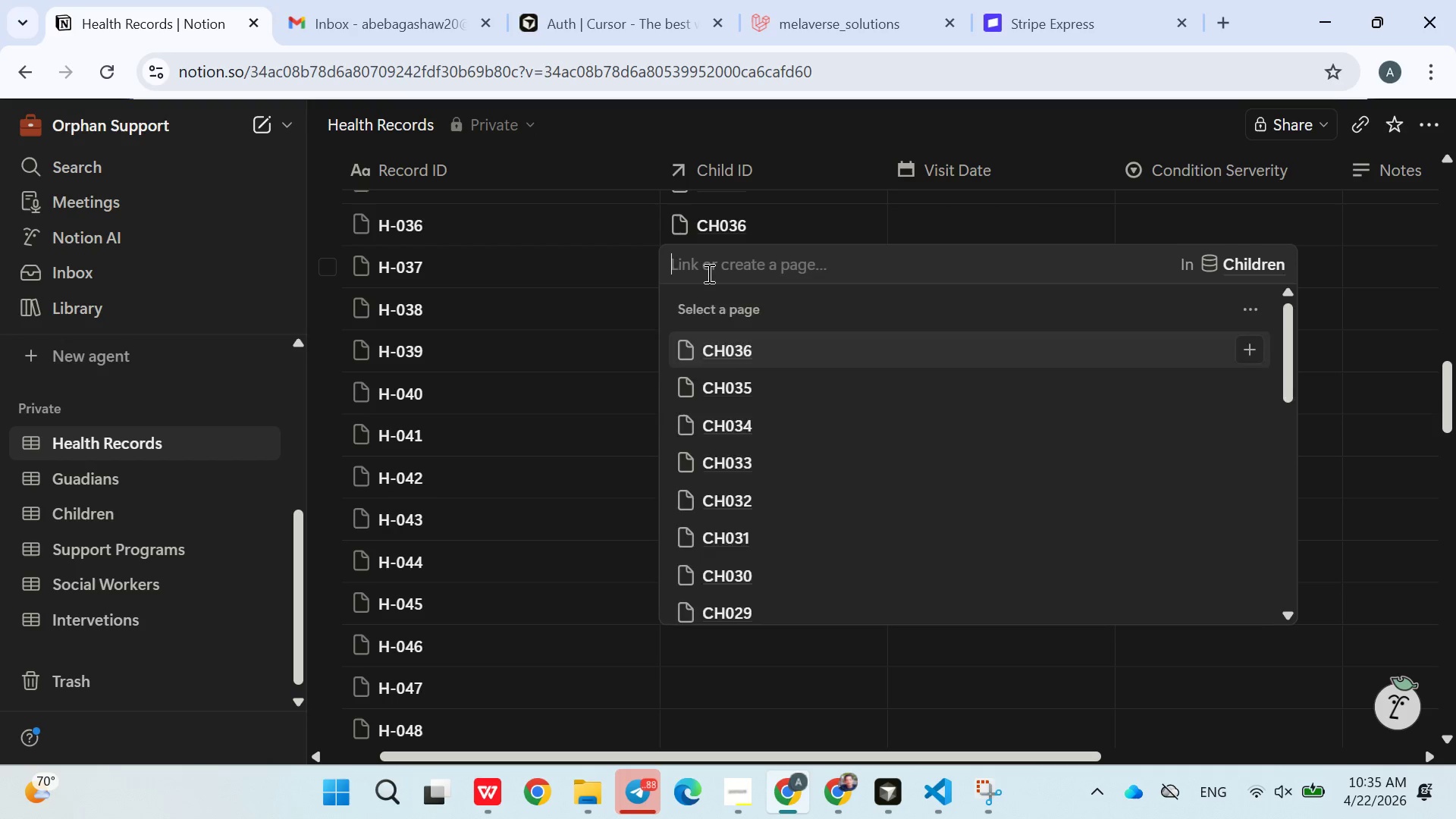 
type(ch)
key(Backspace)
key(Backspace)
 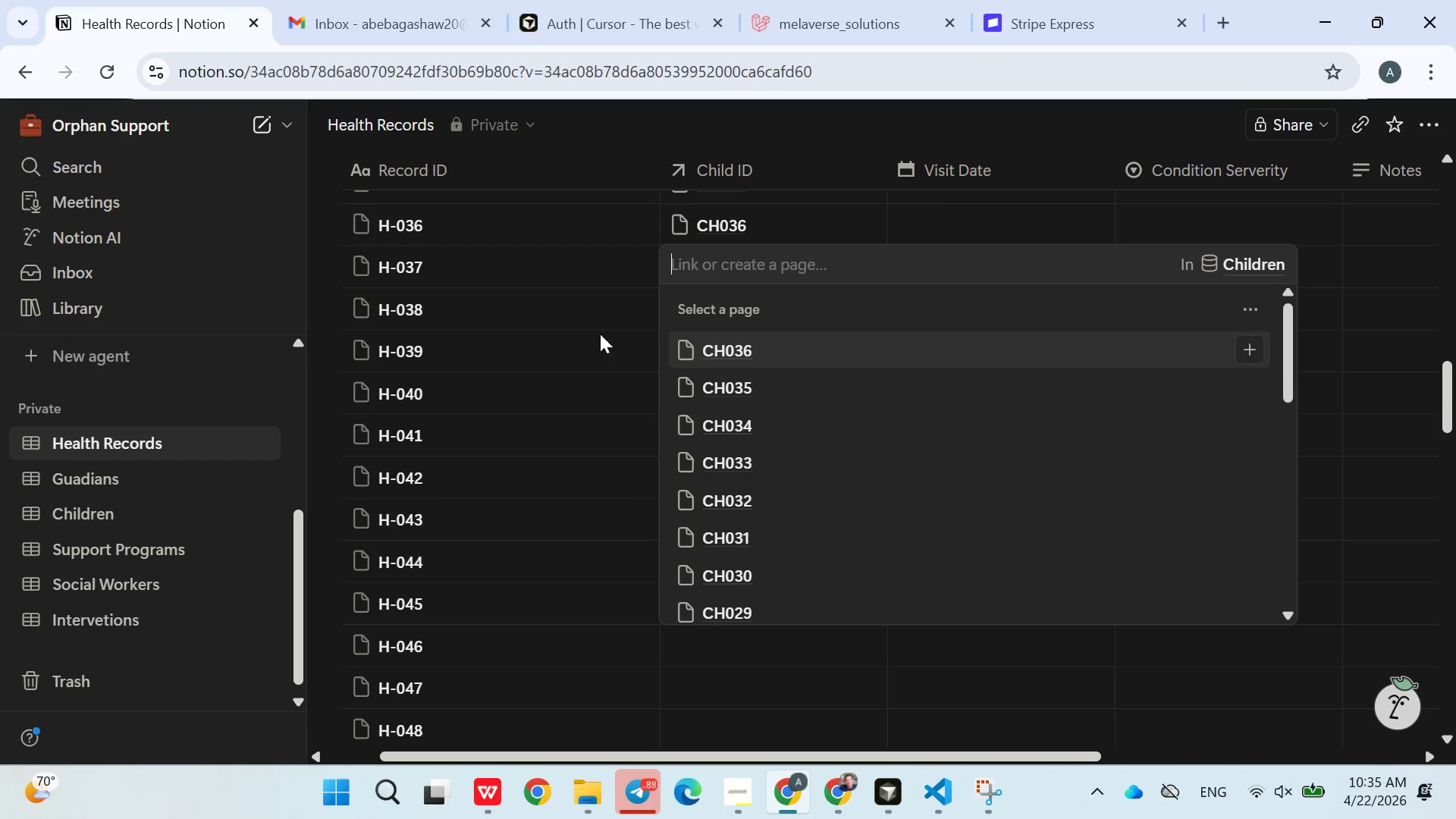 
left_click([565, 332])
 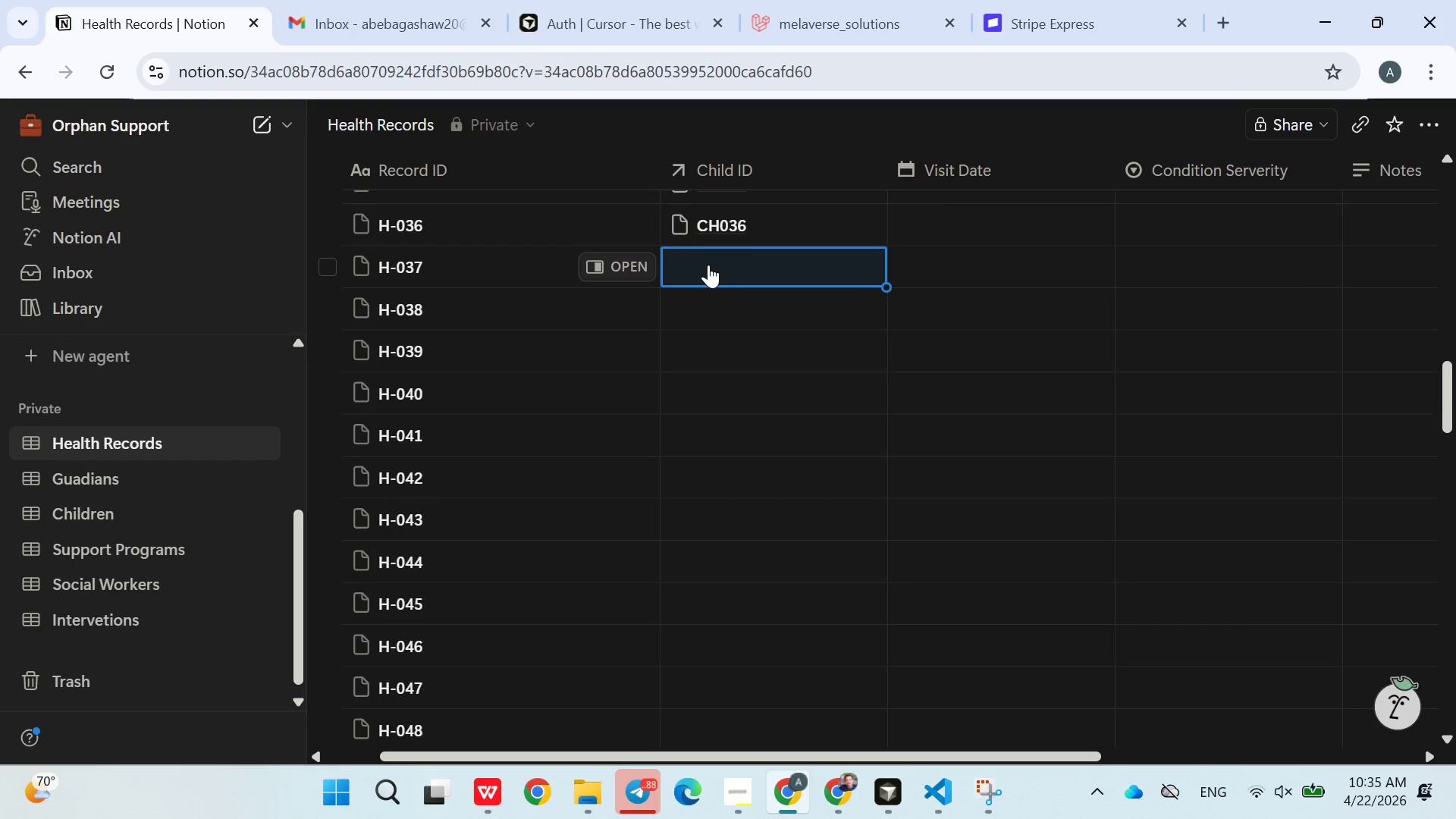 
type(ch037)
 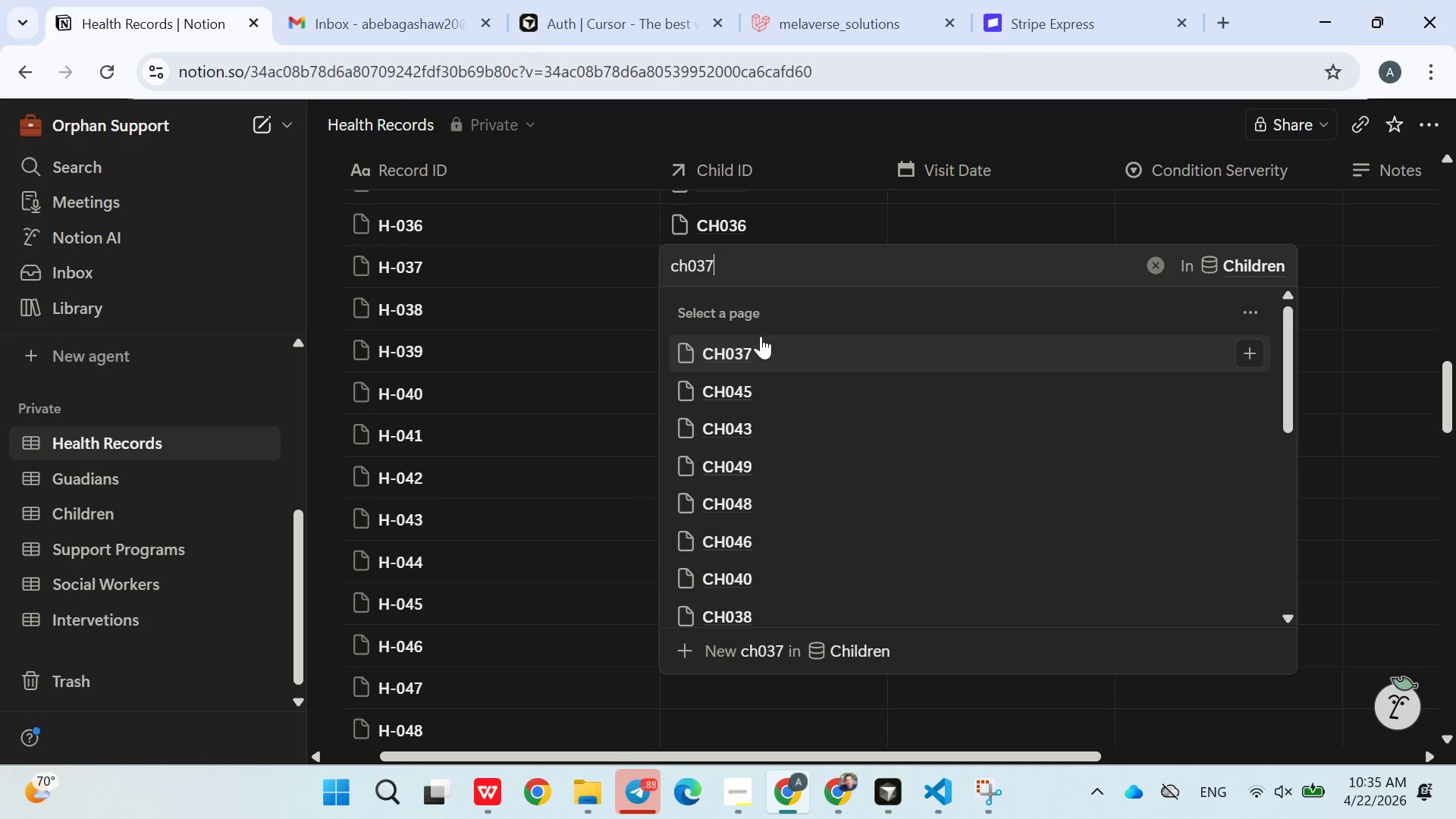 
left_click([748, 349])
 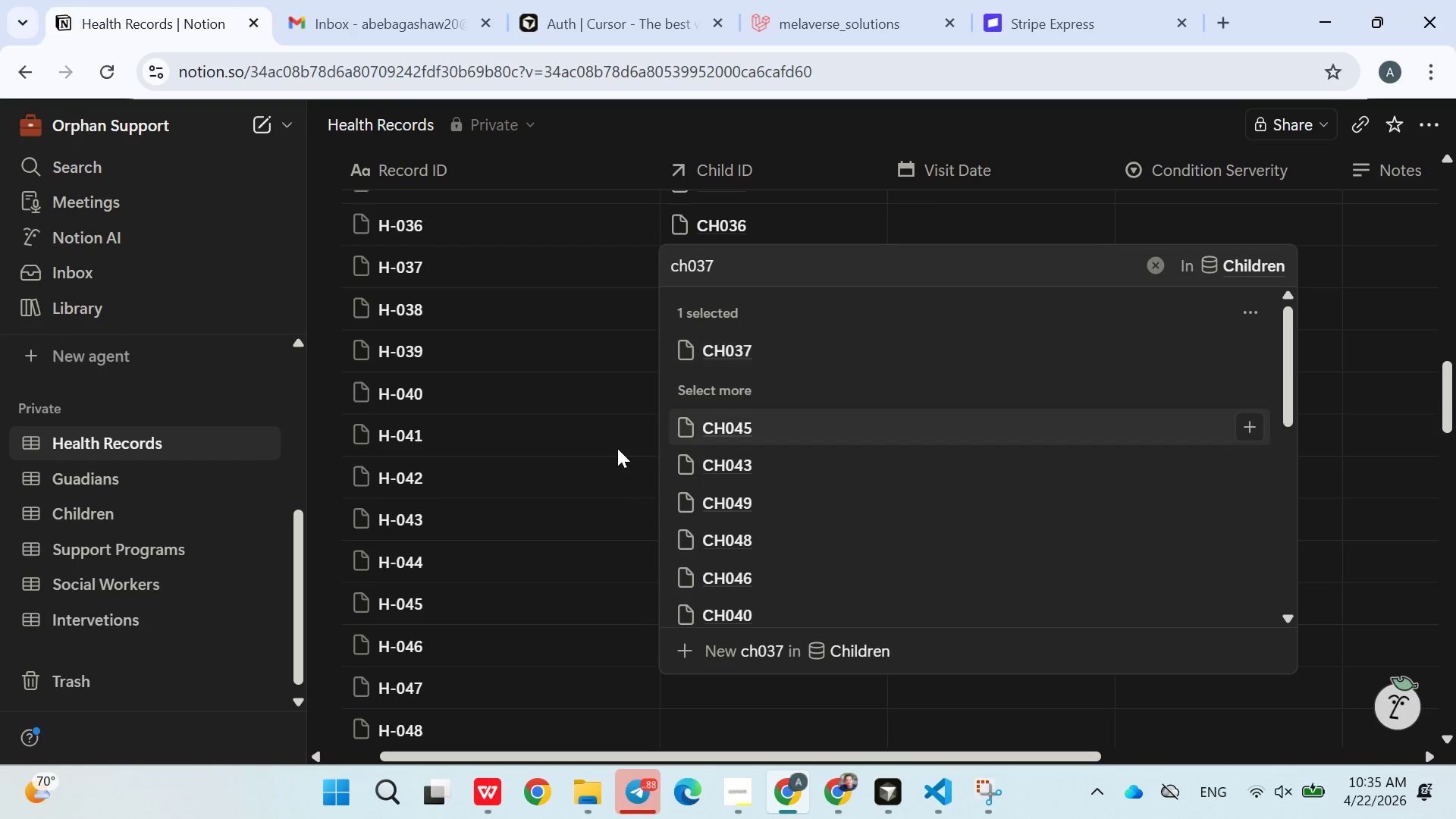 
left_click([610, 450])
 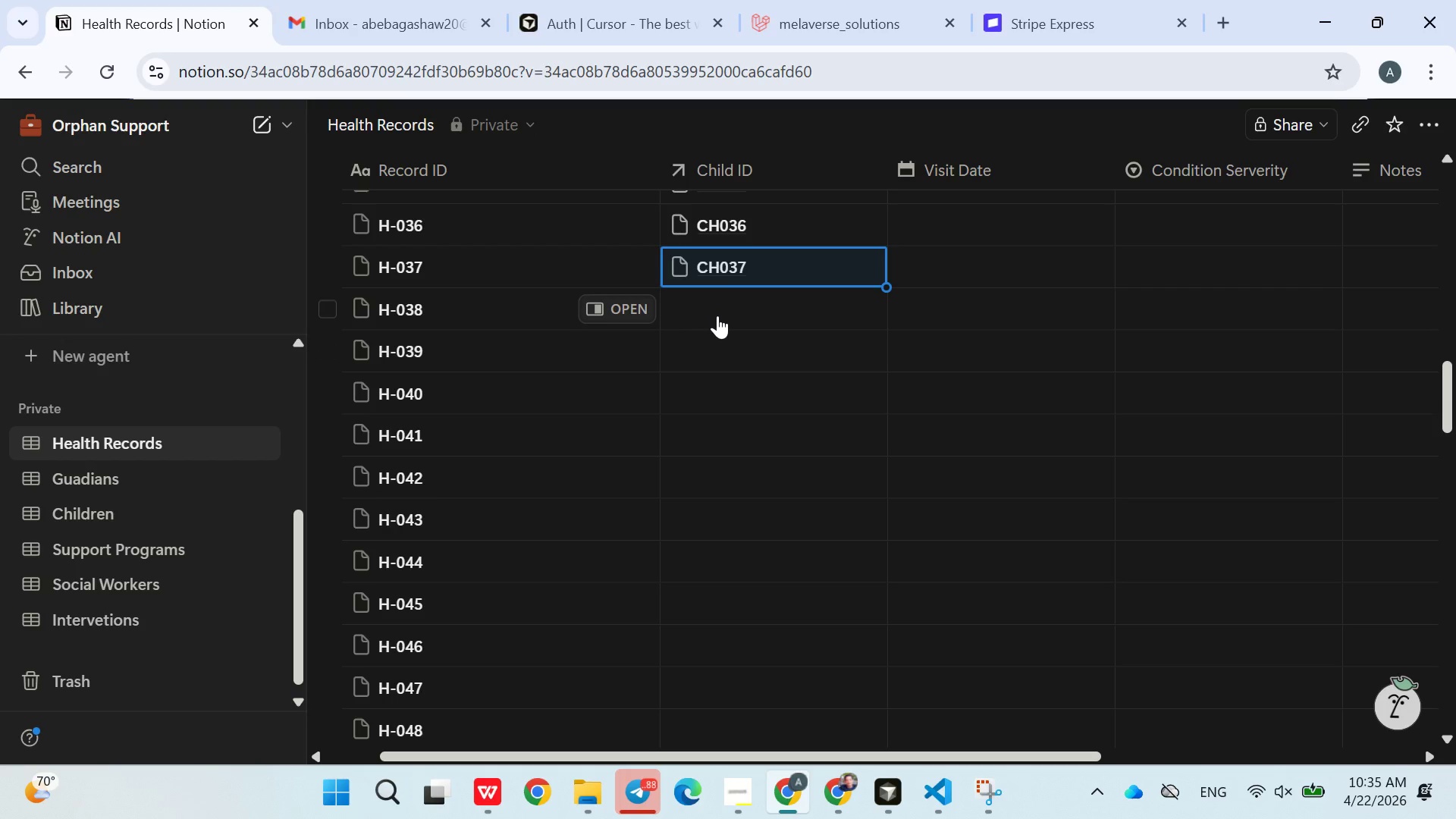 
left_click([717, 315])
 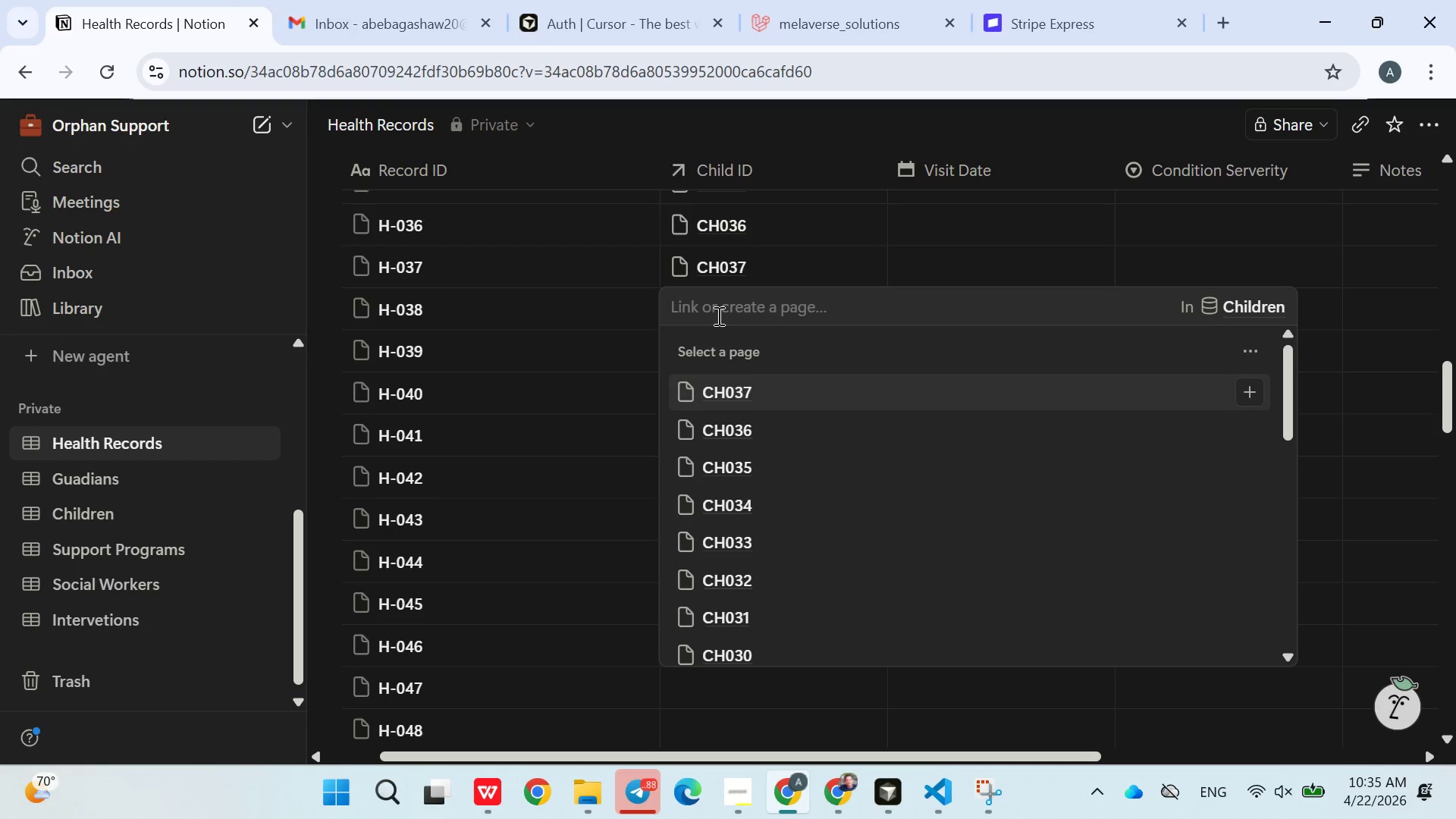 
type(ch038)
 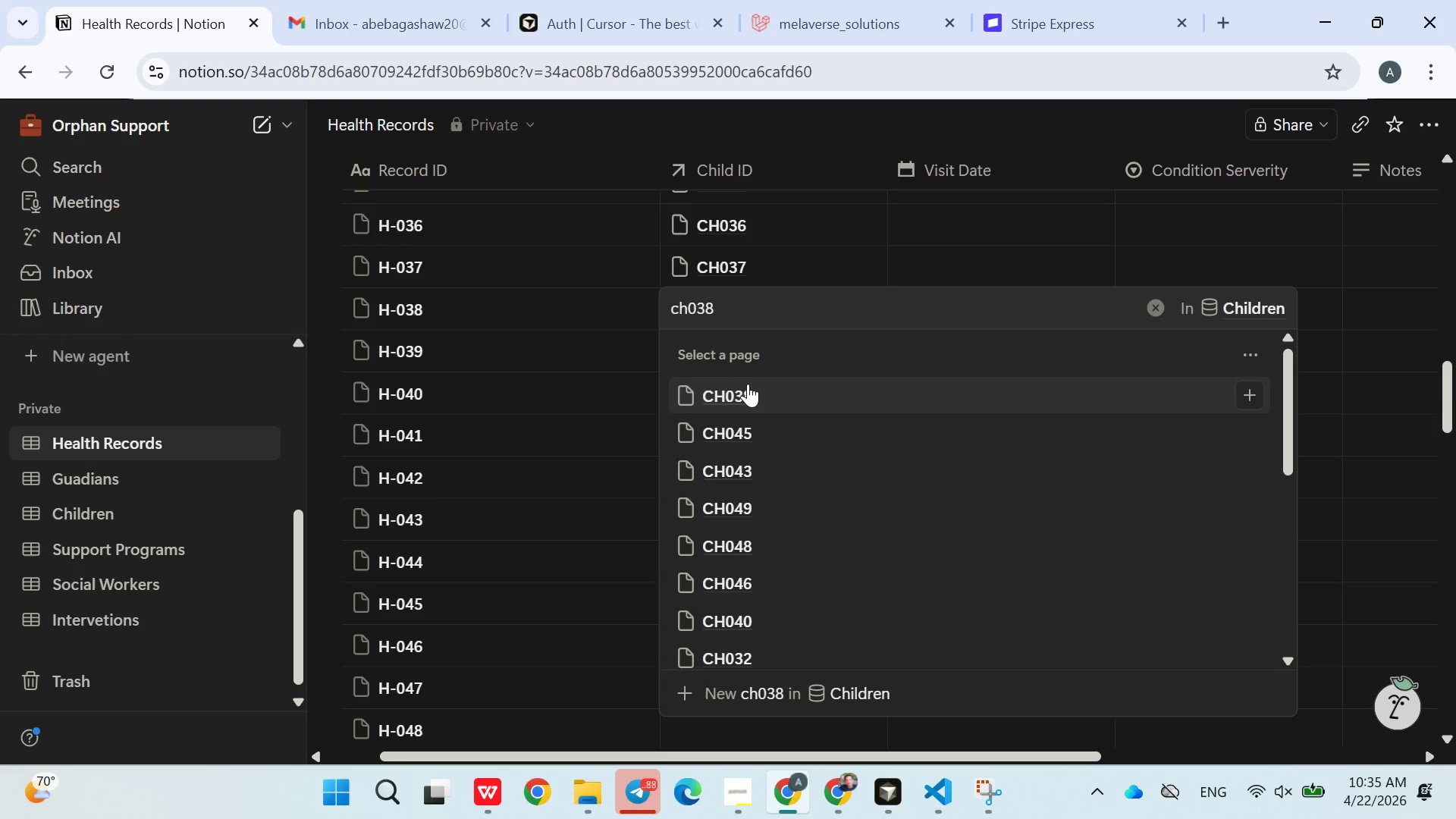 
double_click([623, 425])
 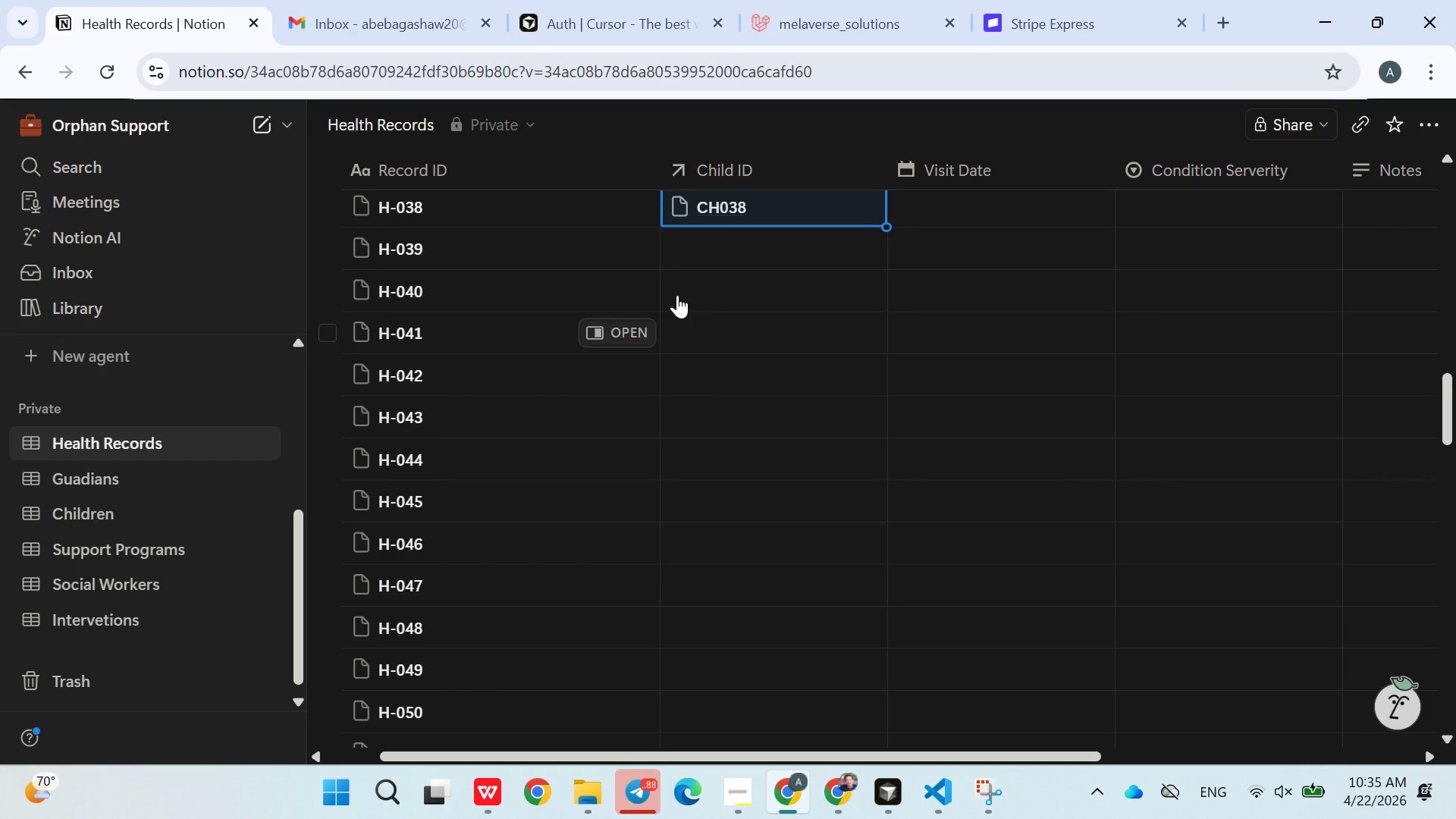 
left_click([708, 260])
 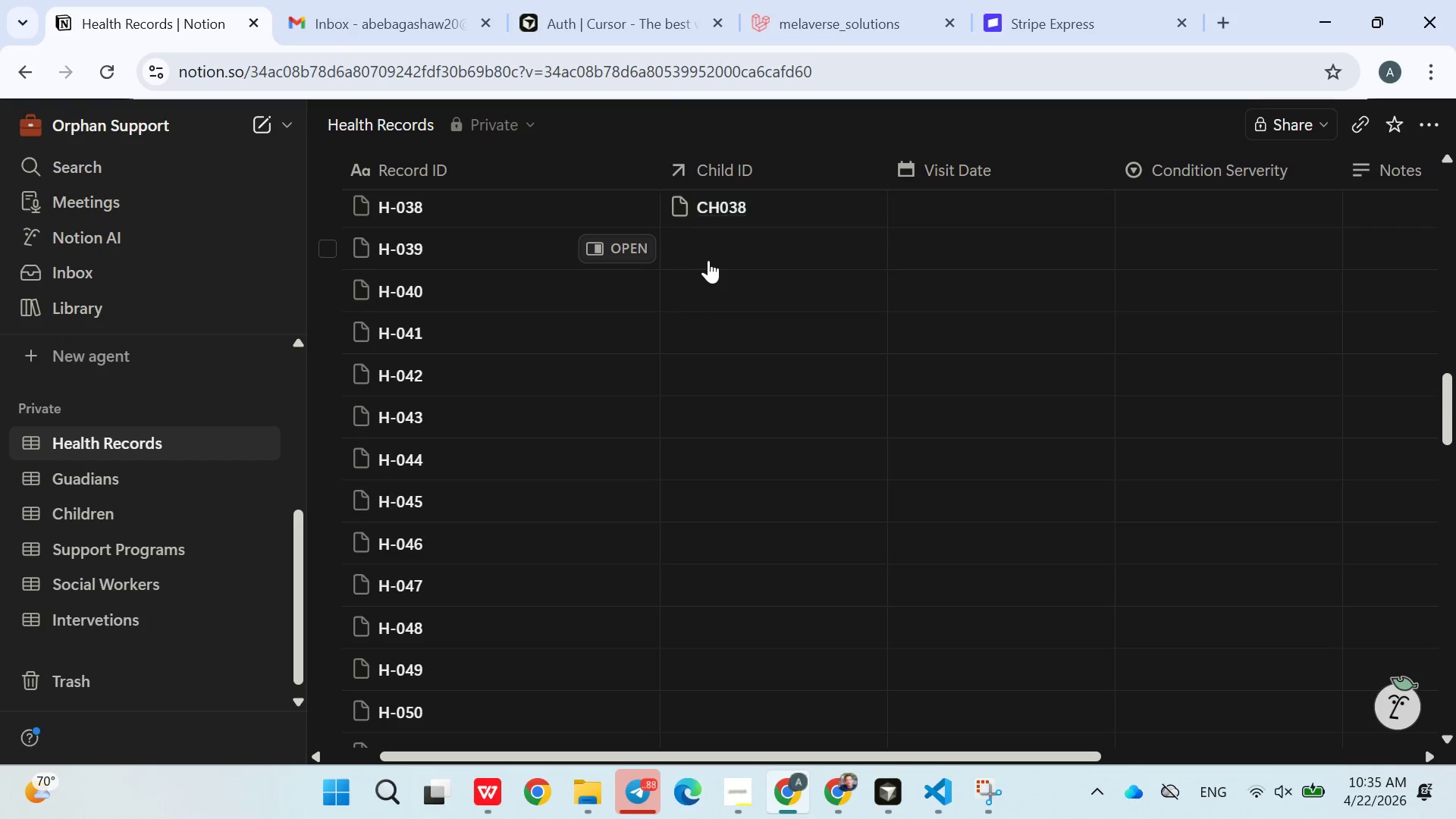 
type(chch039)
 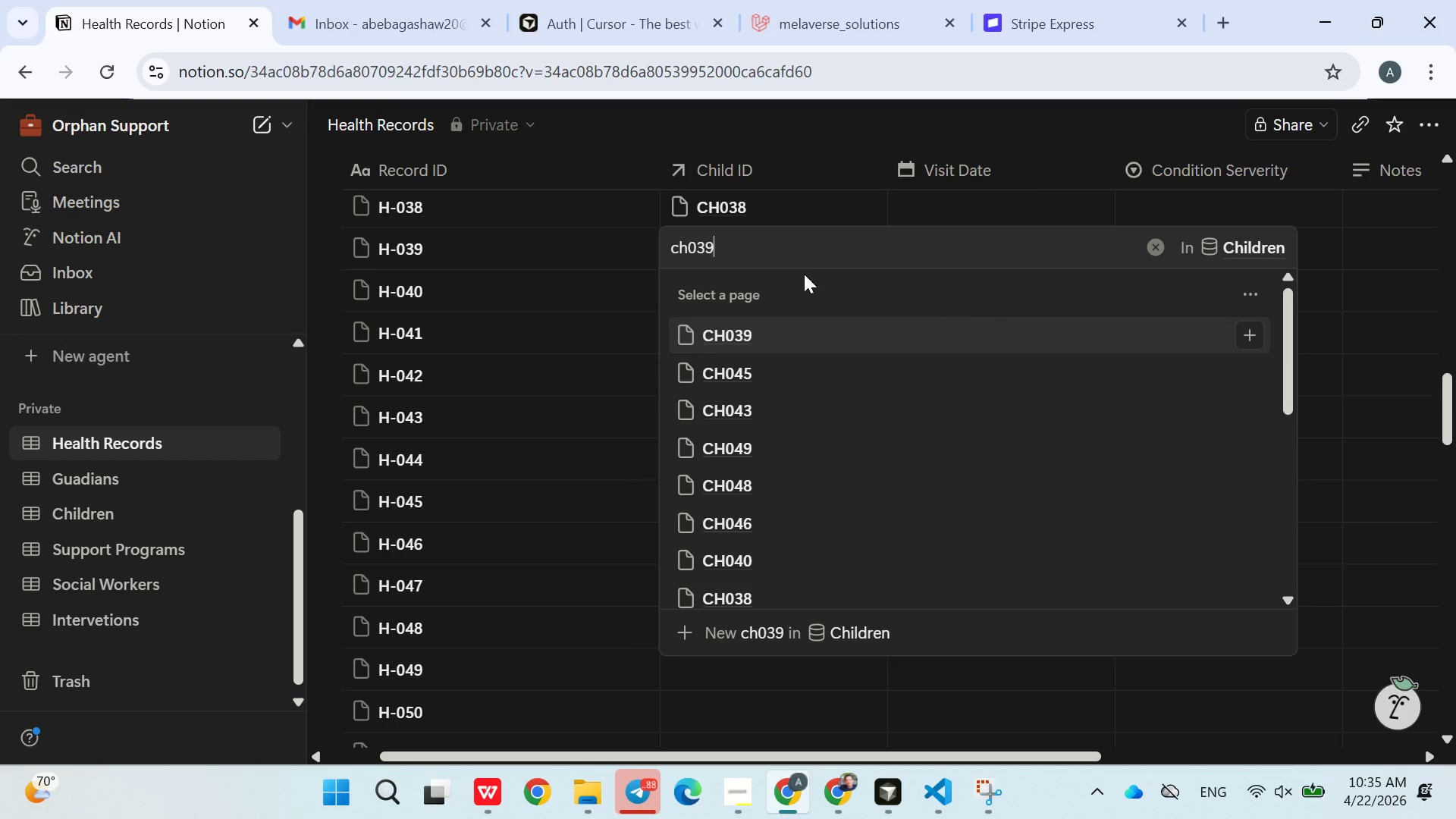 
left_click([770, 332])
 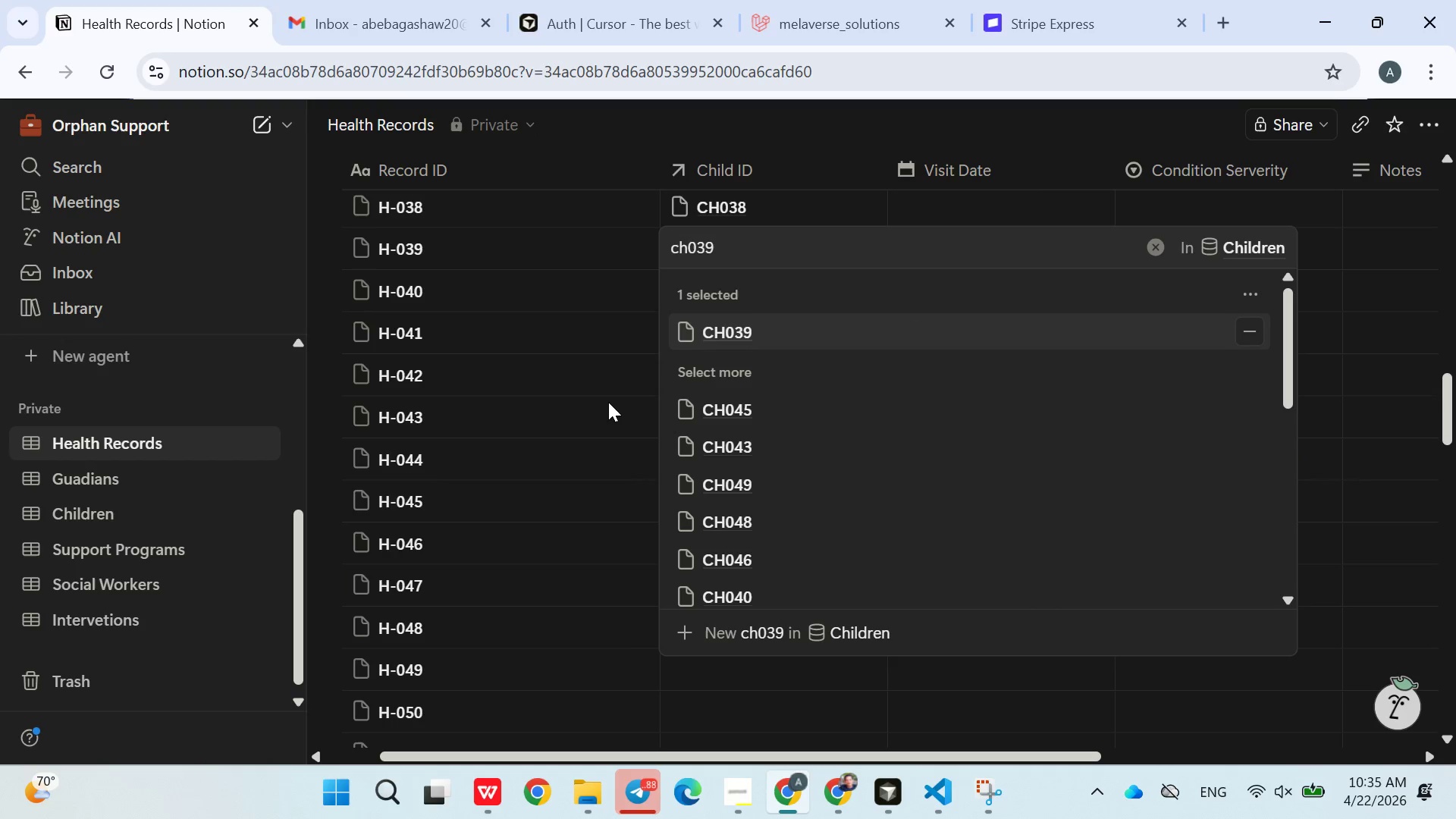 
left_click([601, 402])
 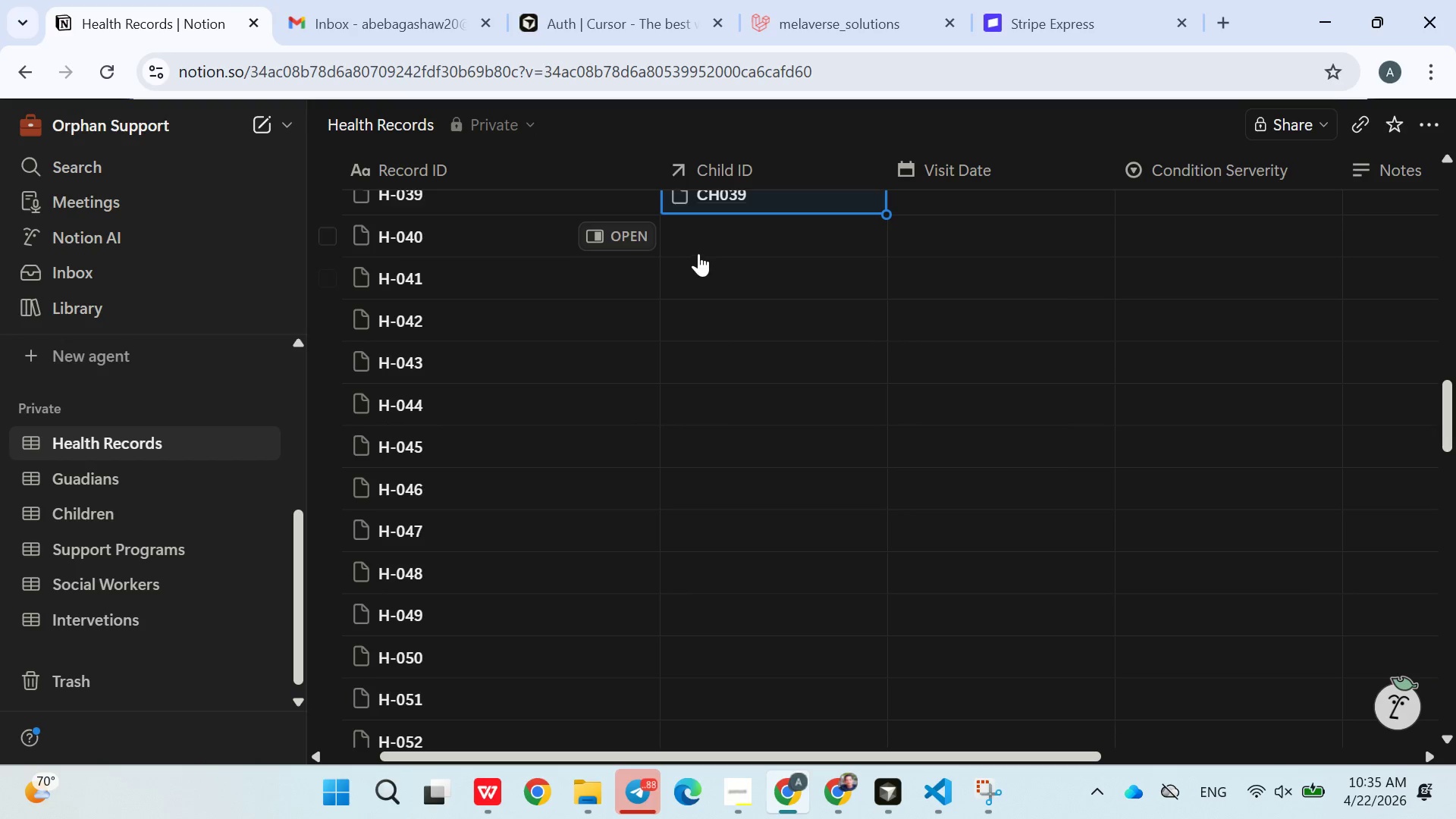 
left_click([703, 244])
 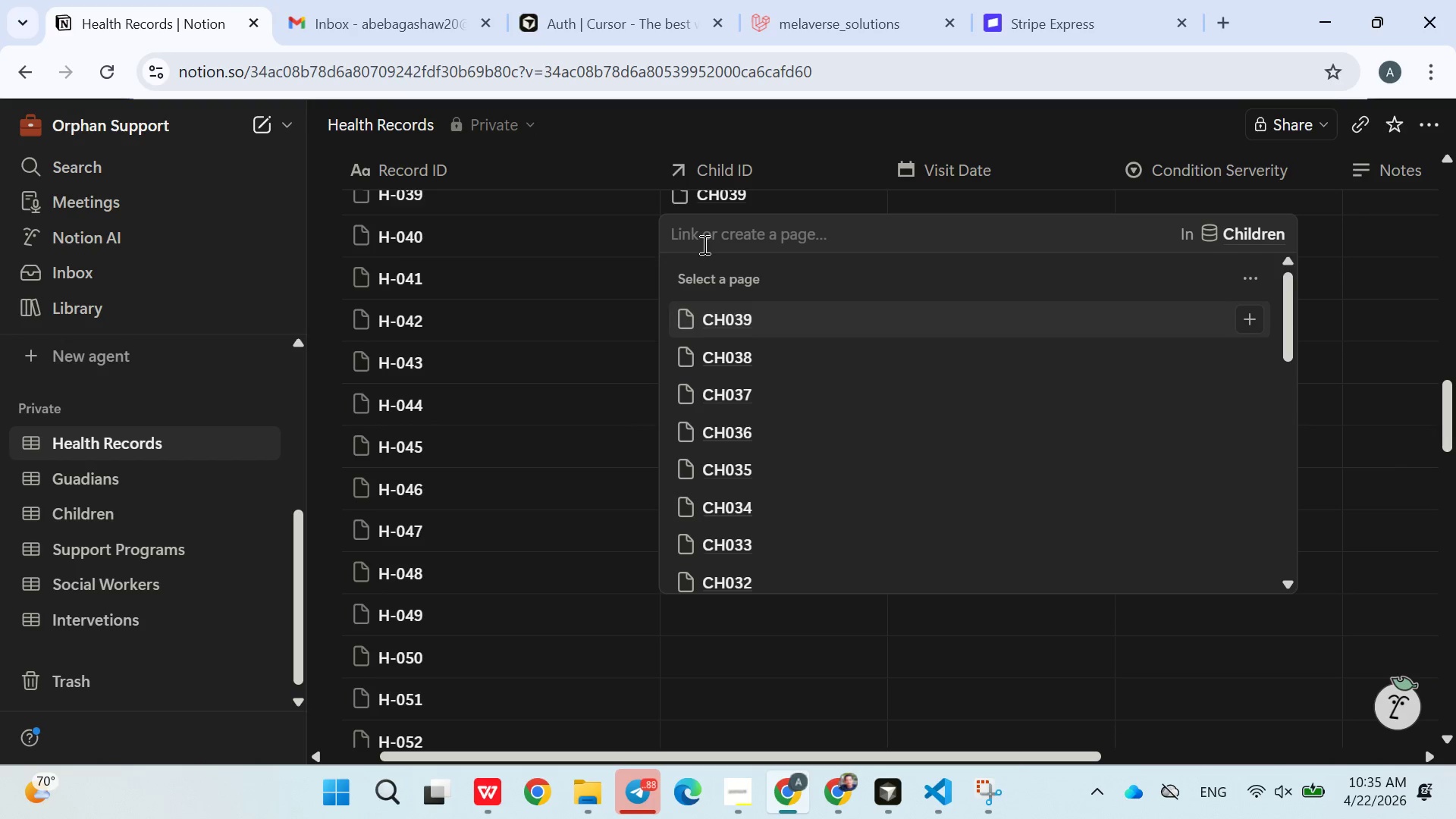 
type(ch040)
 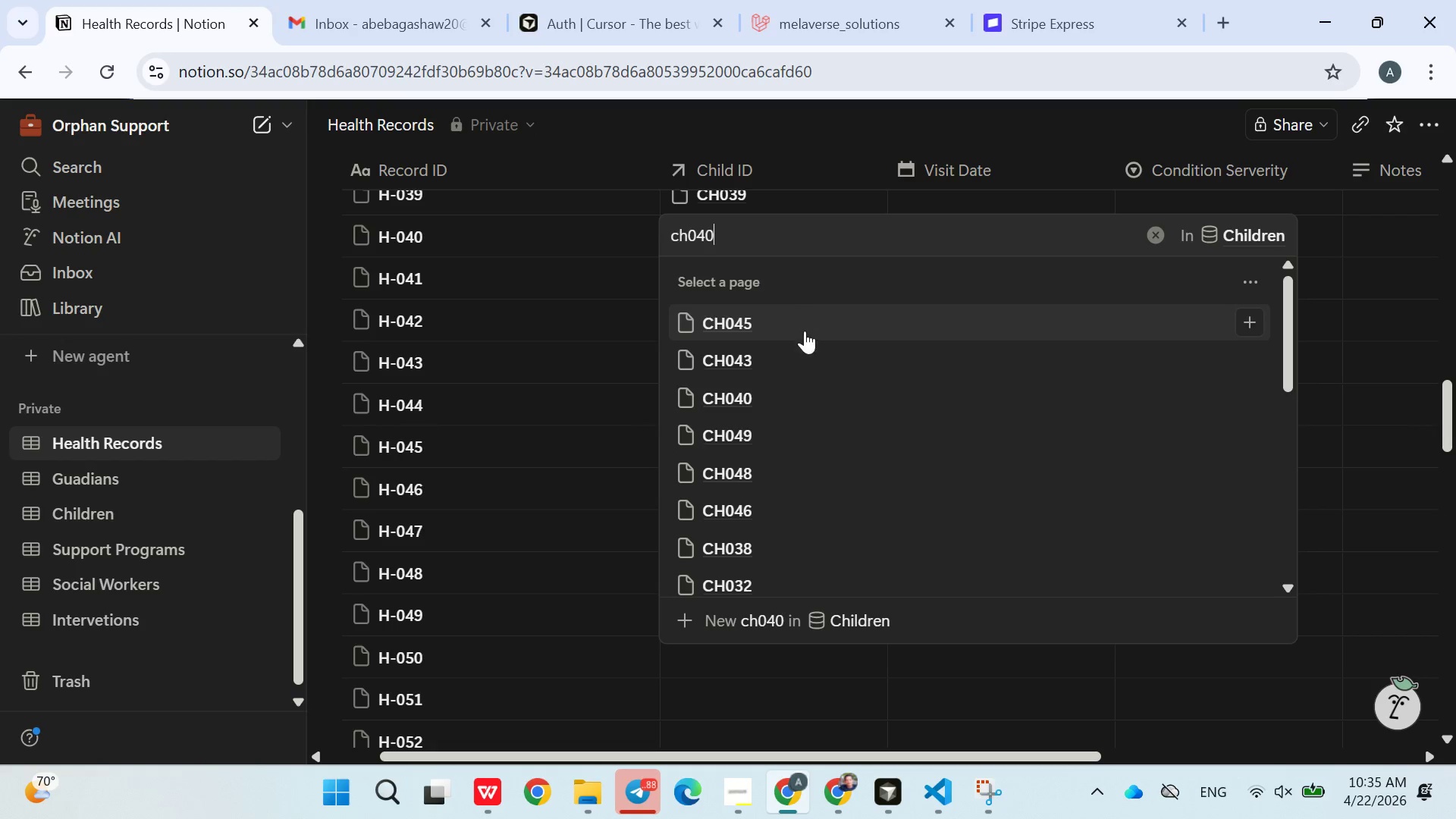 
left_click([769, 394])
 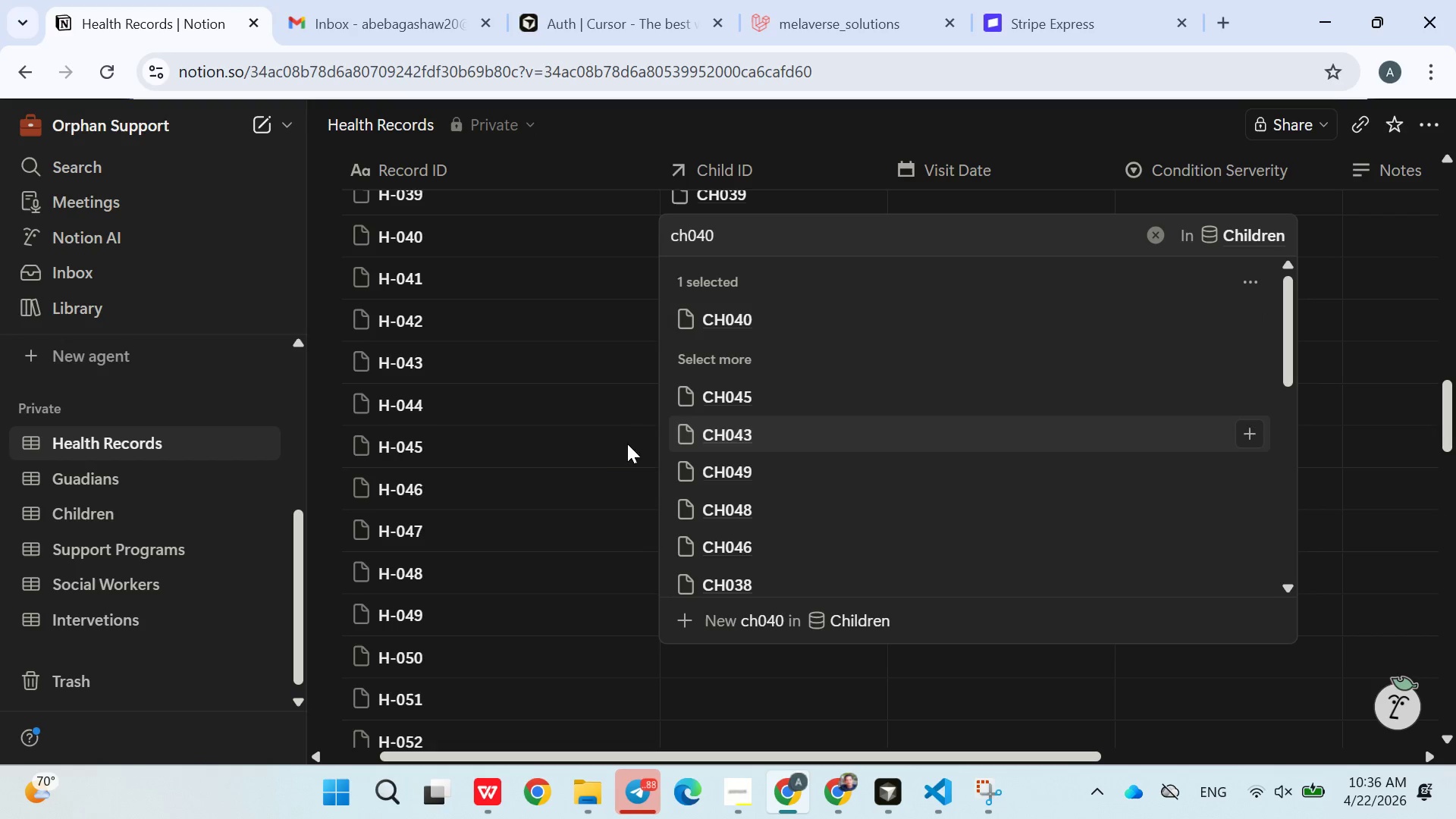 
left_click([615, 444])
 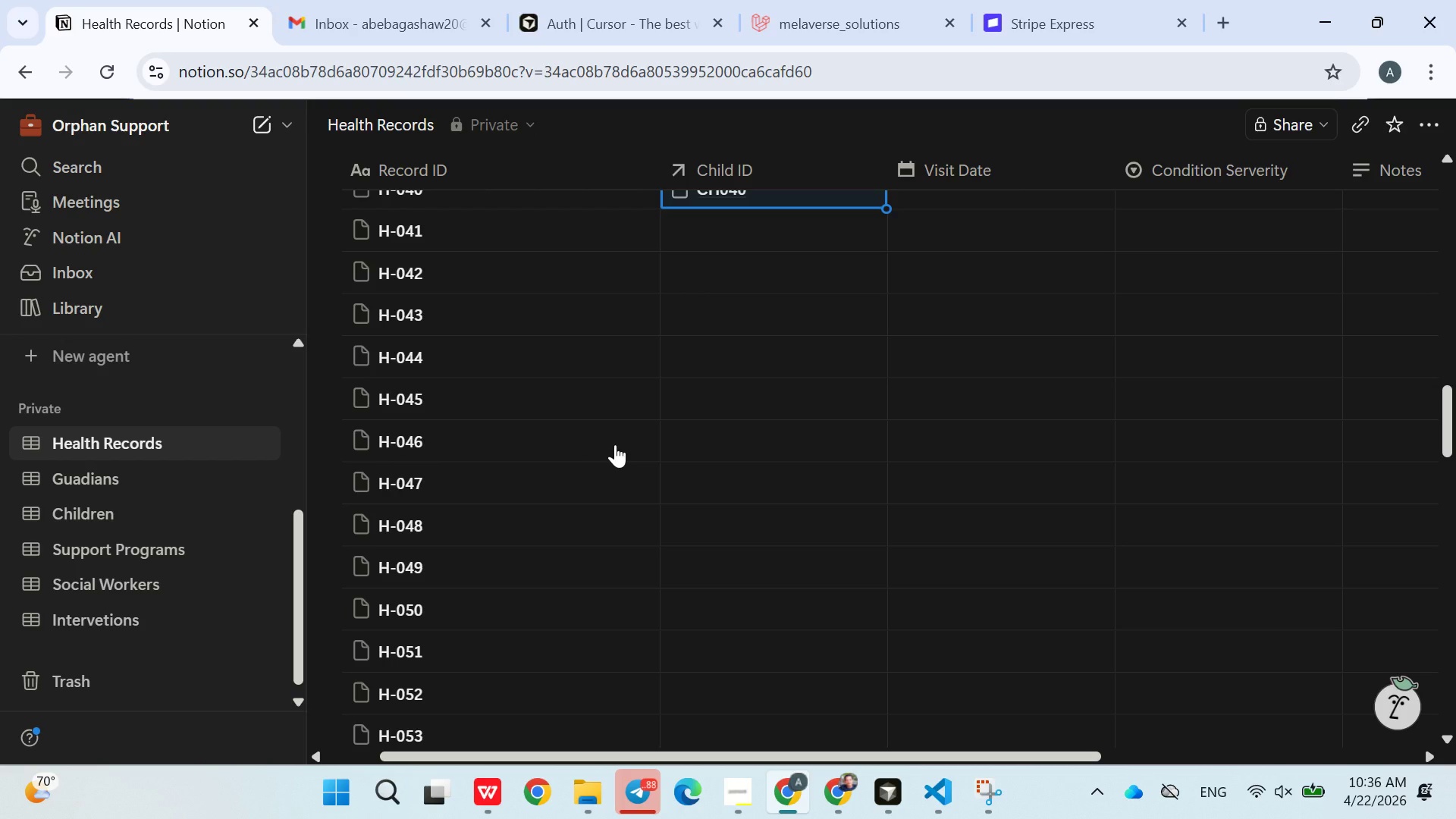 
wait(21.58)
 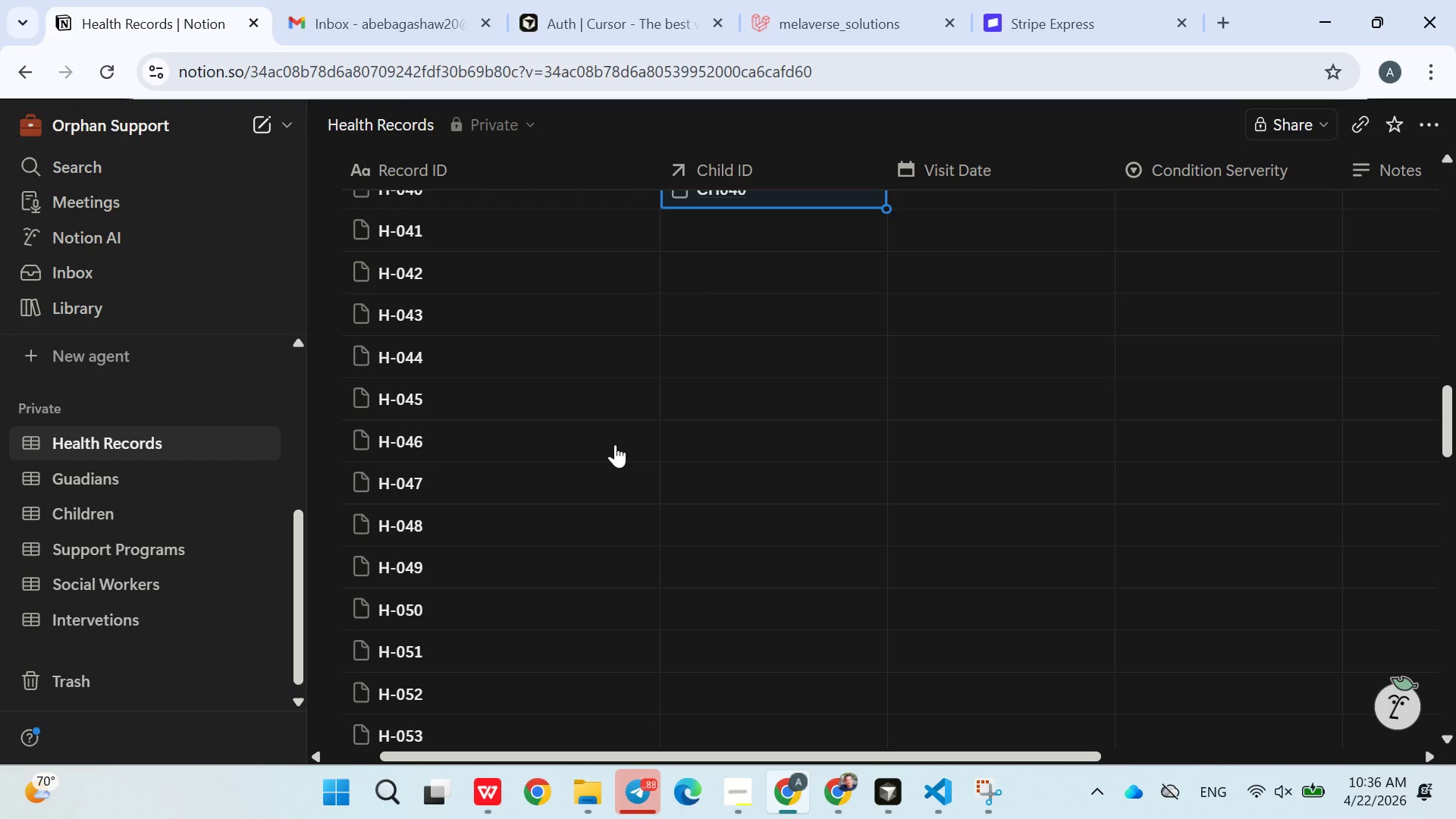 
left_click([706, 253])
 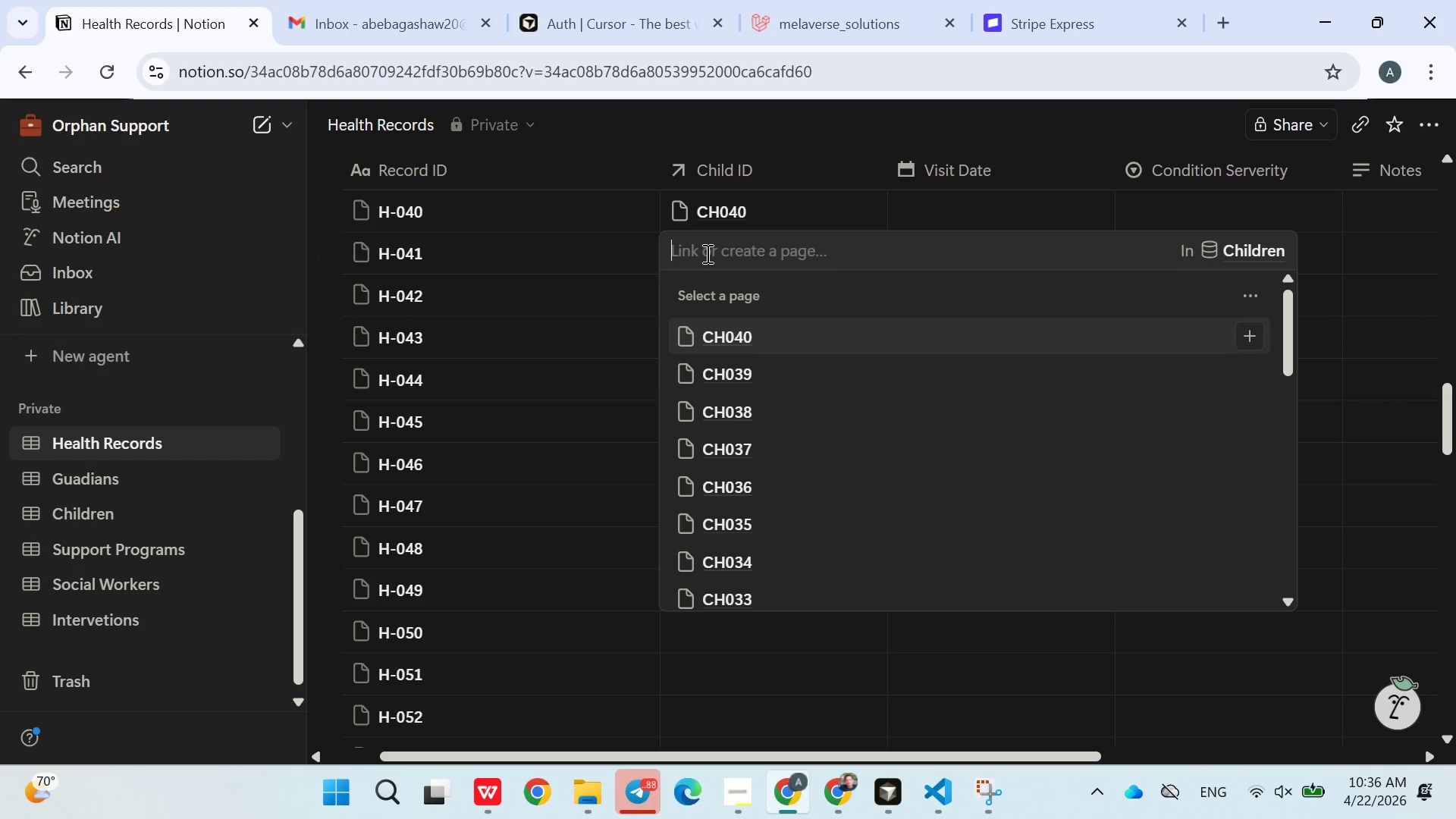 
type(ch041)
 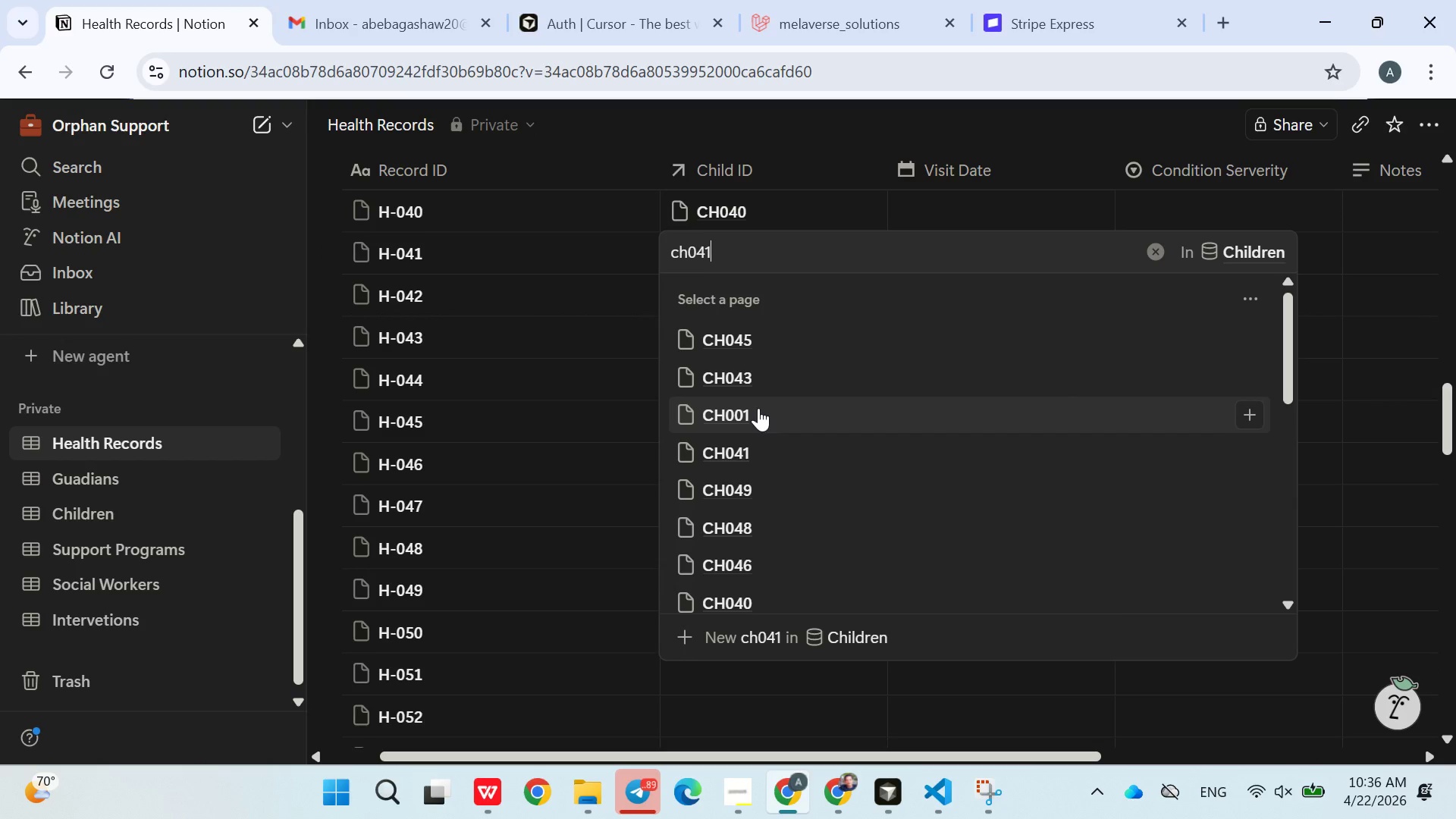 
left_click([769, 447])
 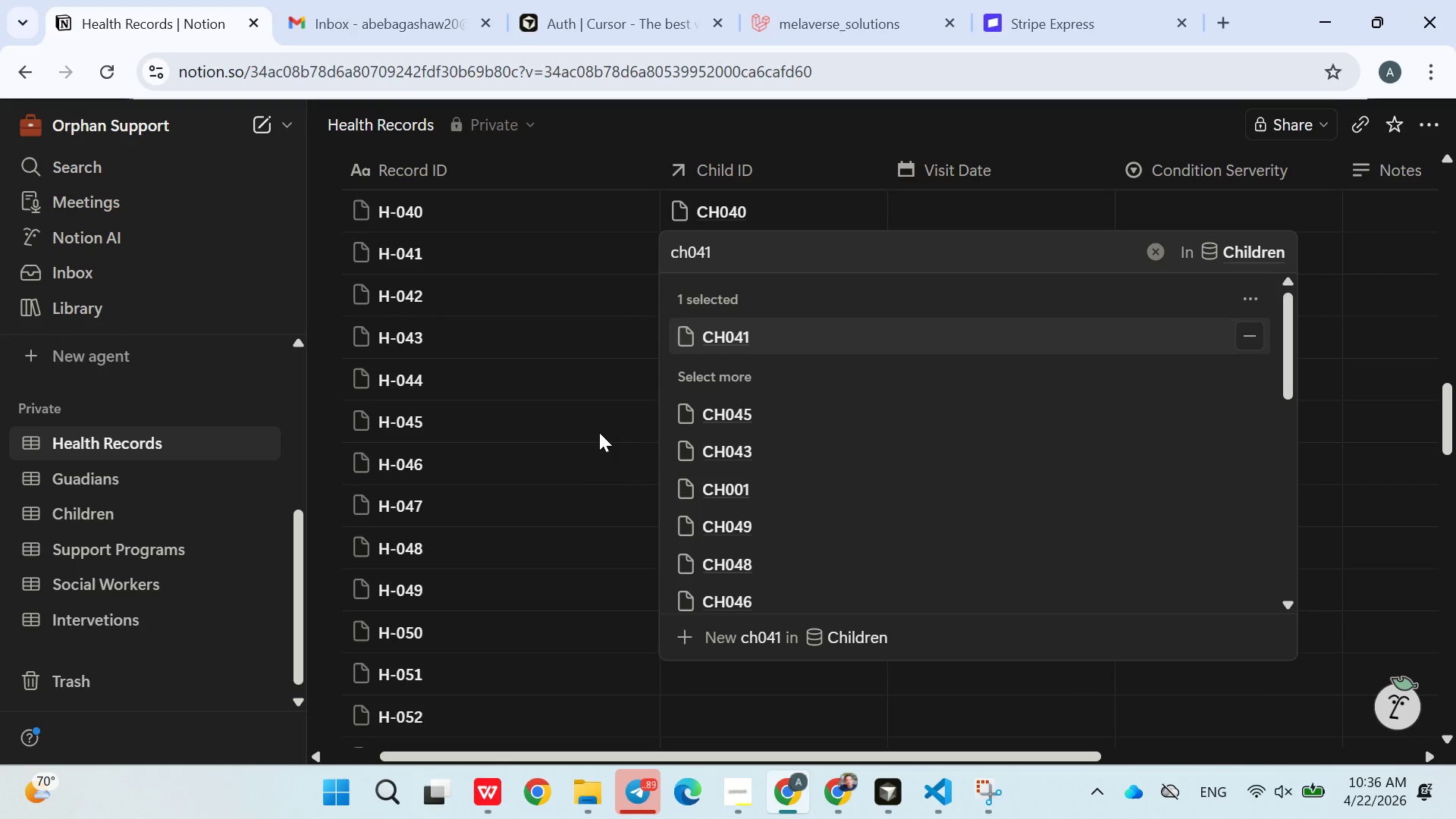 
left_click([599, 432])
 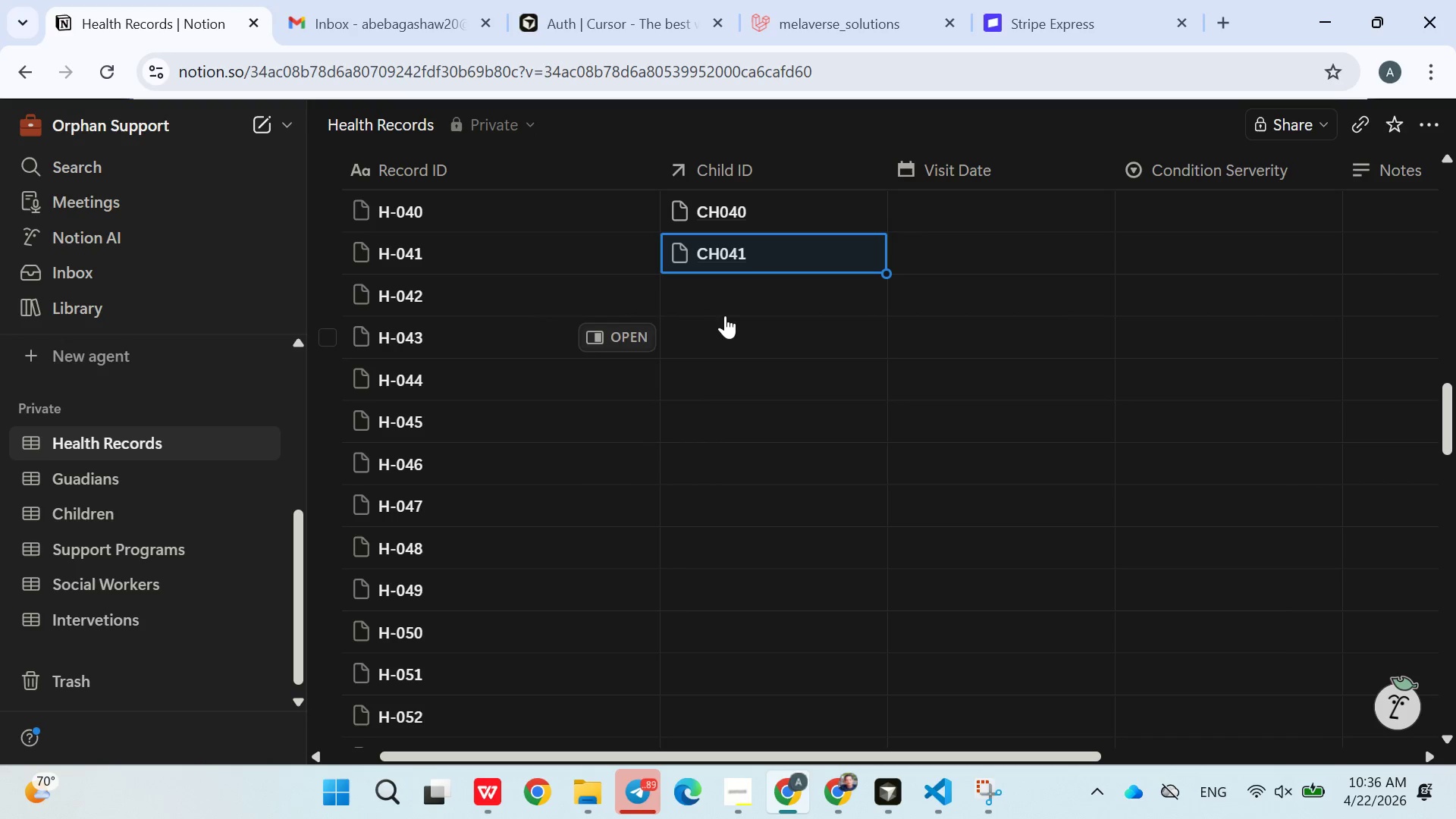 
left_click([730, 297])
 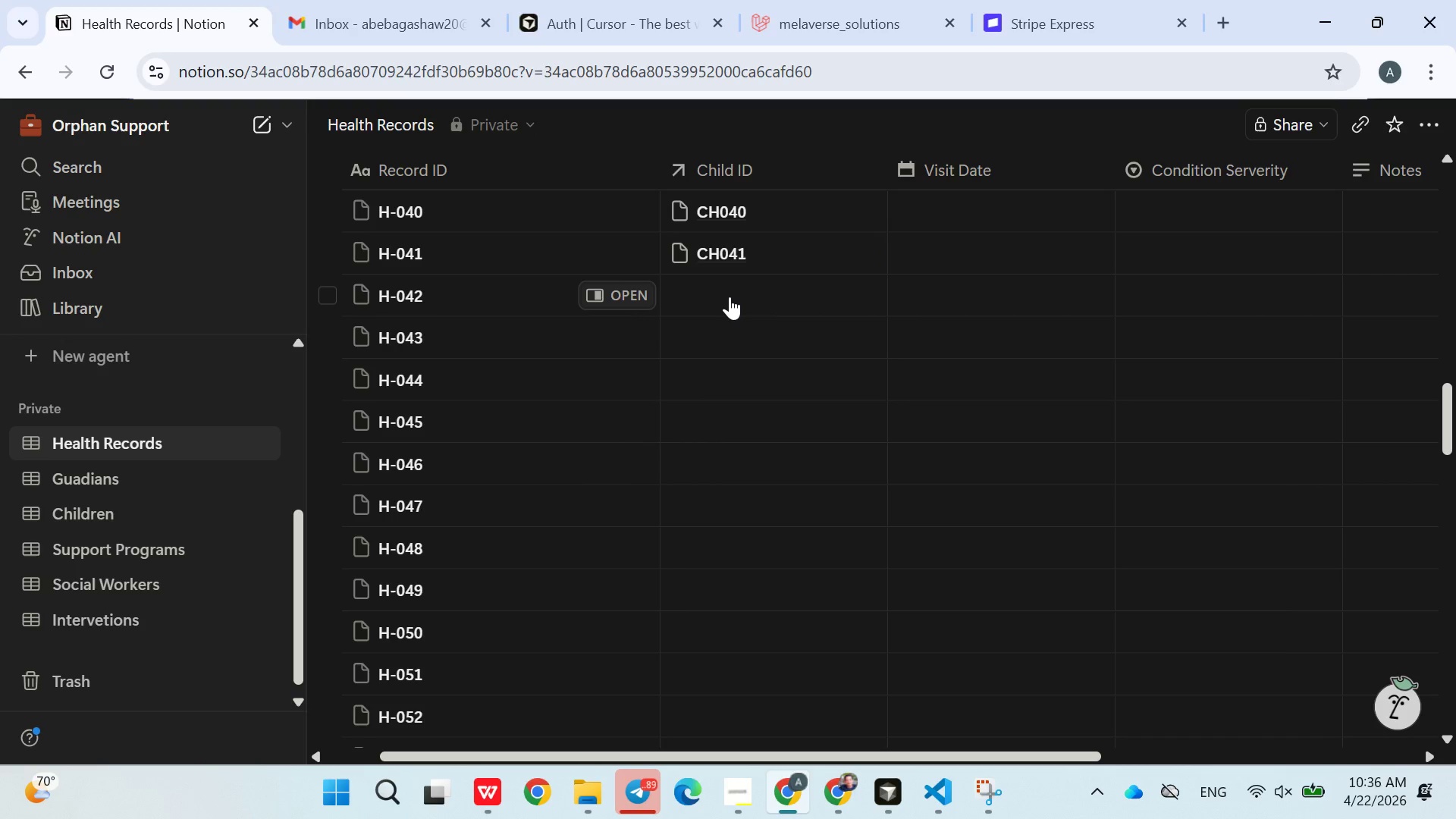 
type(ch03)
key(Backspace)
type(42)
 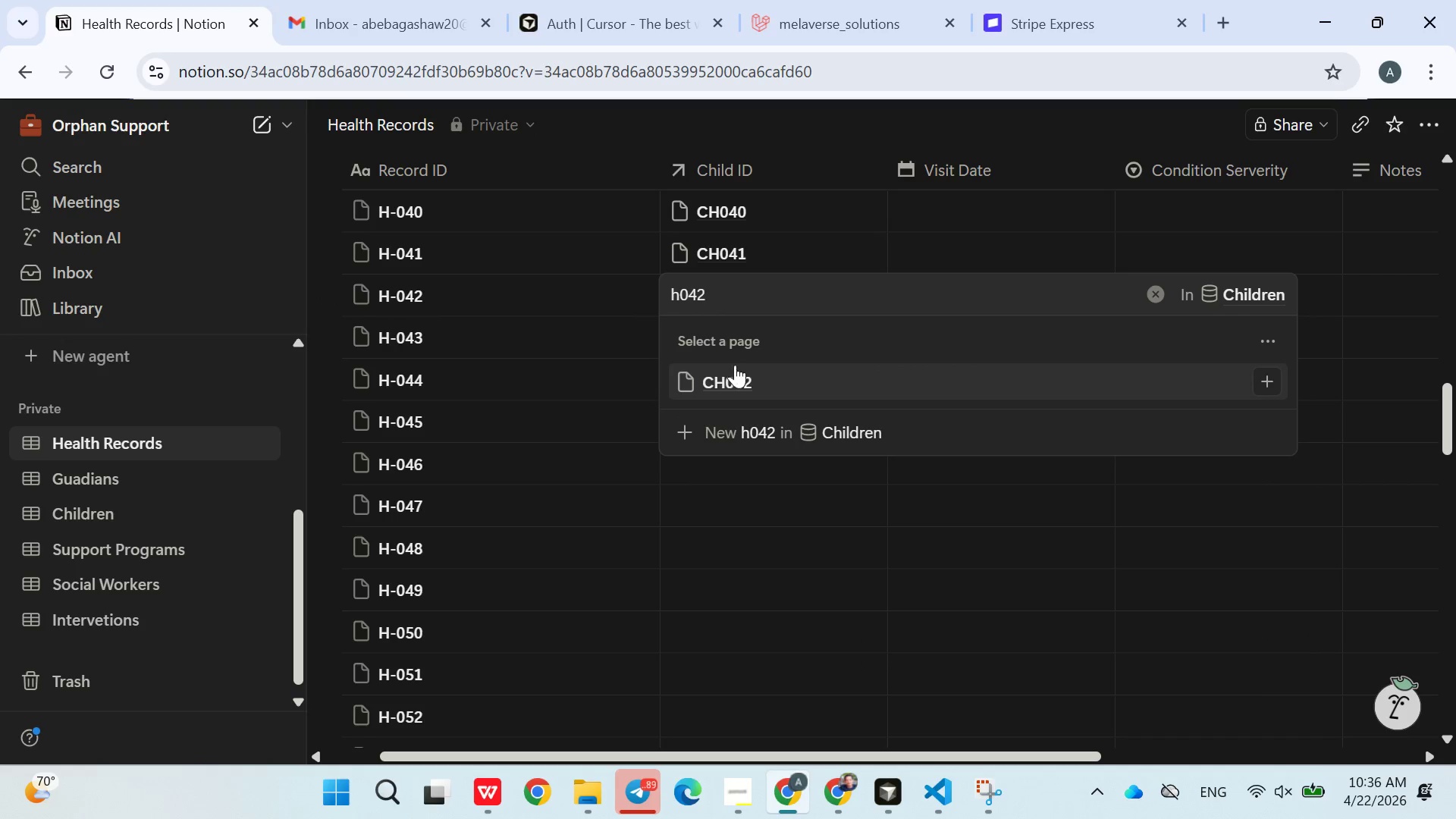 
left_click([731, 377])
 